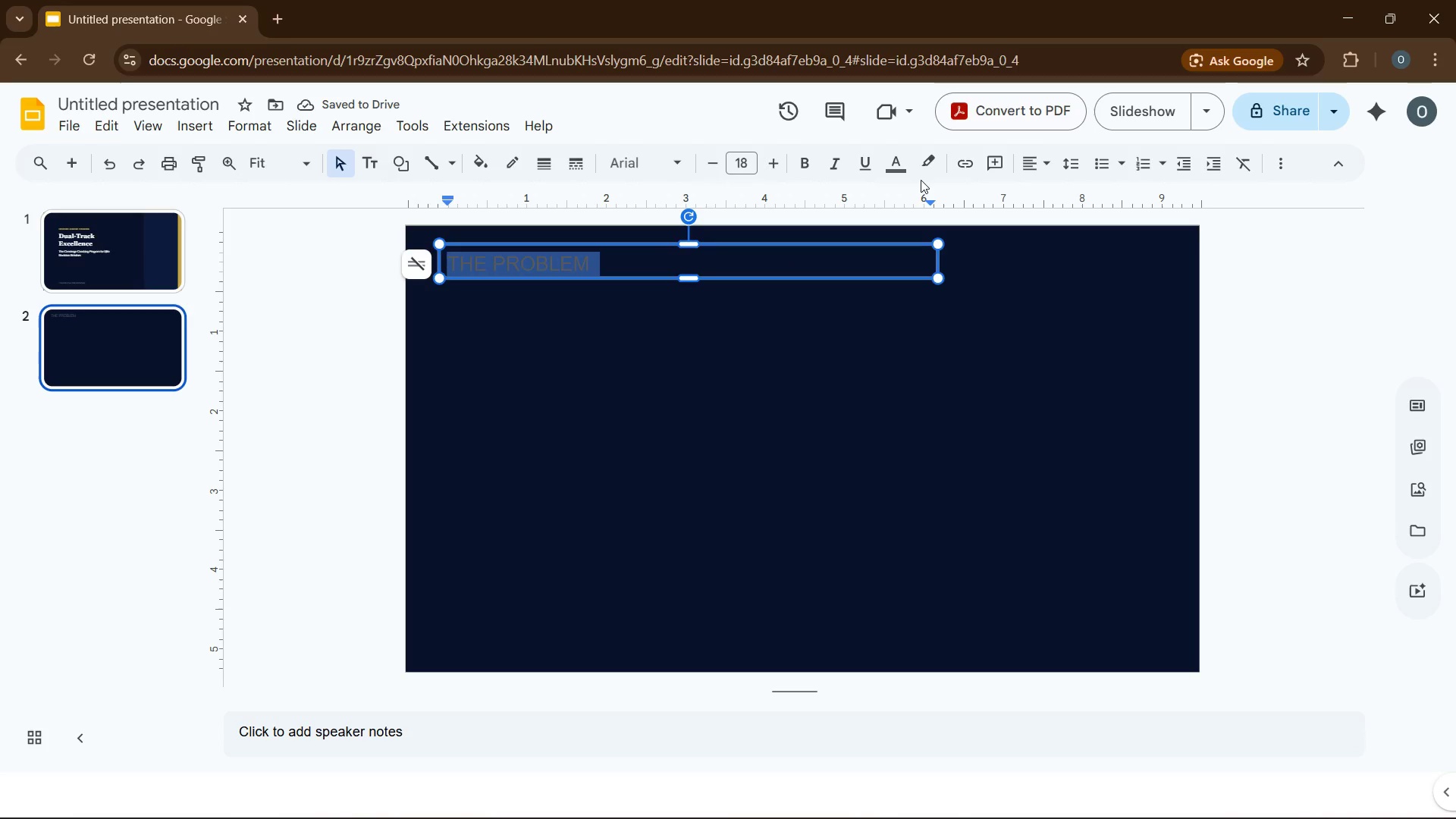 
left_click([902, 166])
 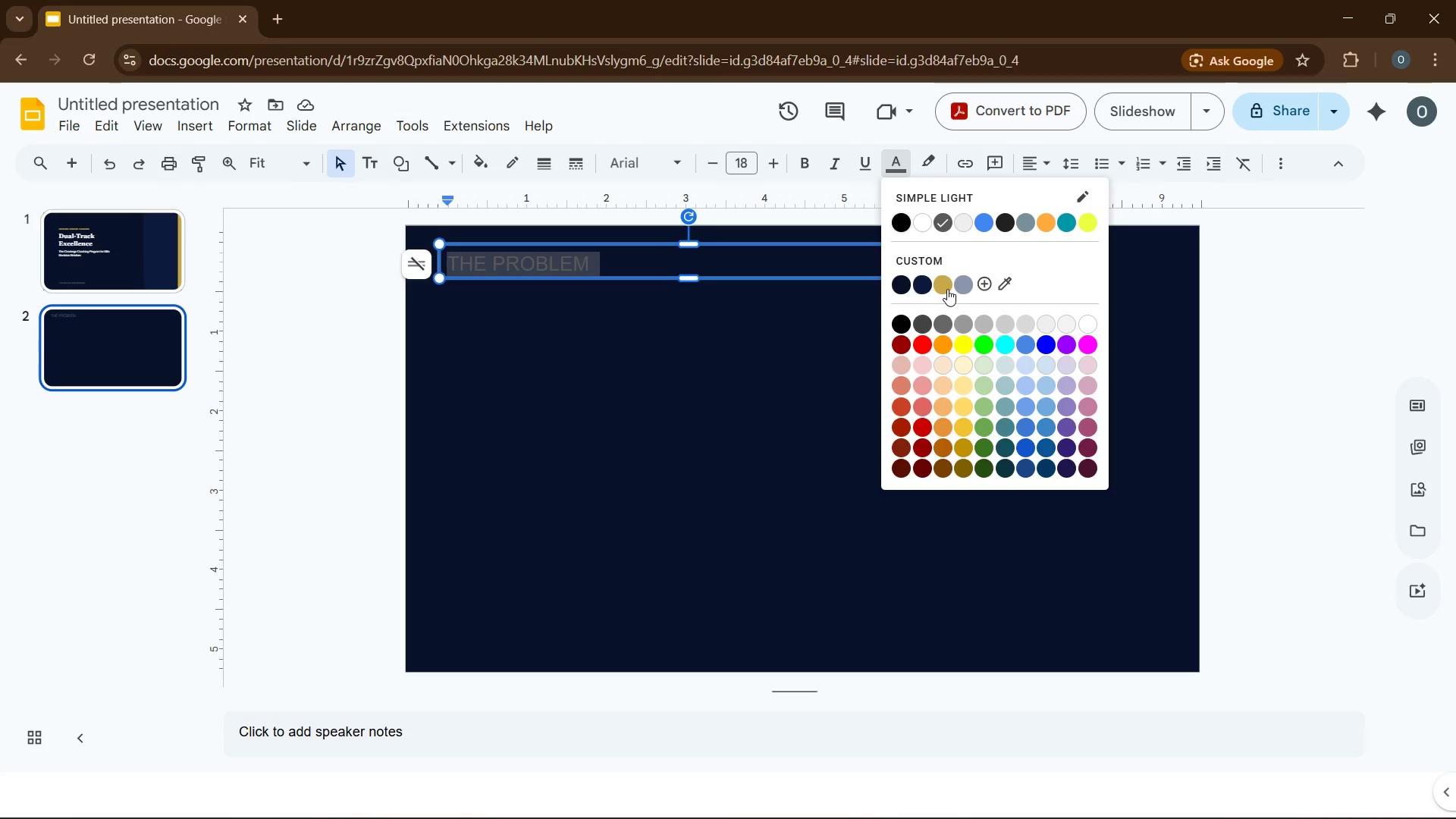 
left_click([947, 289])
 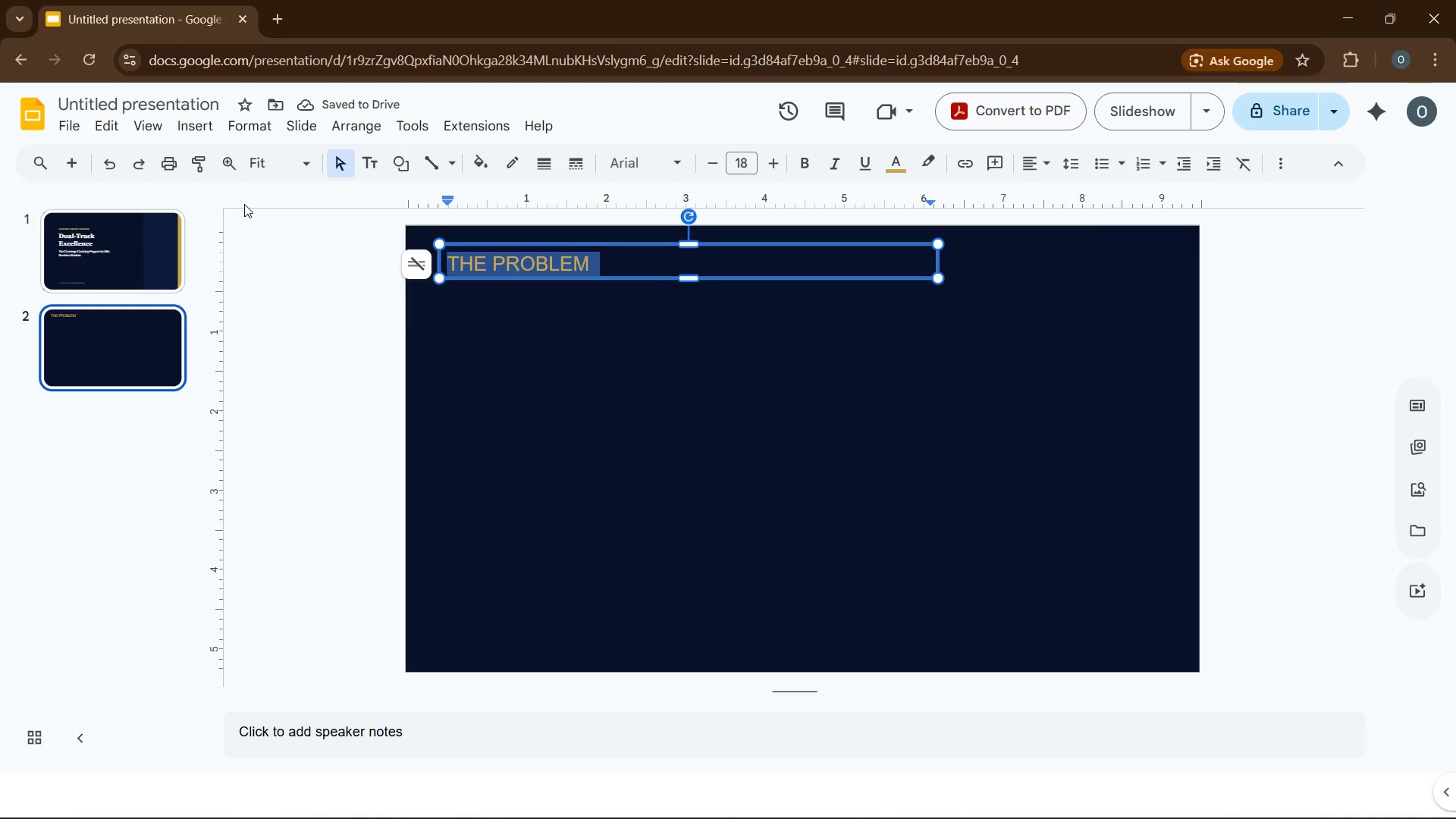 
wait(8.55)
 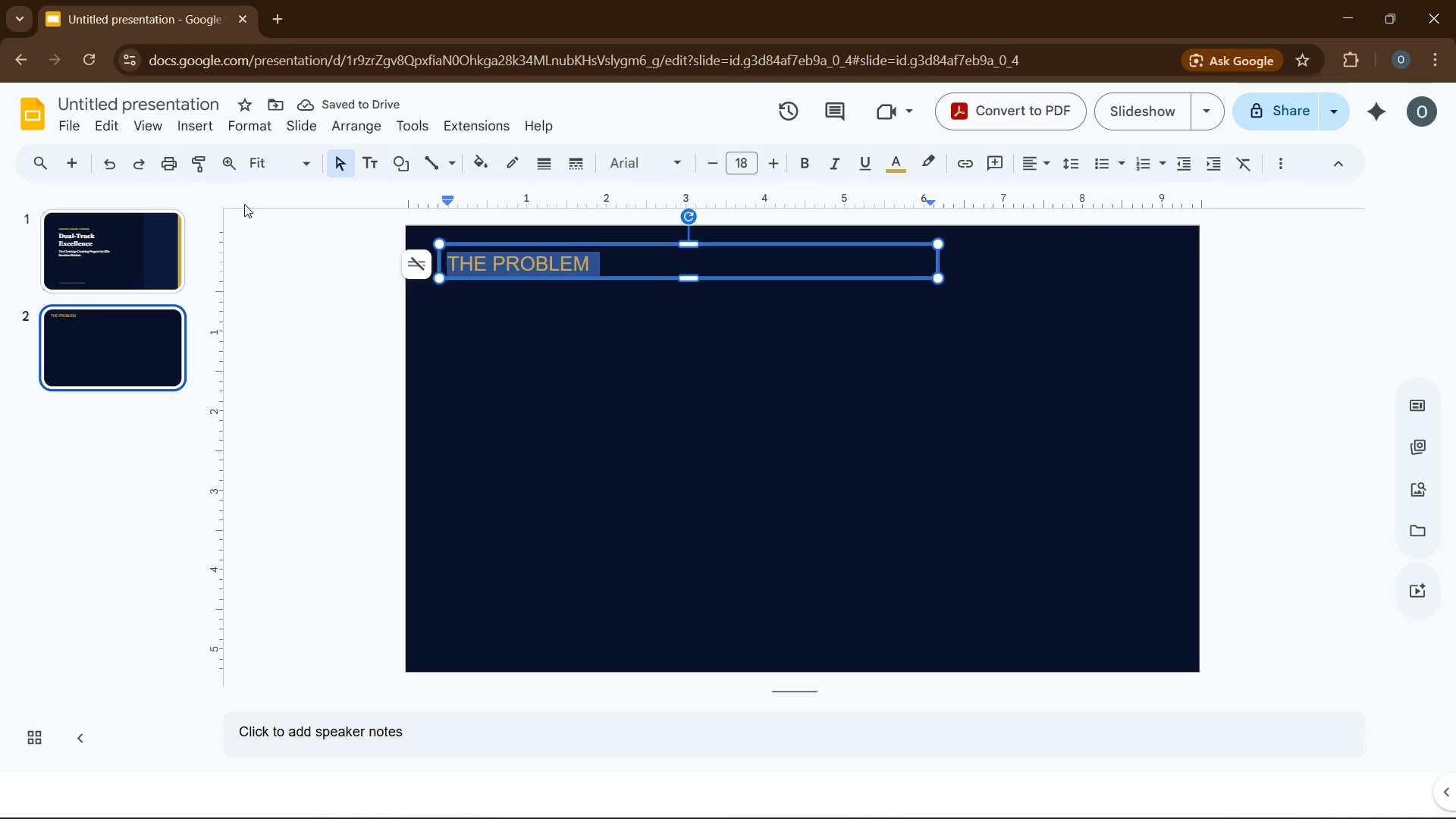 
left_click([742, 169])
 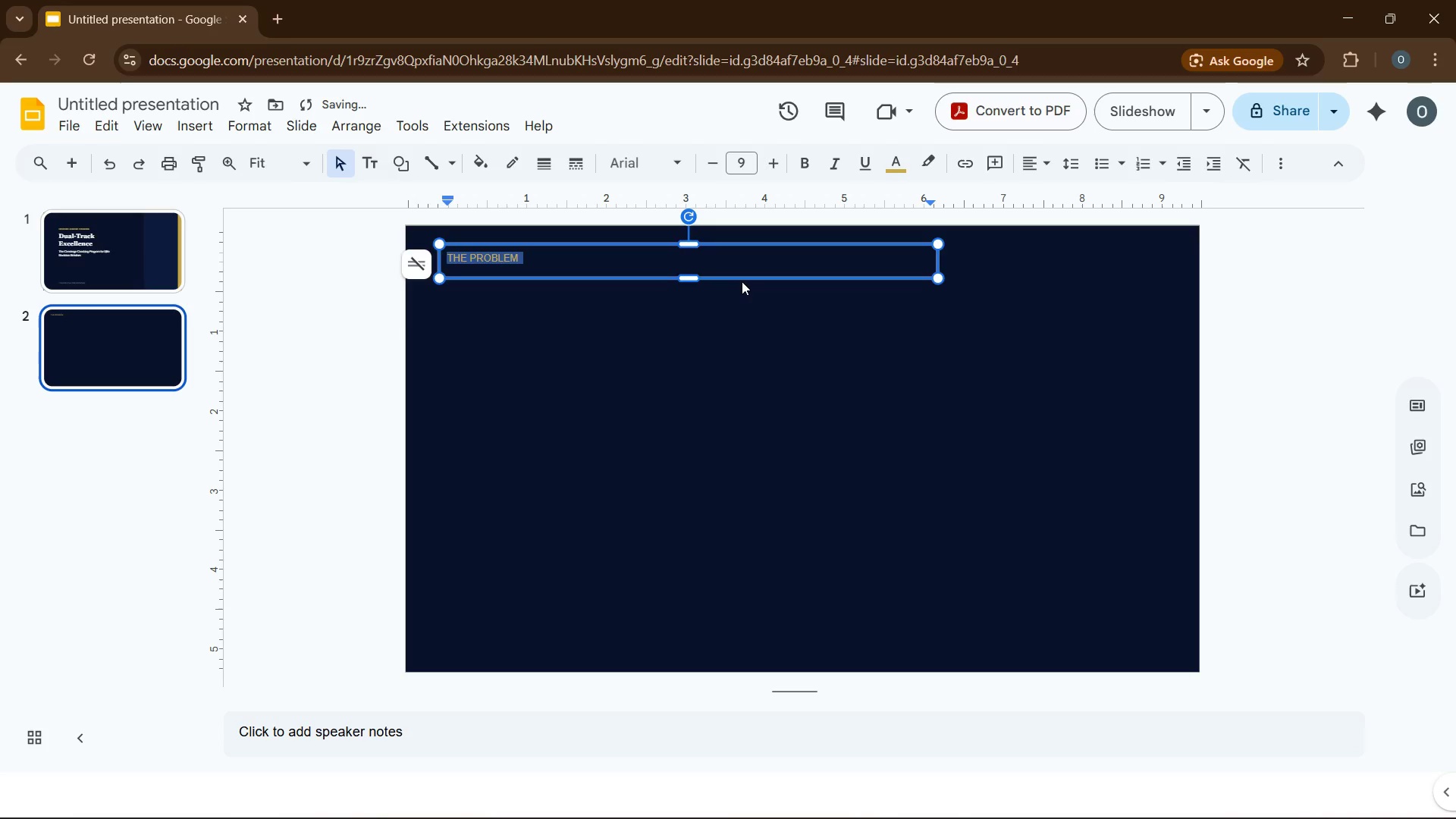 
left_click([654, 168])
 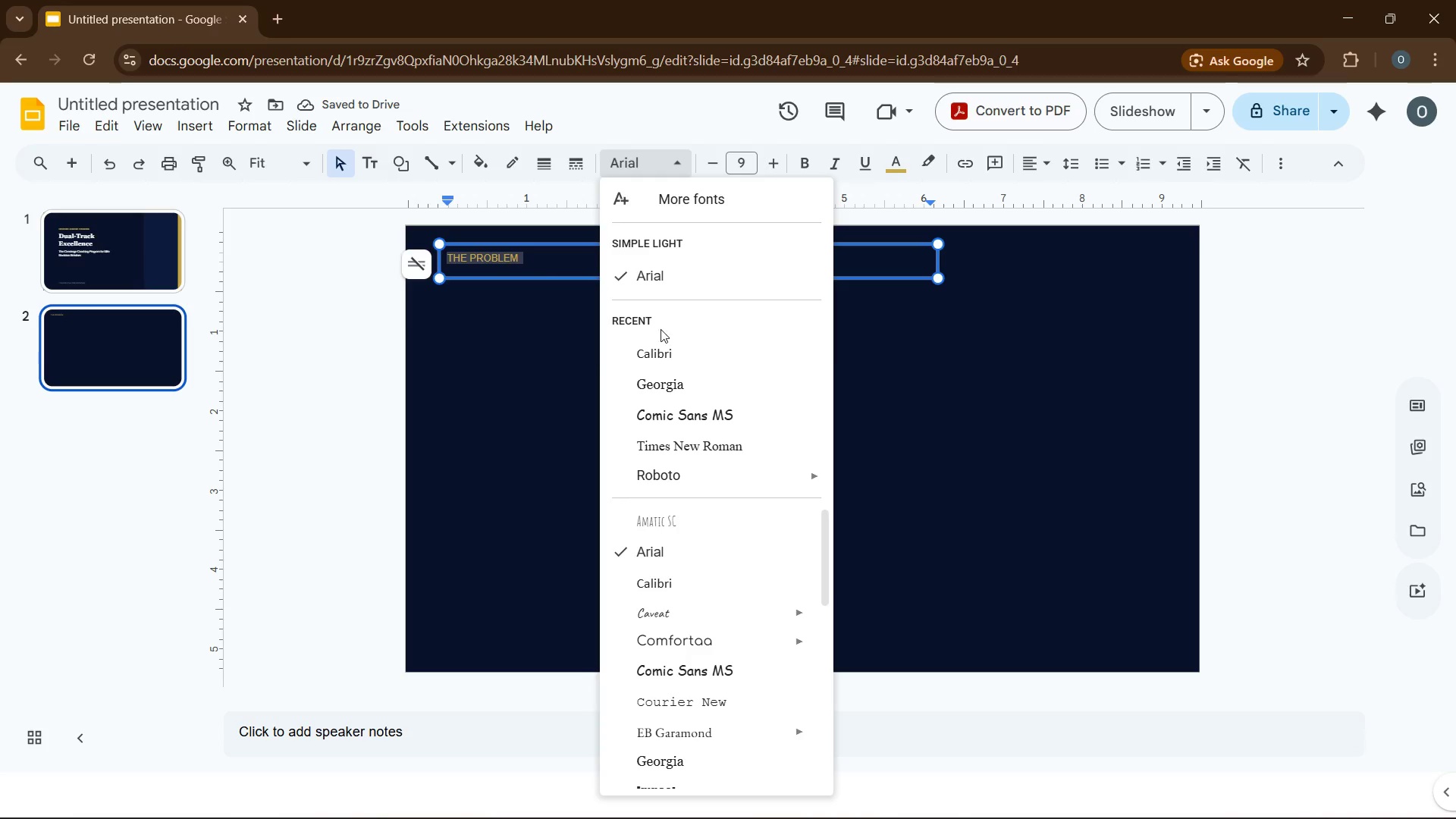 
left_click([656, 346])
 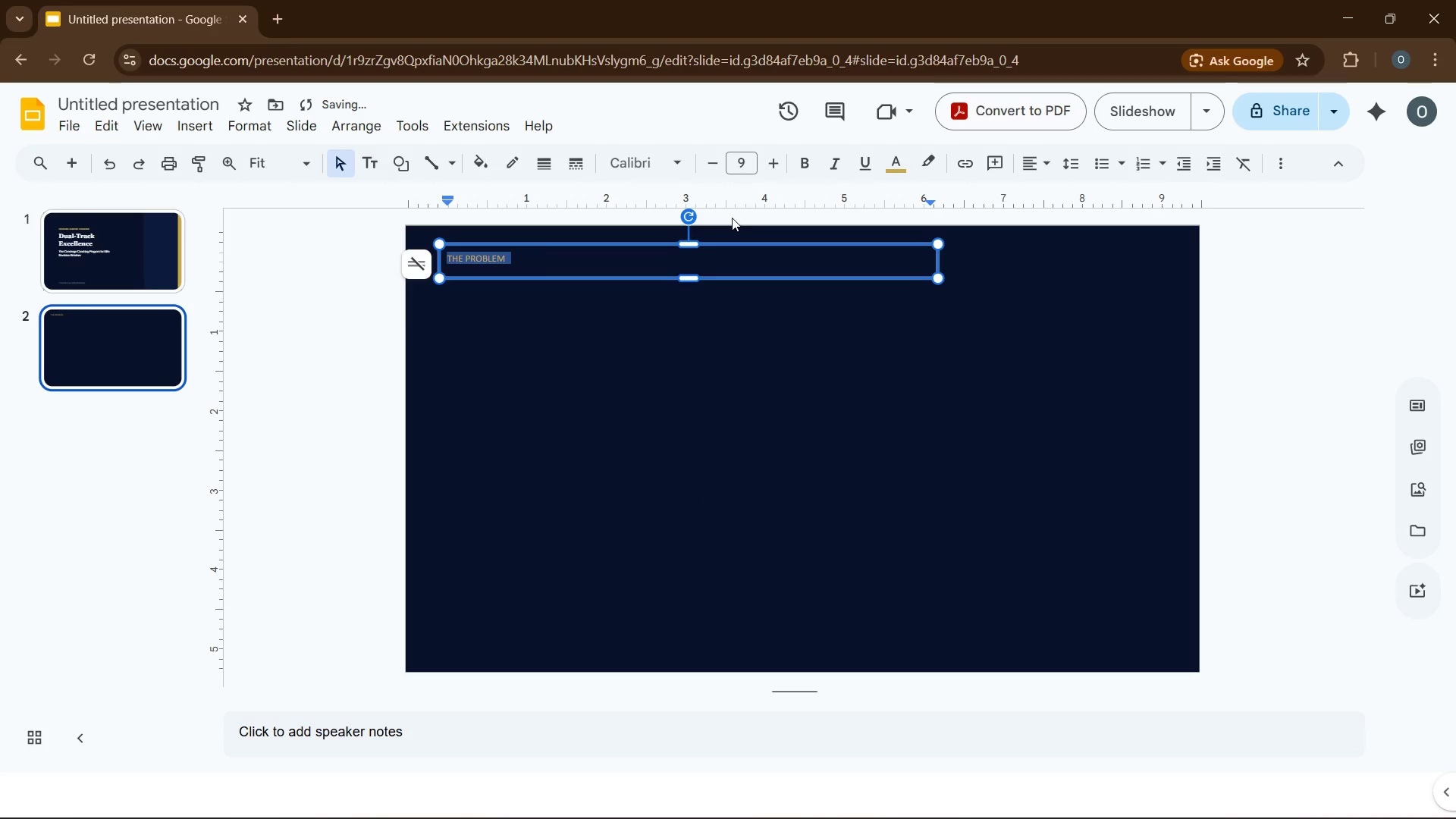 
mouse_move([776, 151])
 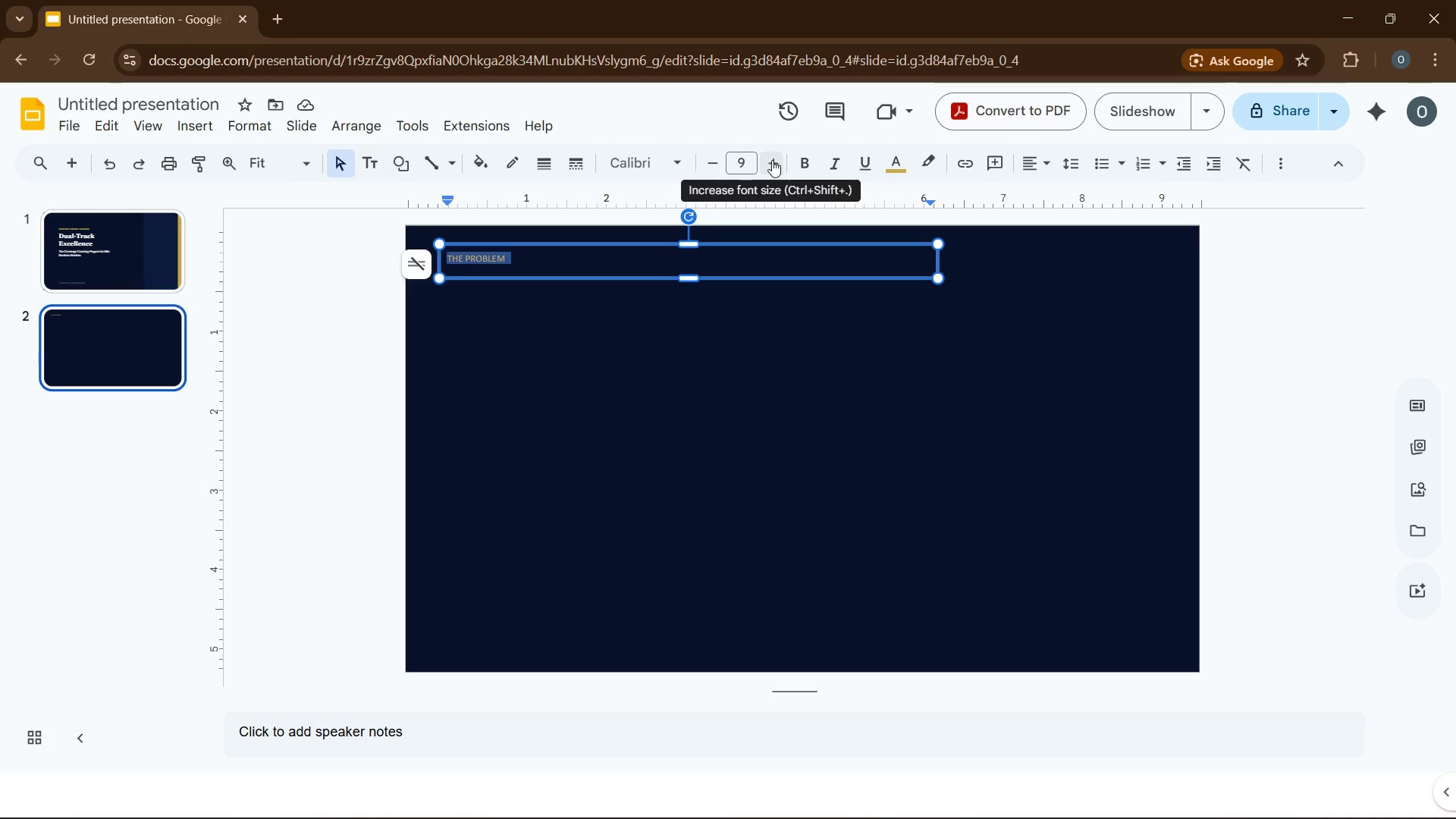 
left_click([772, 160])
 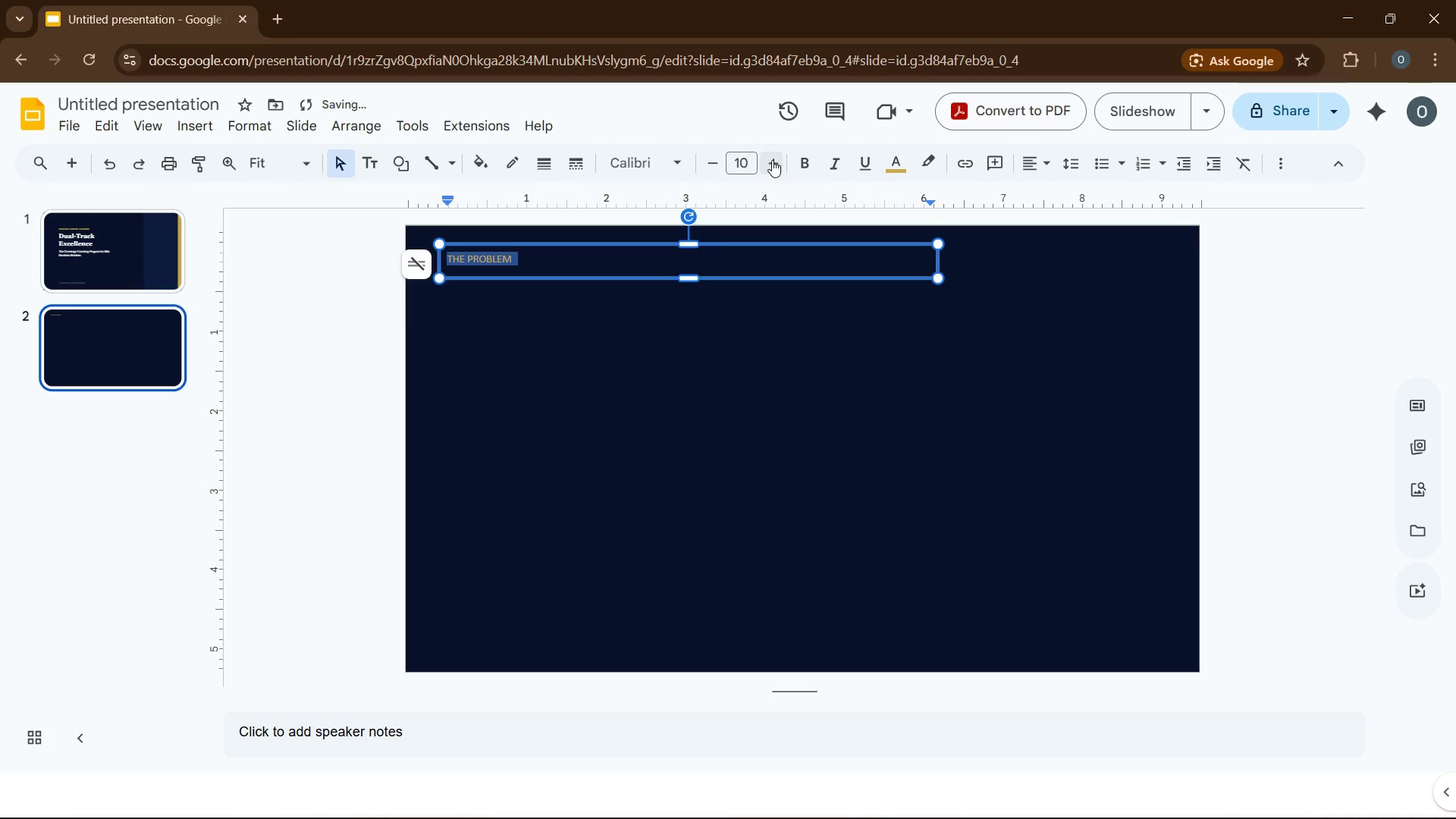 
left_click([772, 160])
 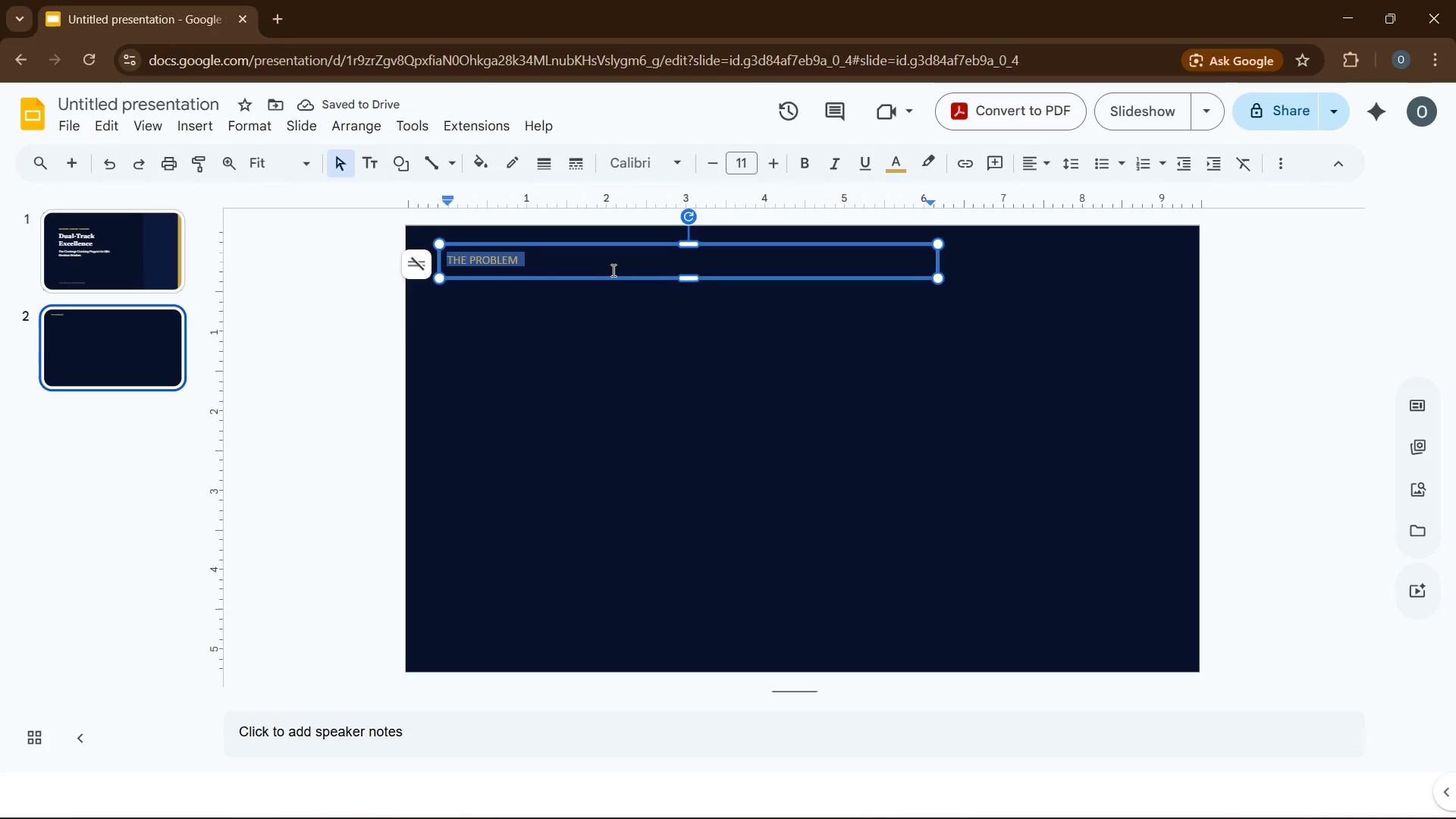 
wait(6.75)
 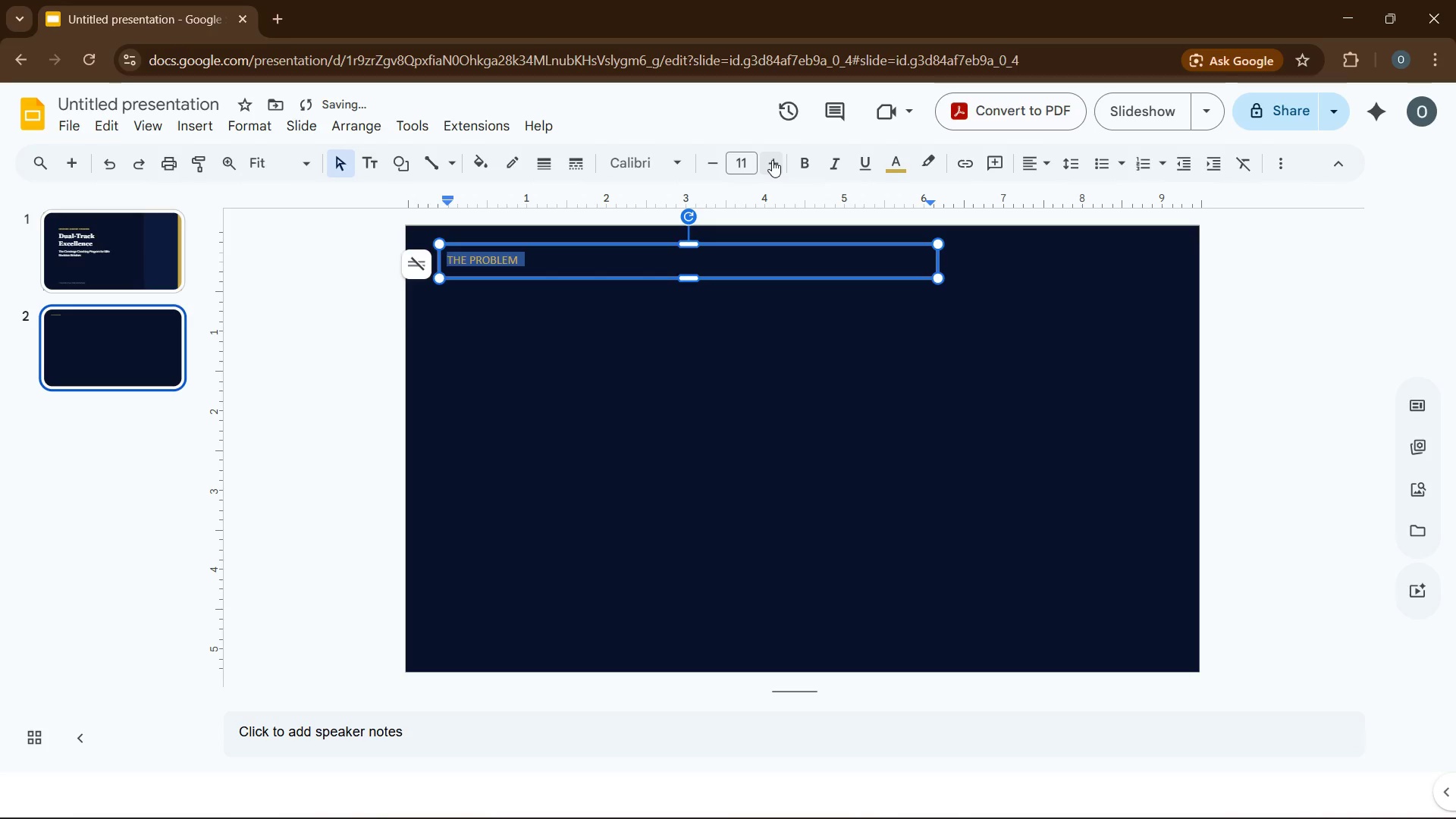 
left_click([811, 167])
 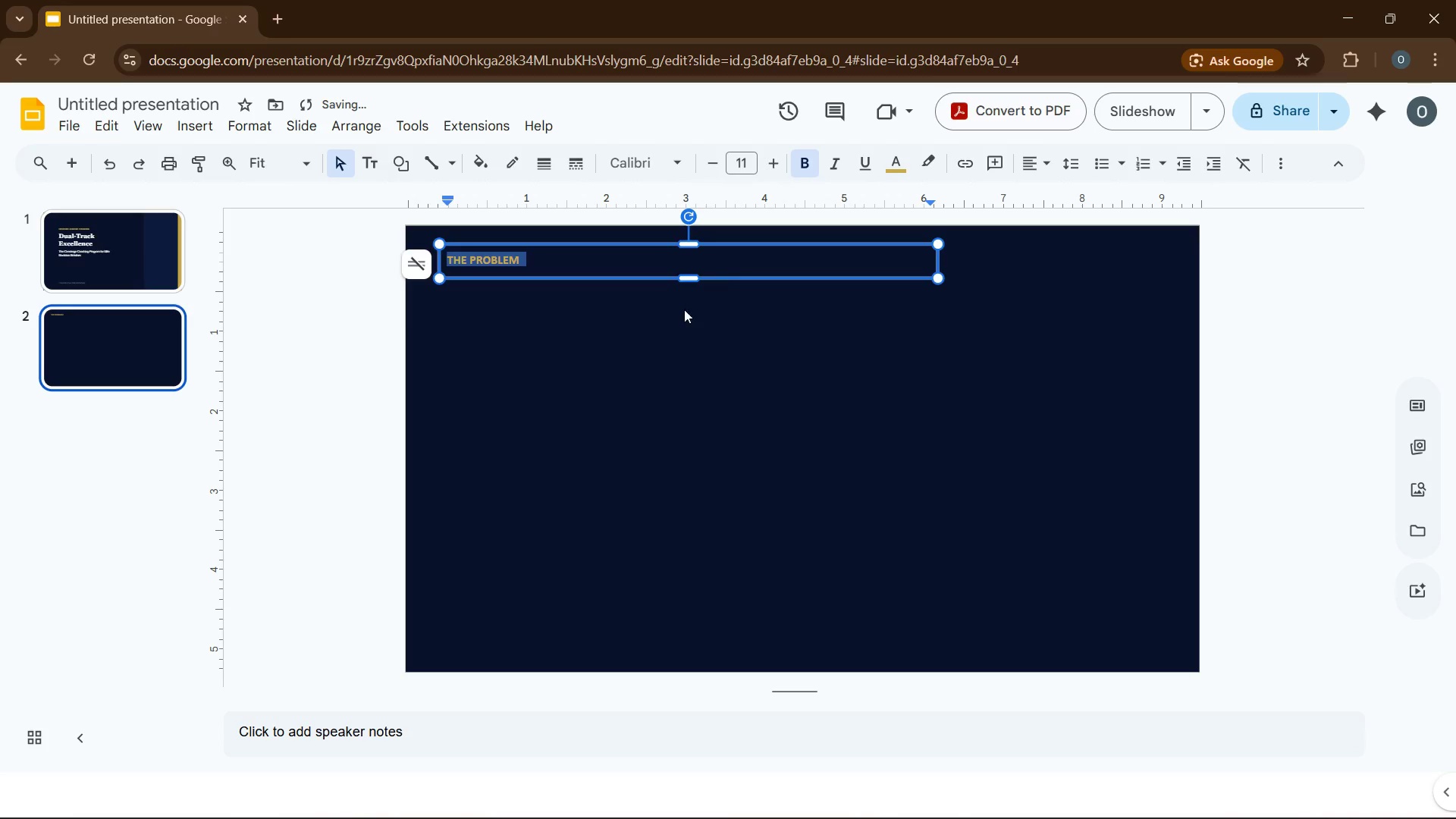 
left_click([658, 340])
 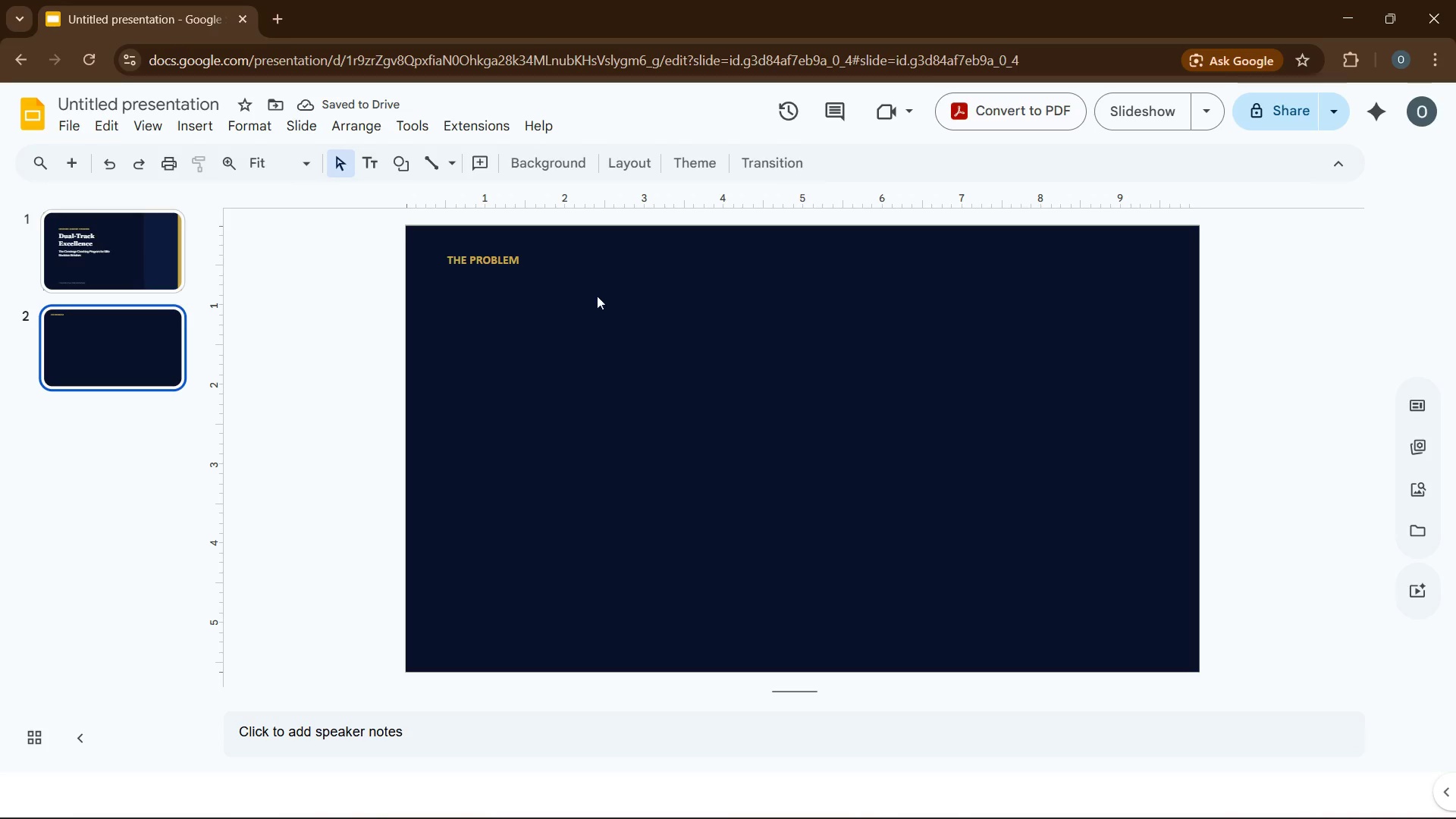 
mouse_move([206, 136])
 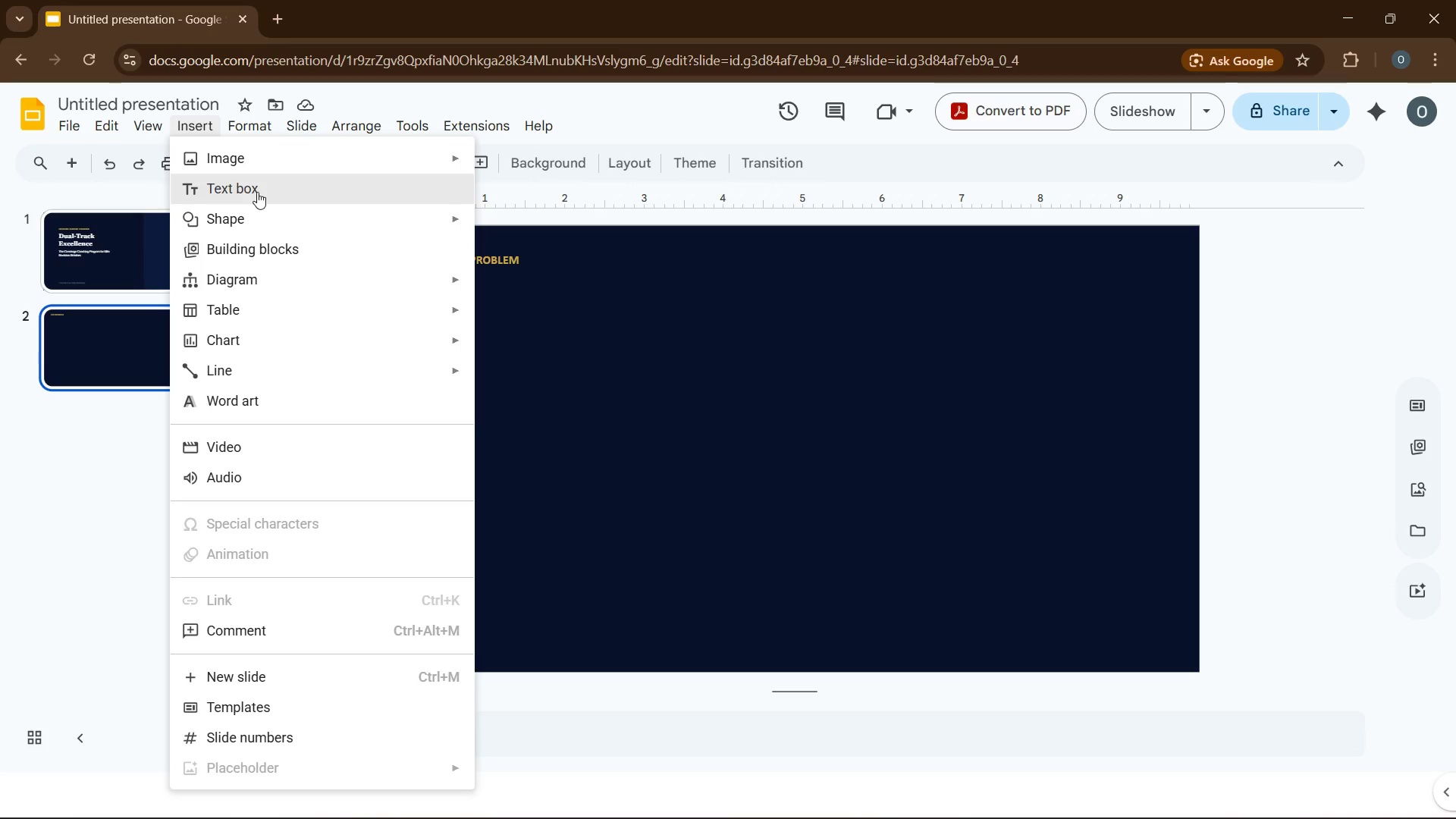 
left_click([257, 191])
 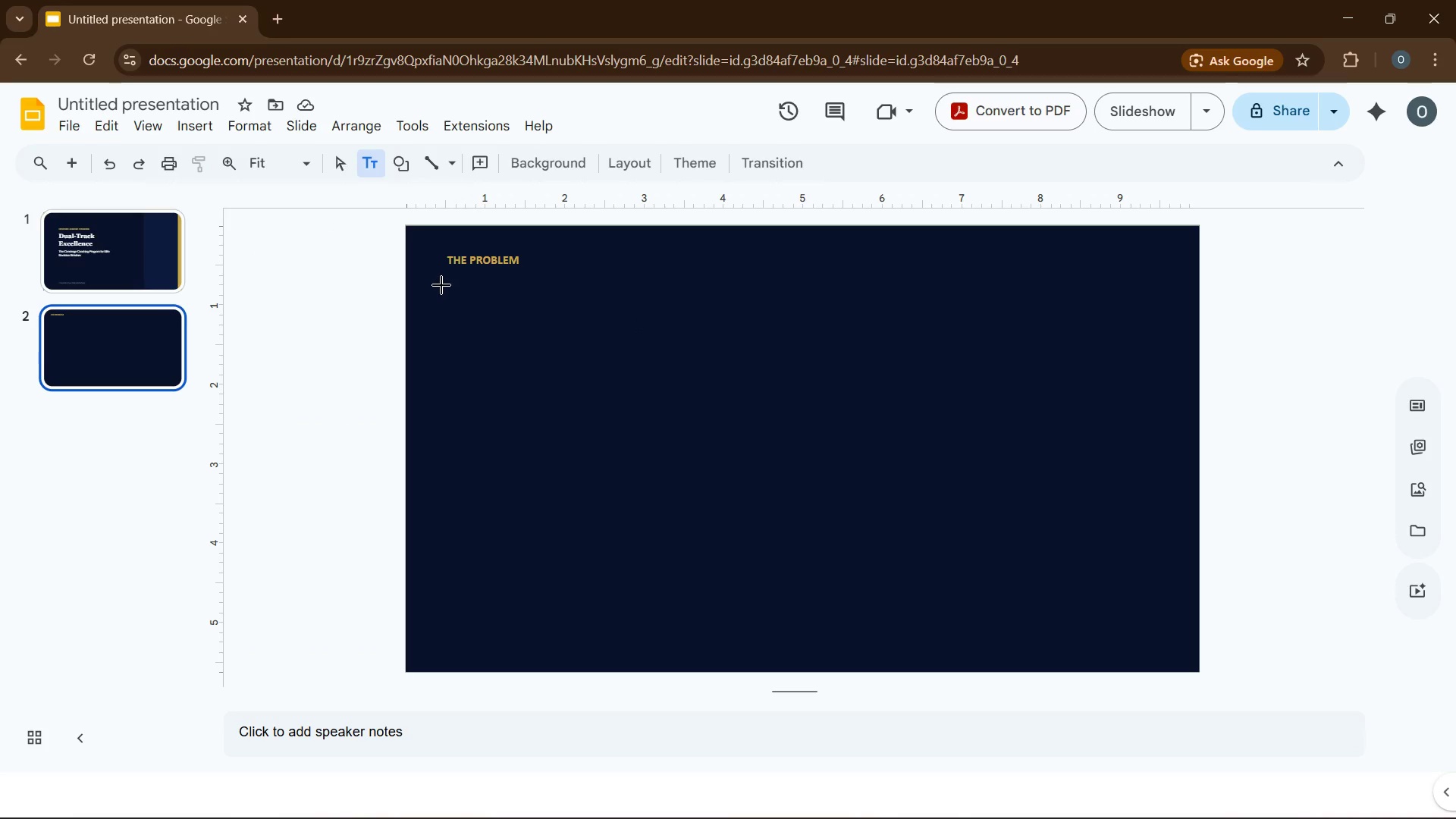 
left_click_drag(start_coordinate=[444, 284], to_coordinate=[1140, 316])
 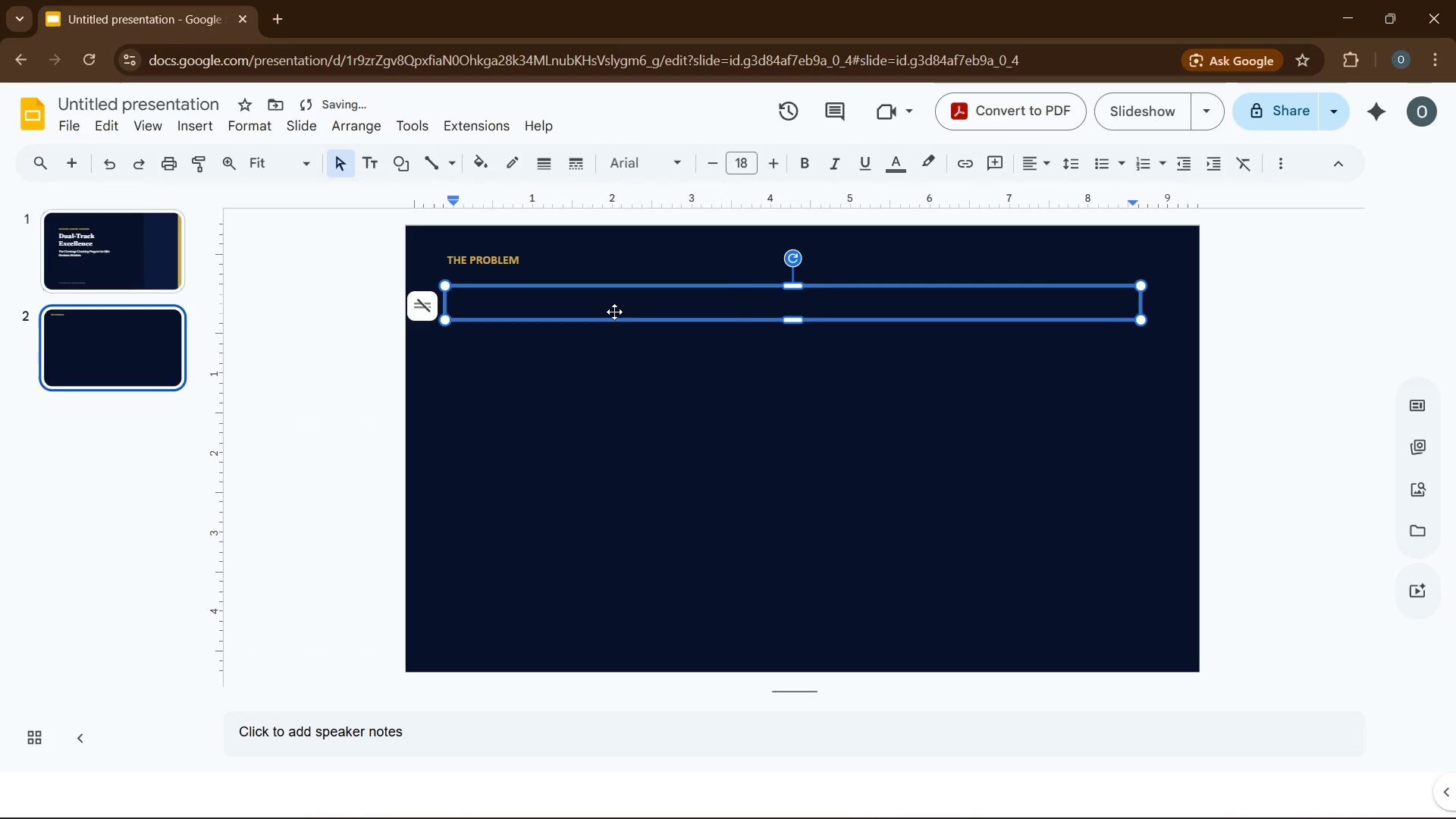 
left_click_drag(start_coordinate=[614, 312], to_coordinate=[610, 304])
 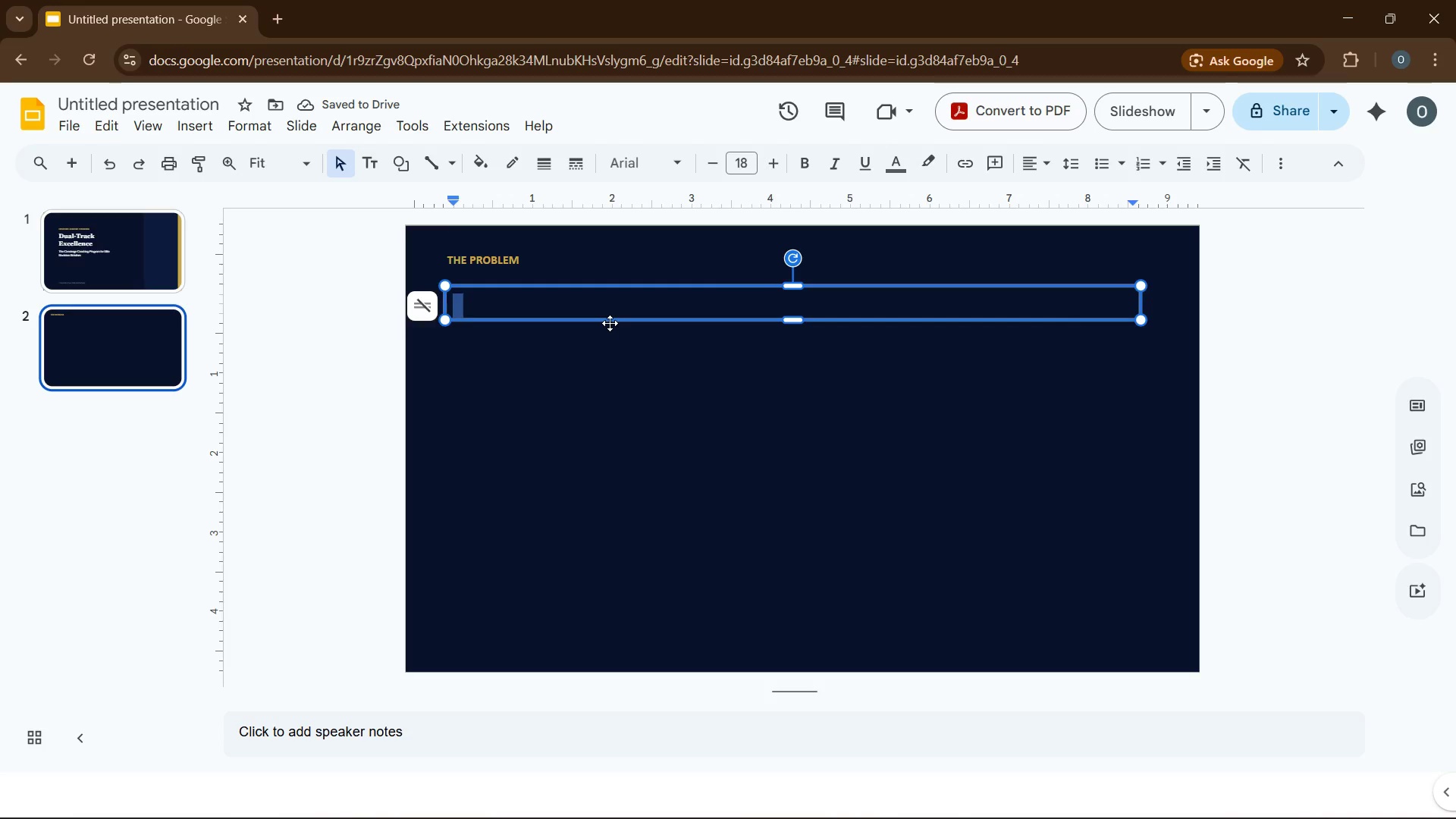 
left_click_drag(start_coordinate=[610, 323], to_coordinate=[582, 332])
 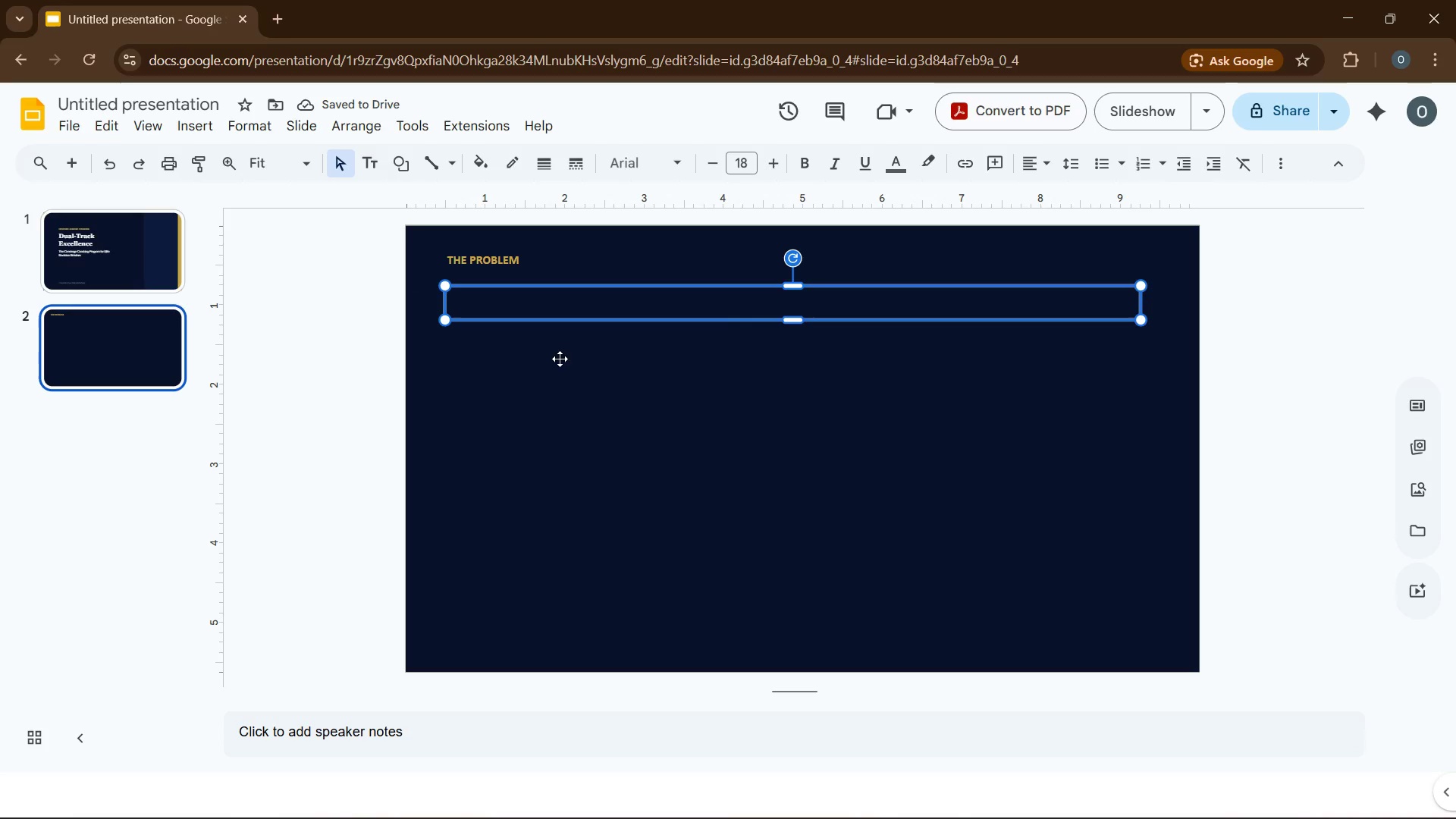 
left_click([560, 362])
 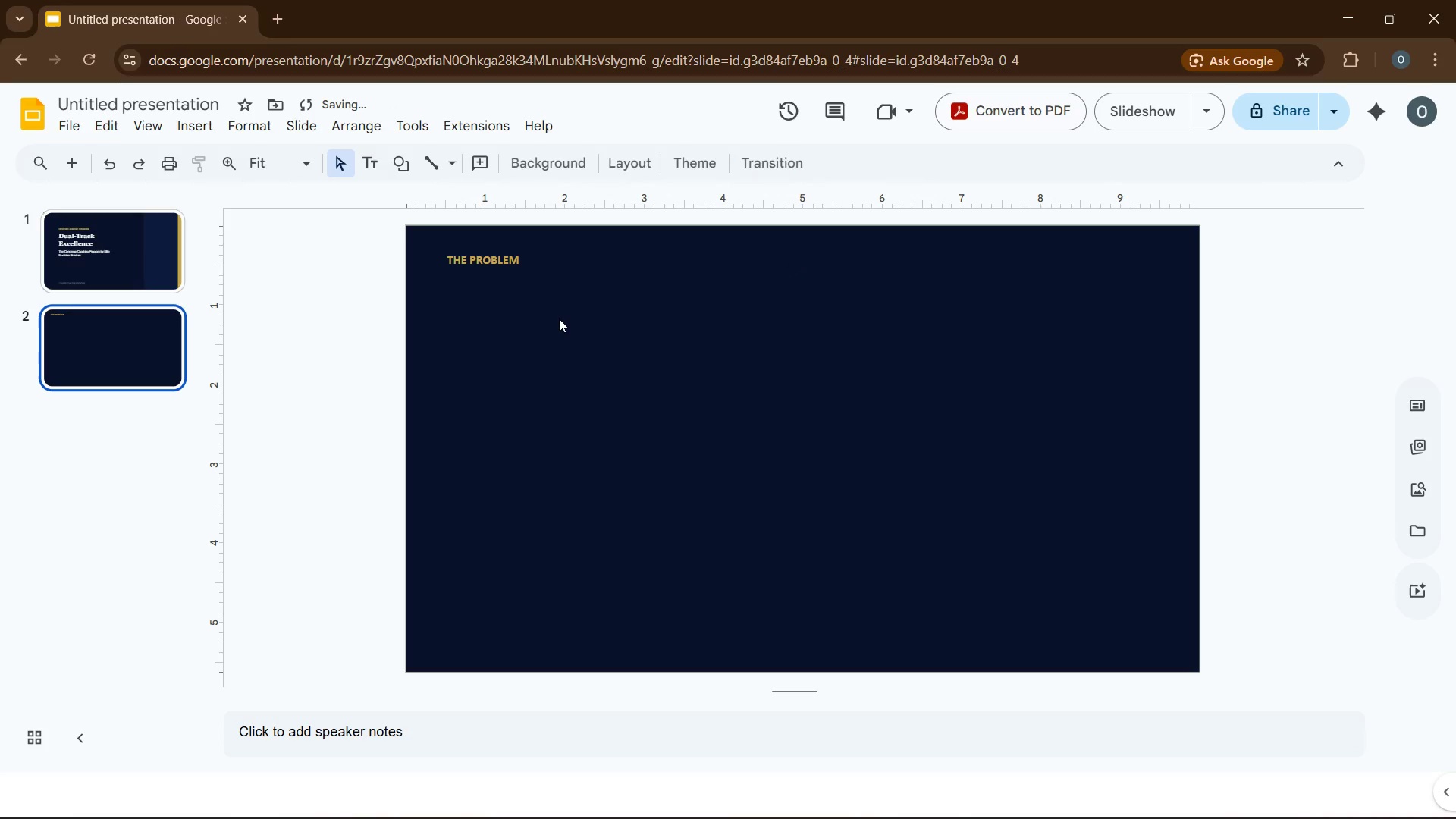 
left_click([557, 312])
 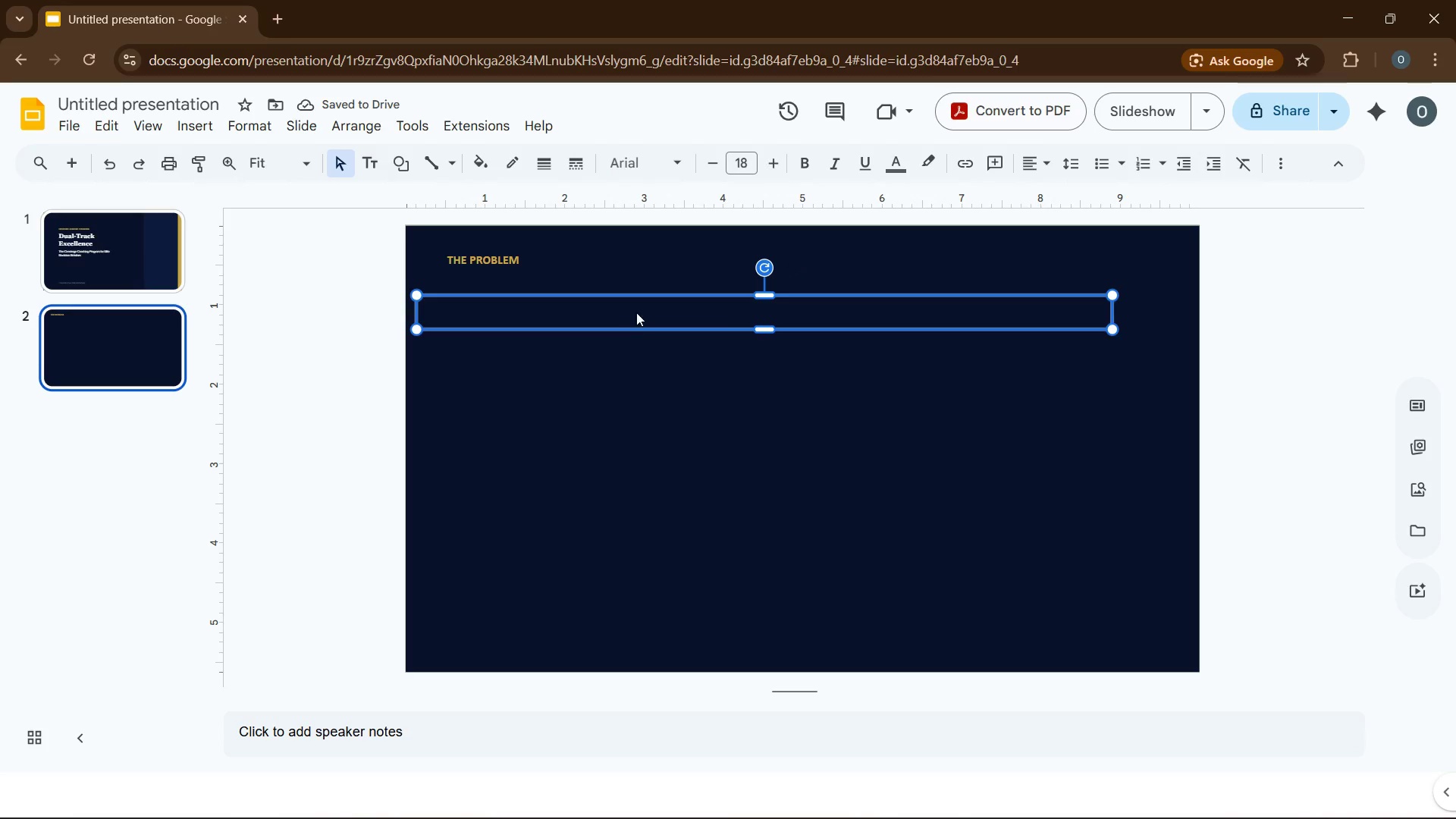 
left_click_drag(start_coordinate=[639, 328], to_coordinate=[658, 322])
 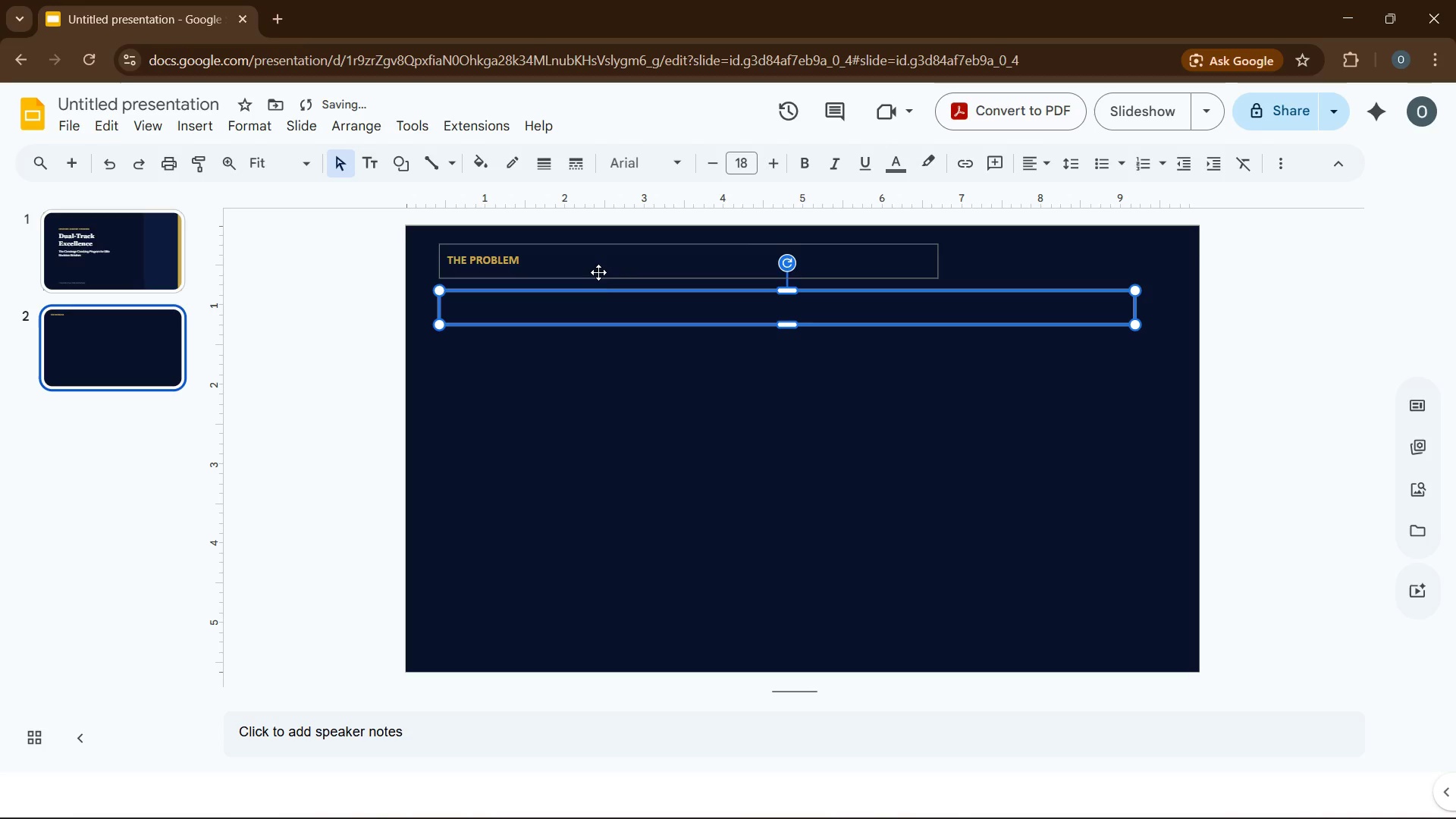 
left_click([587, 308])
 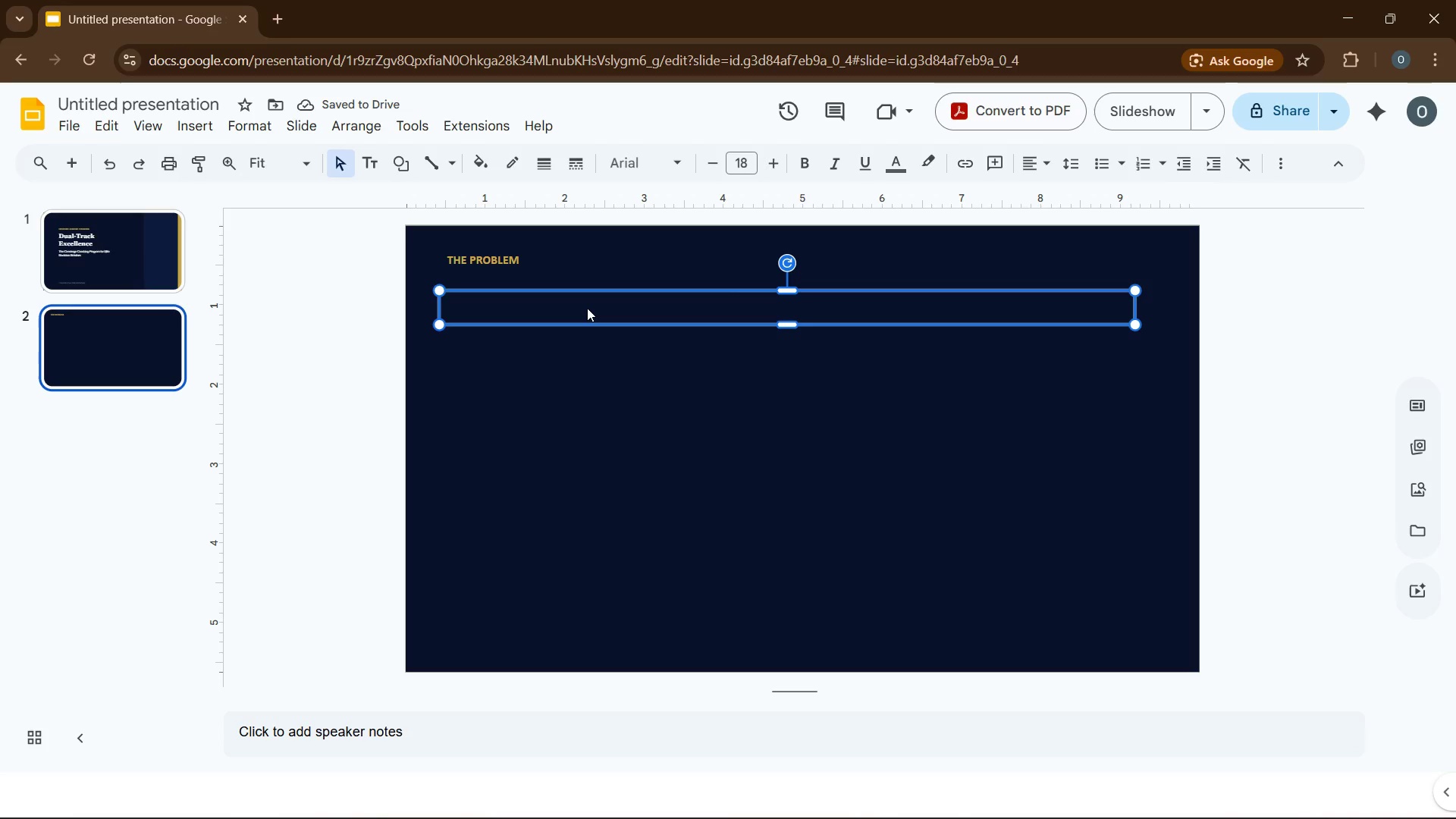 
type(YO)
 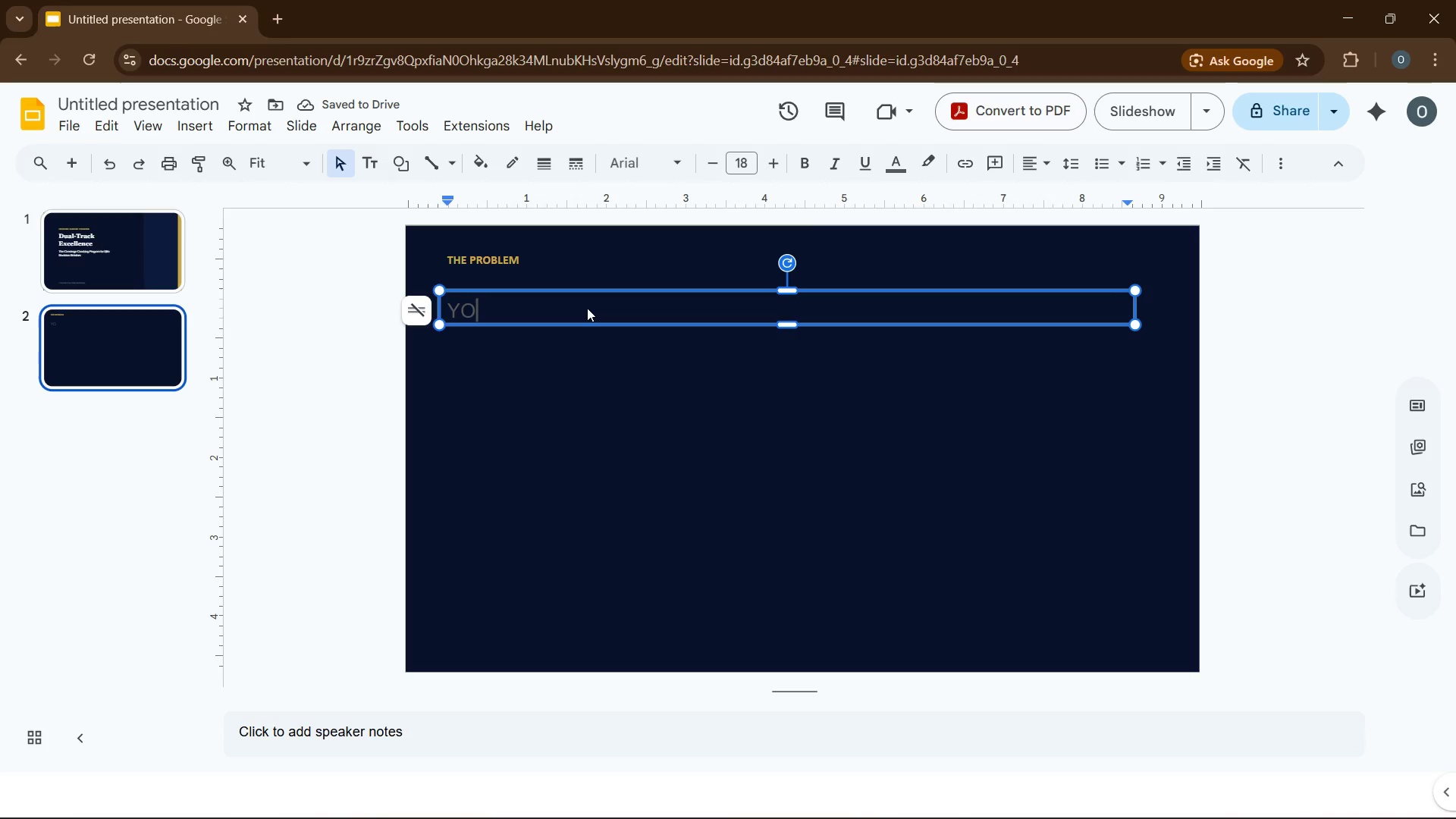 
key(Backspace)
type(our Student Lives in Two Demanding)
 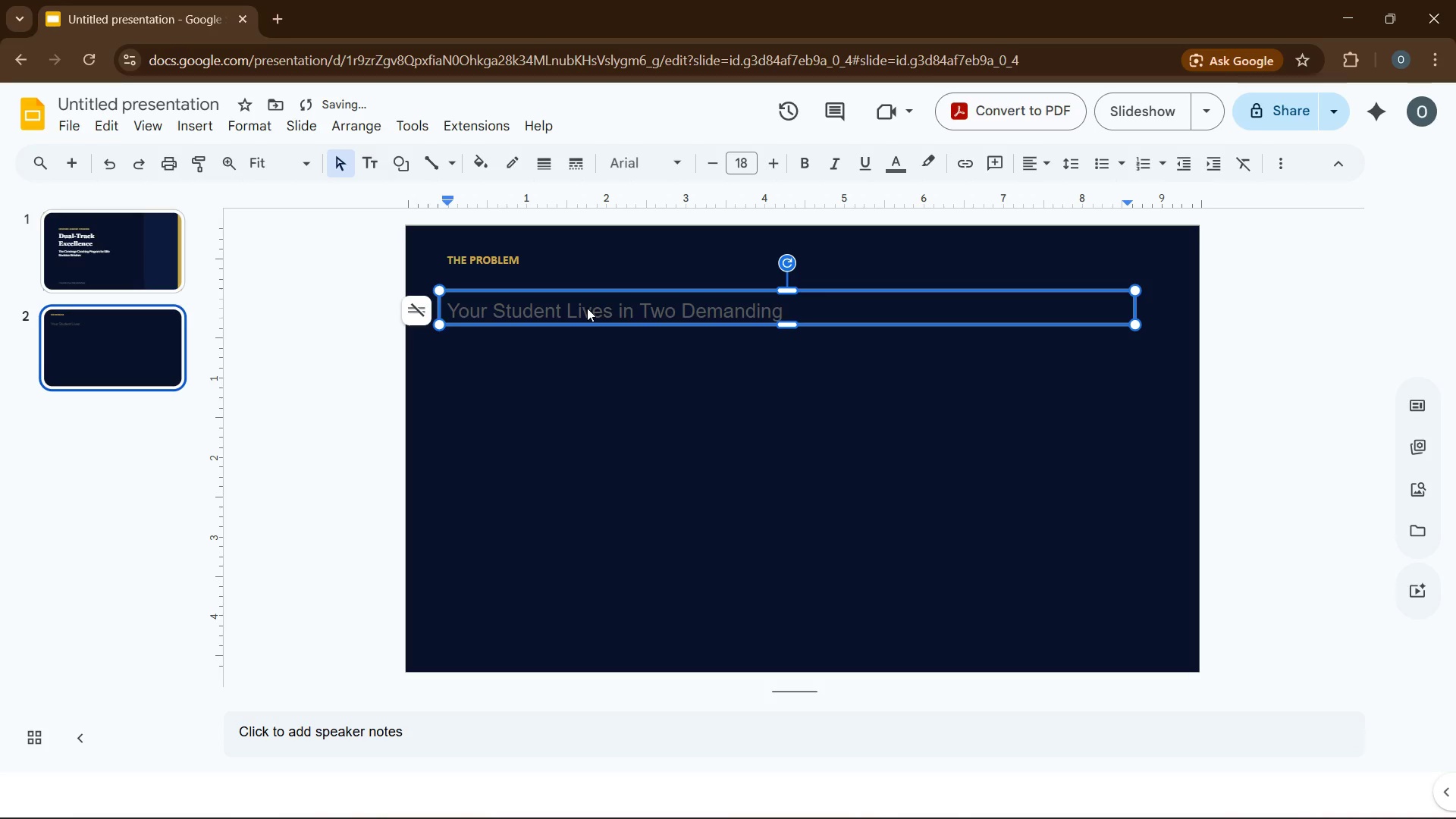 
key(Enter)
 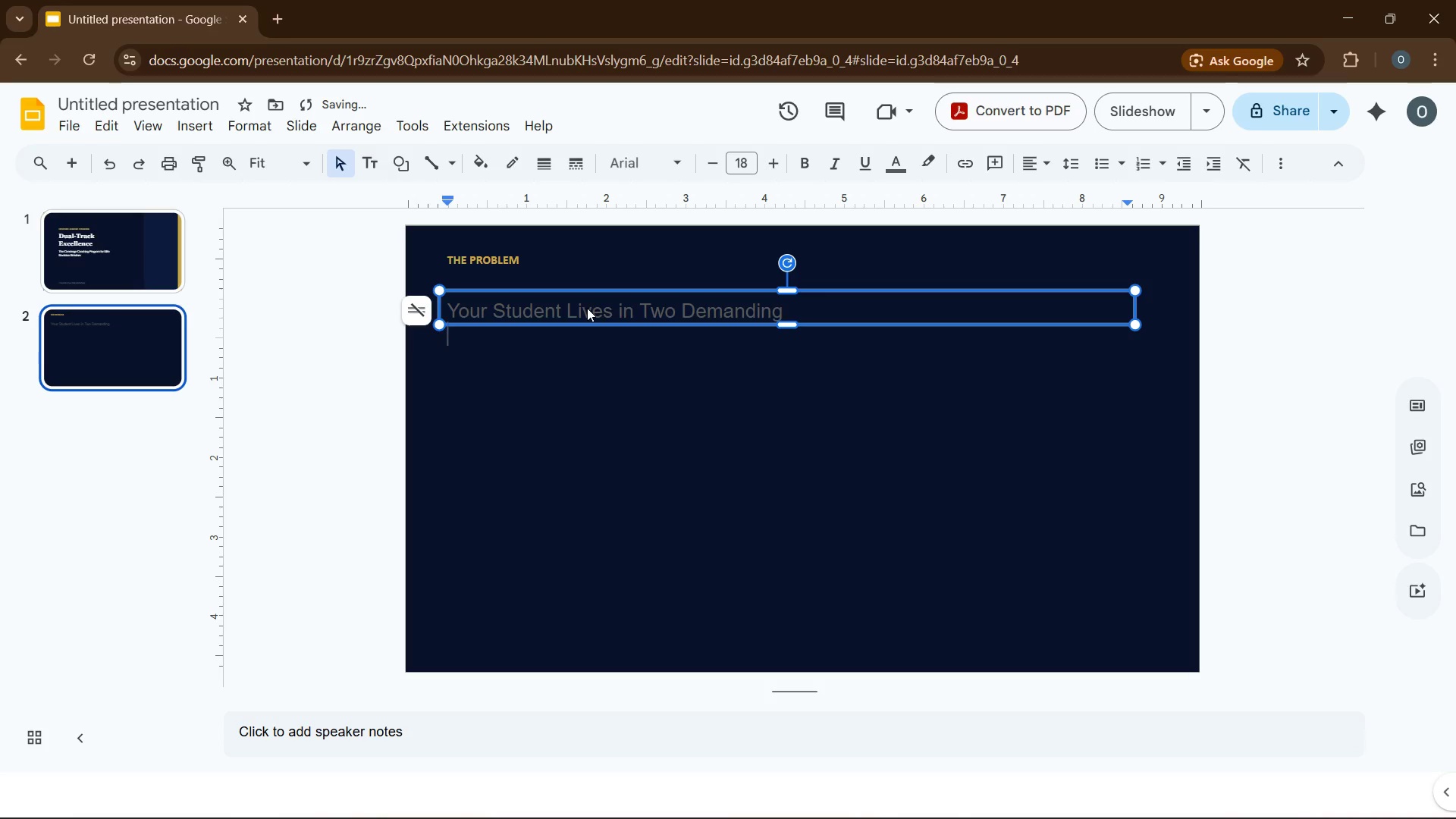 
type(Worlds)
 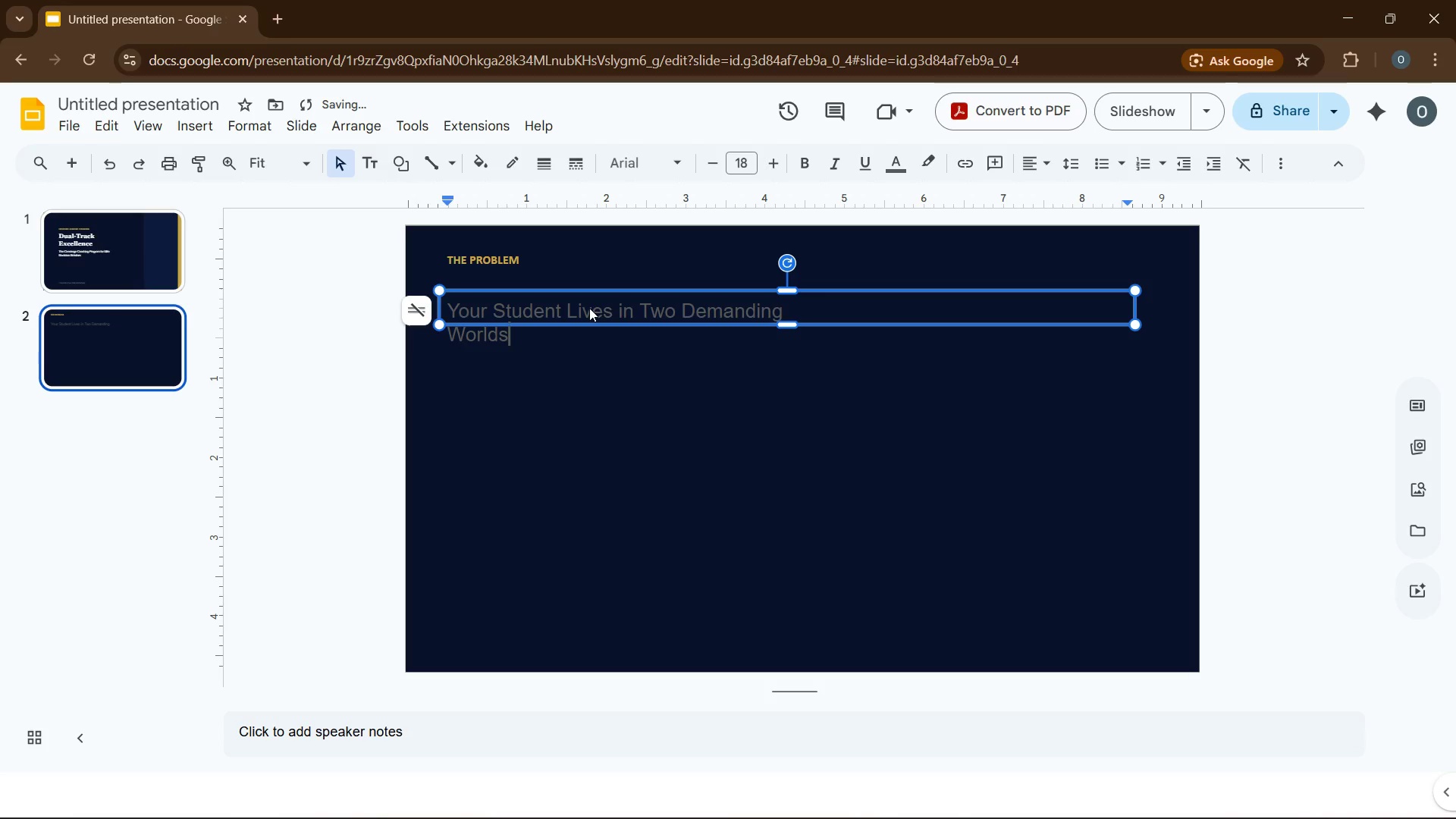 
key(Control+A)
 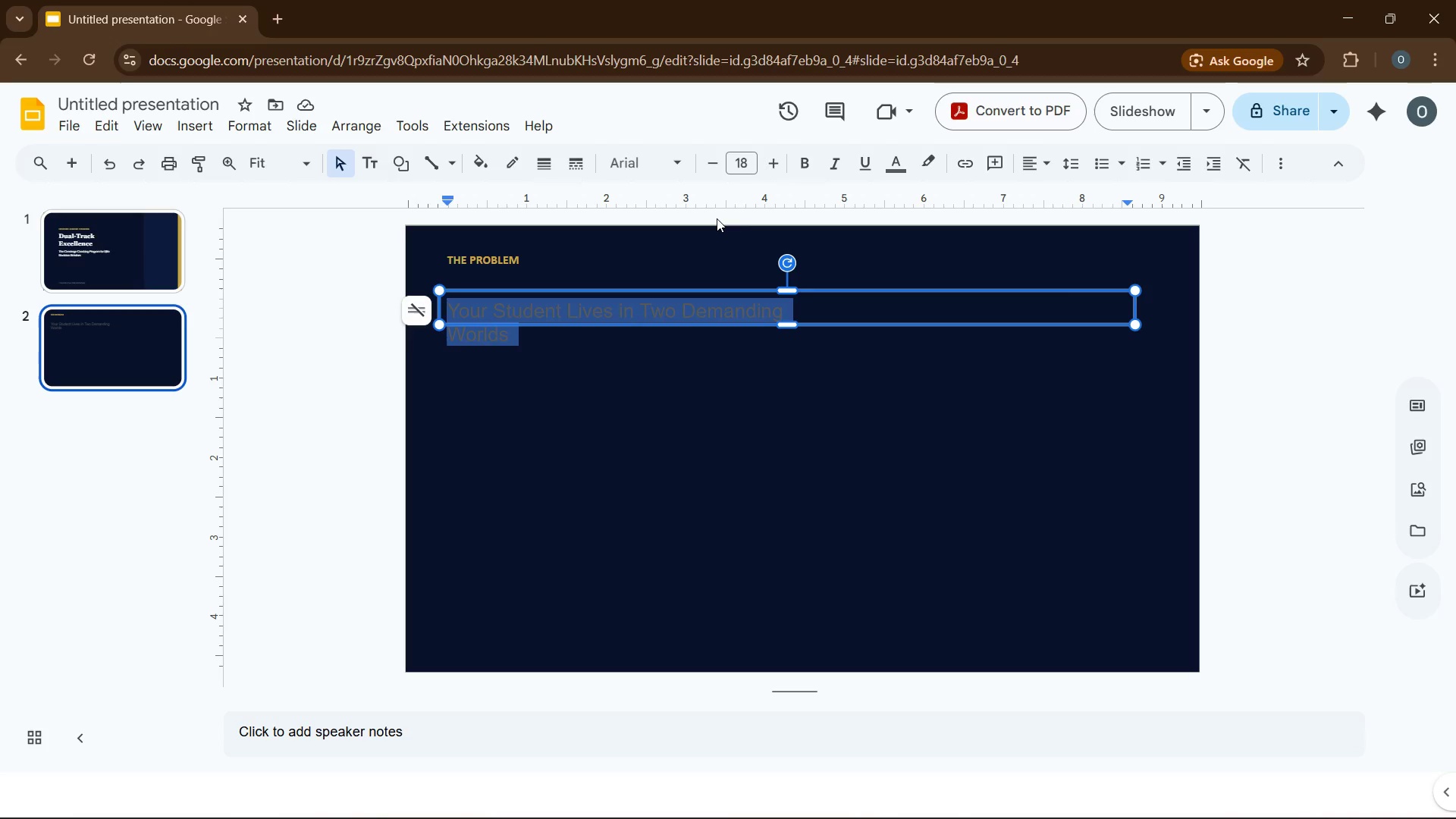 
wait(7.99)
 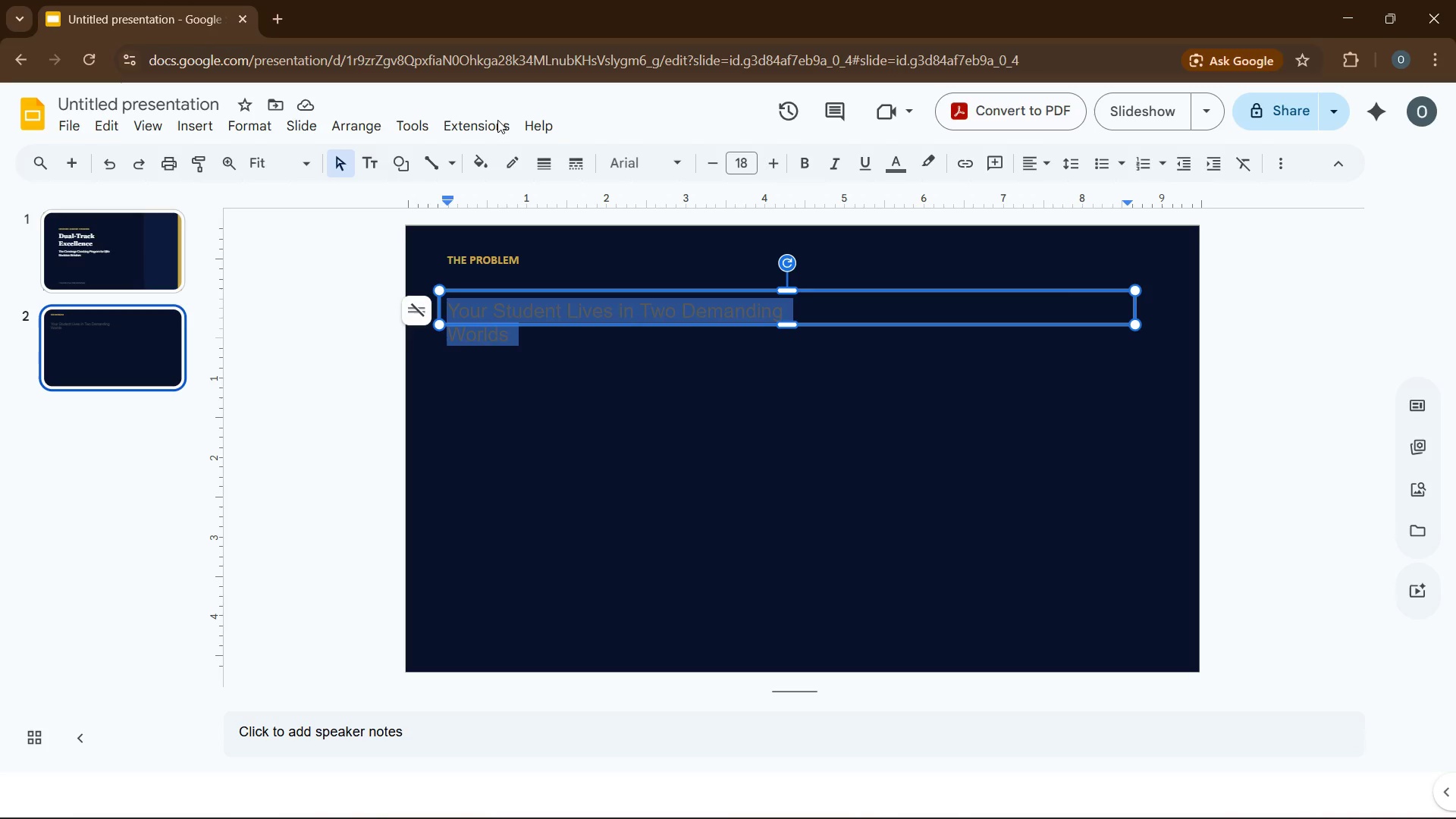 
mouse_move([750, 138])
 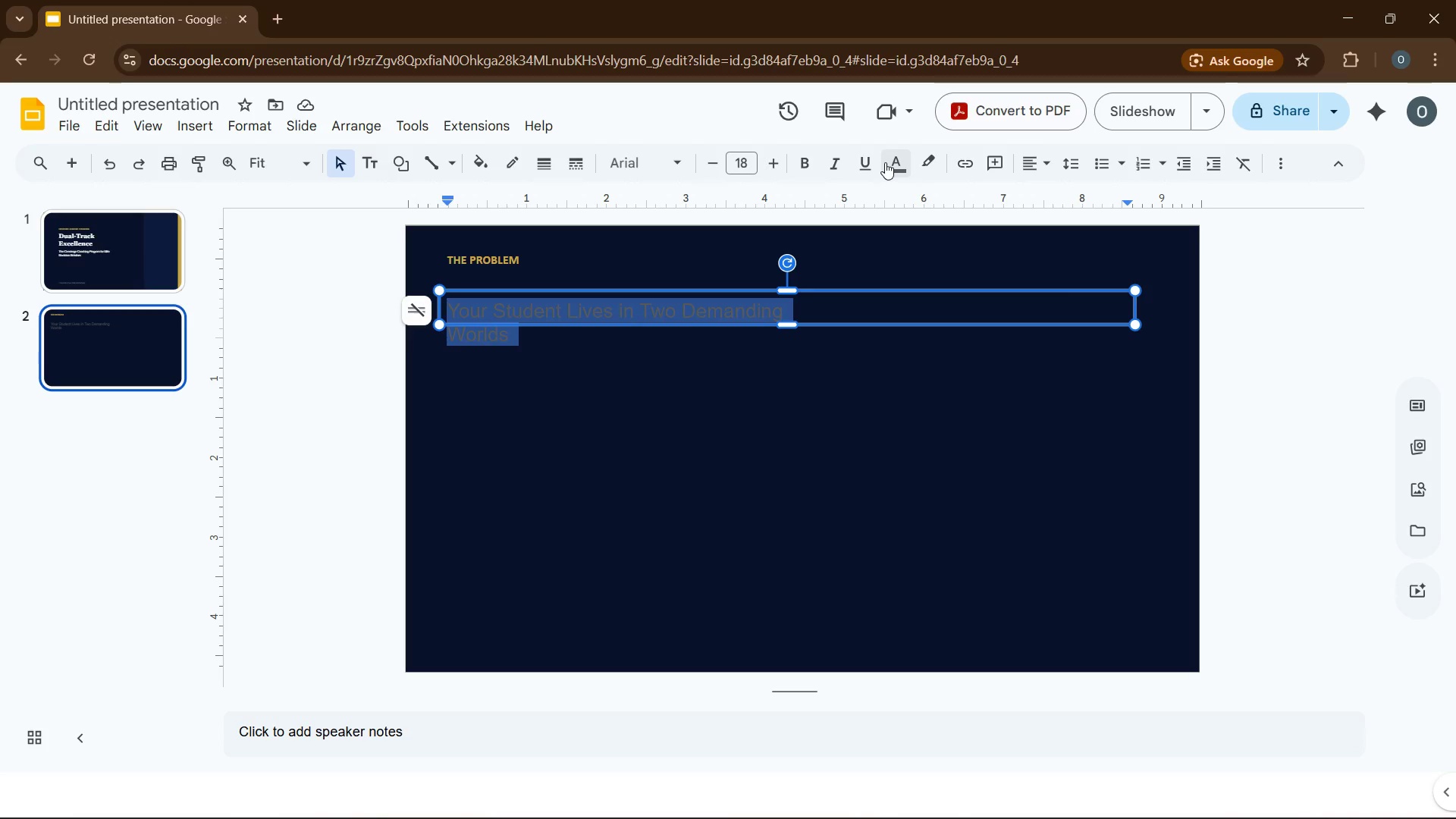 
left_click([885, 162])
 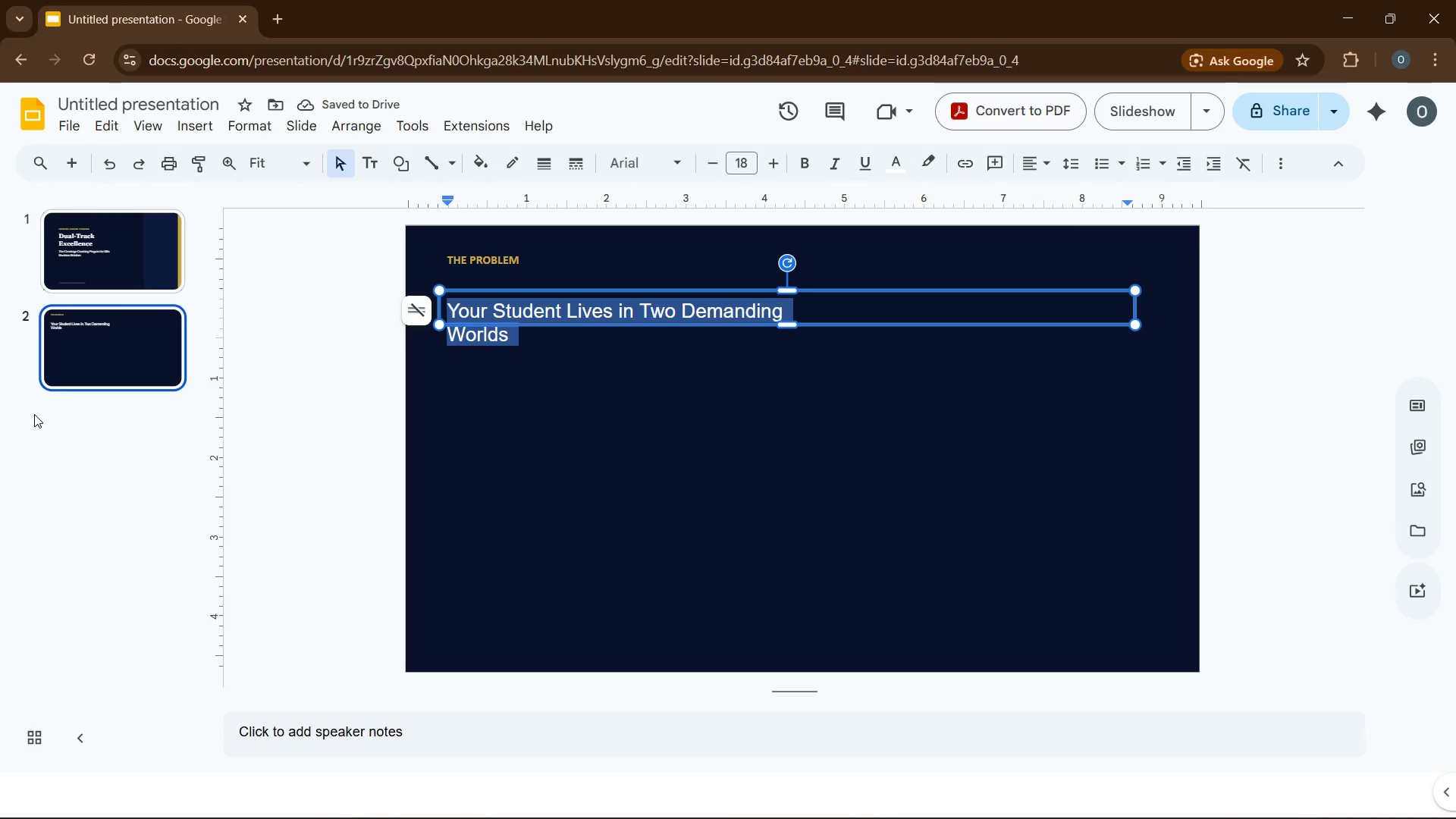 
wait(5.7)
 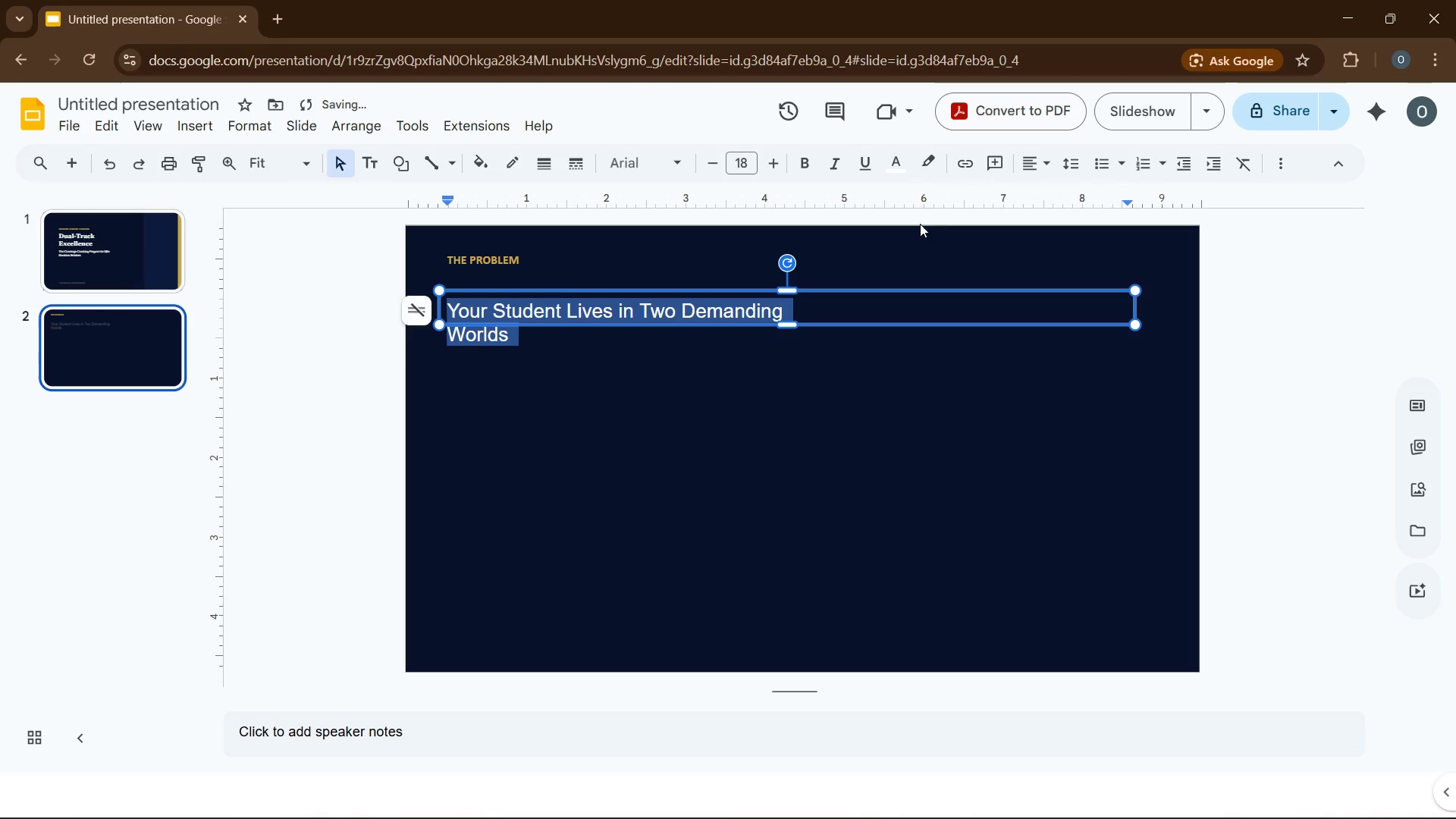 
left_click([748, 165])
 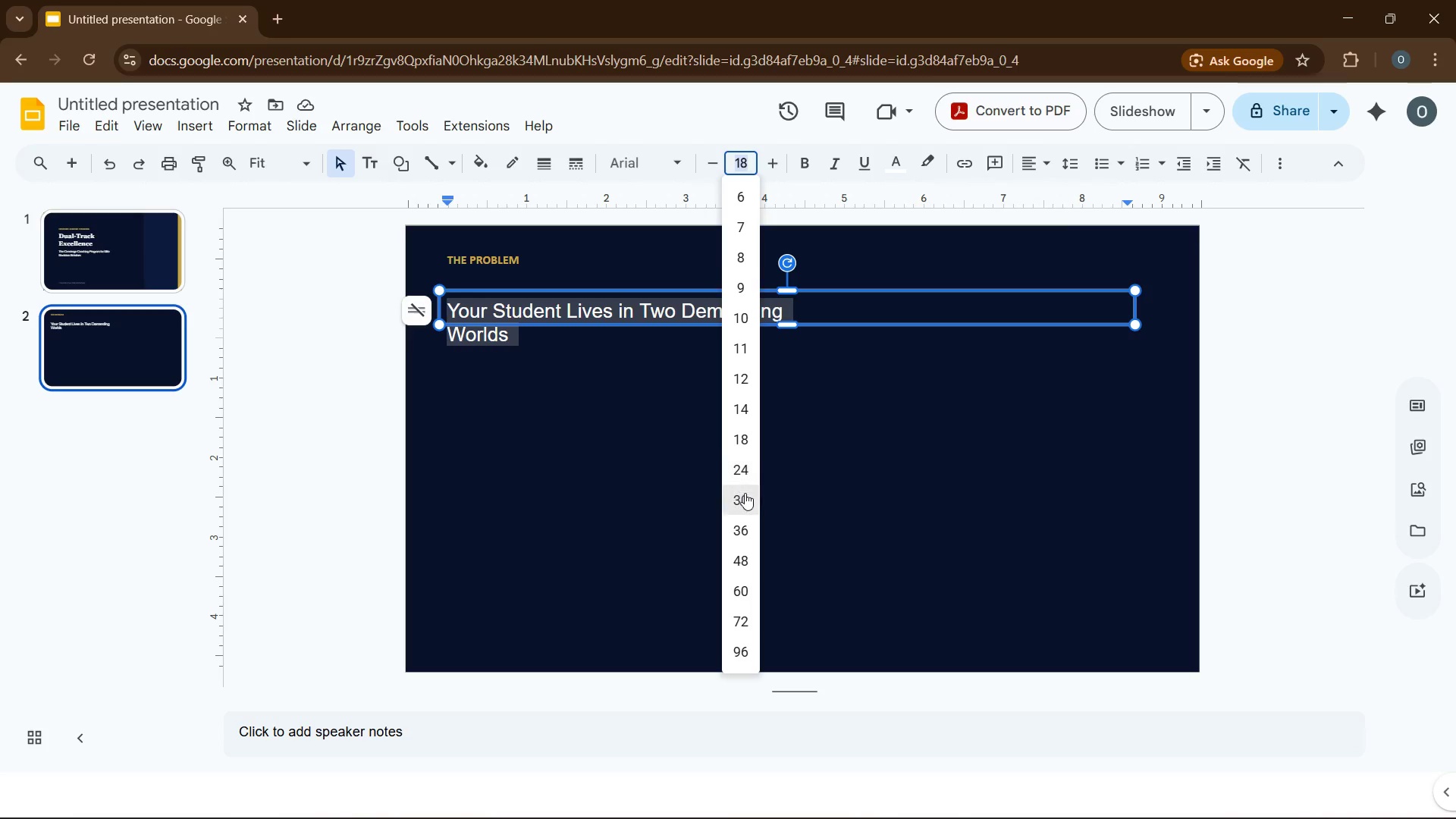 
left_click([745, 497])
 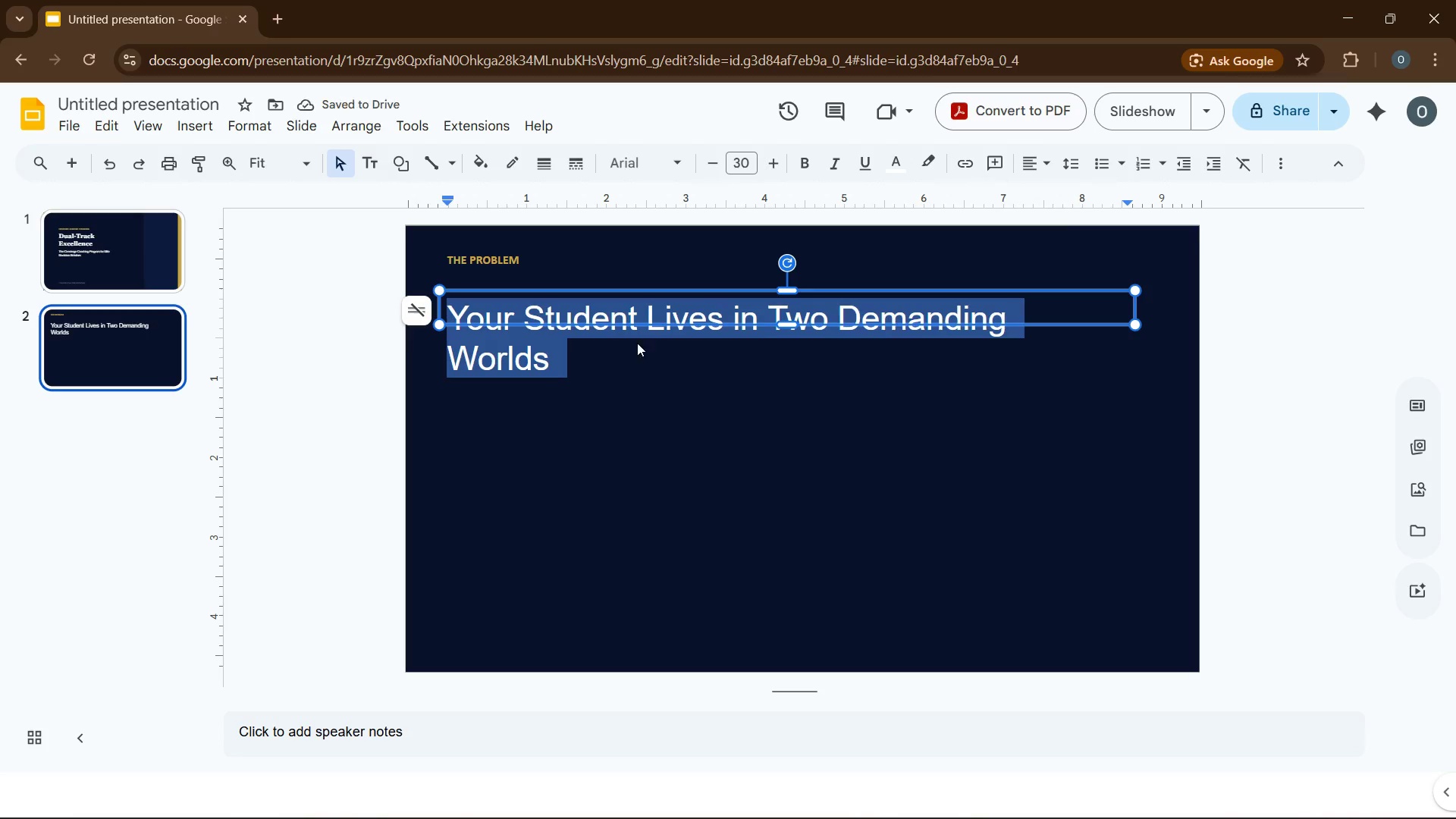 
left_click([695, 328])
 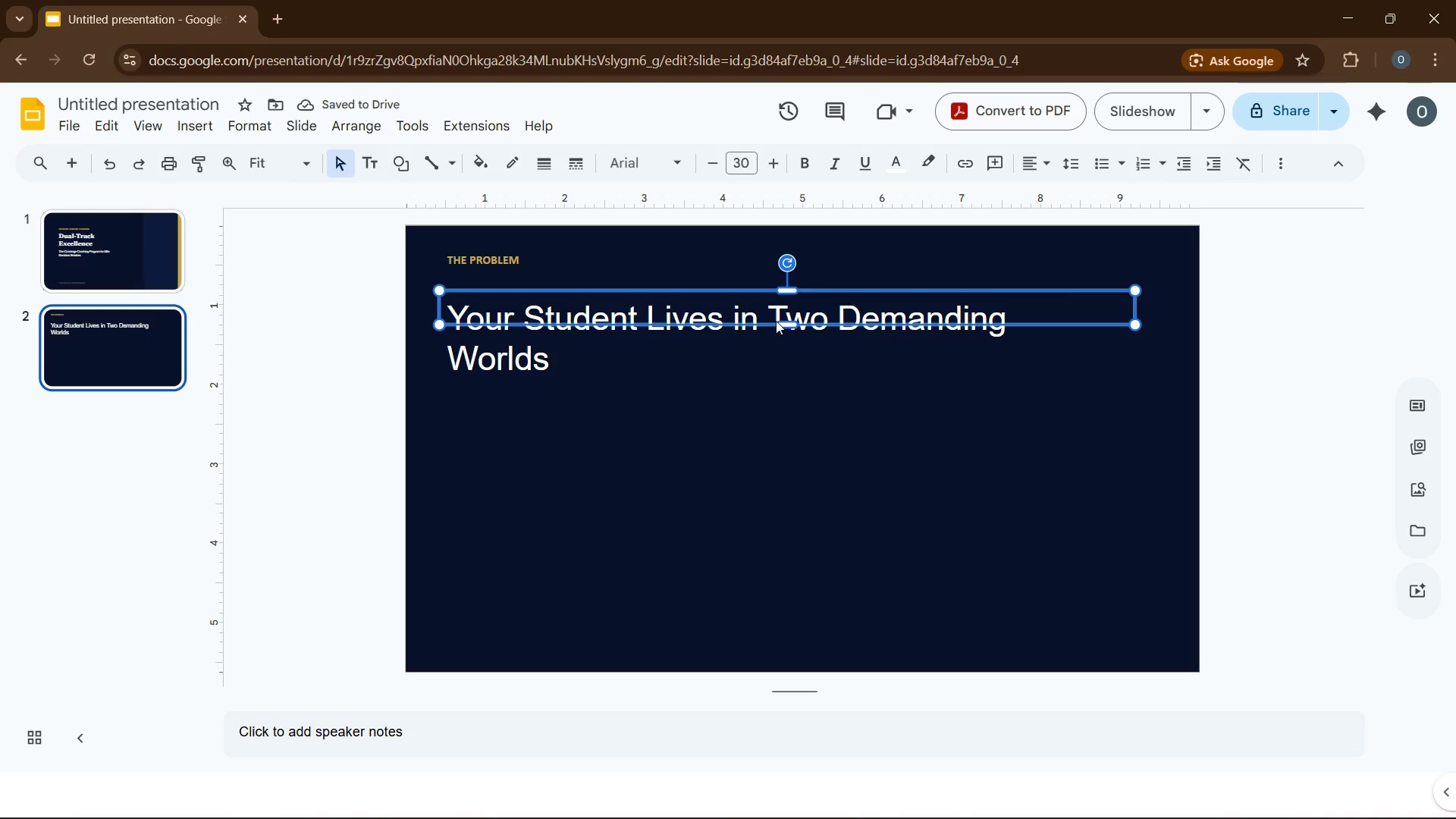 
left_click_drag(start_coordinate=[789, 326], to_coordinate=[799, 372])
 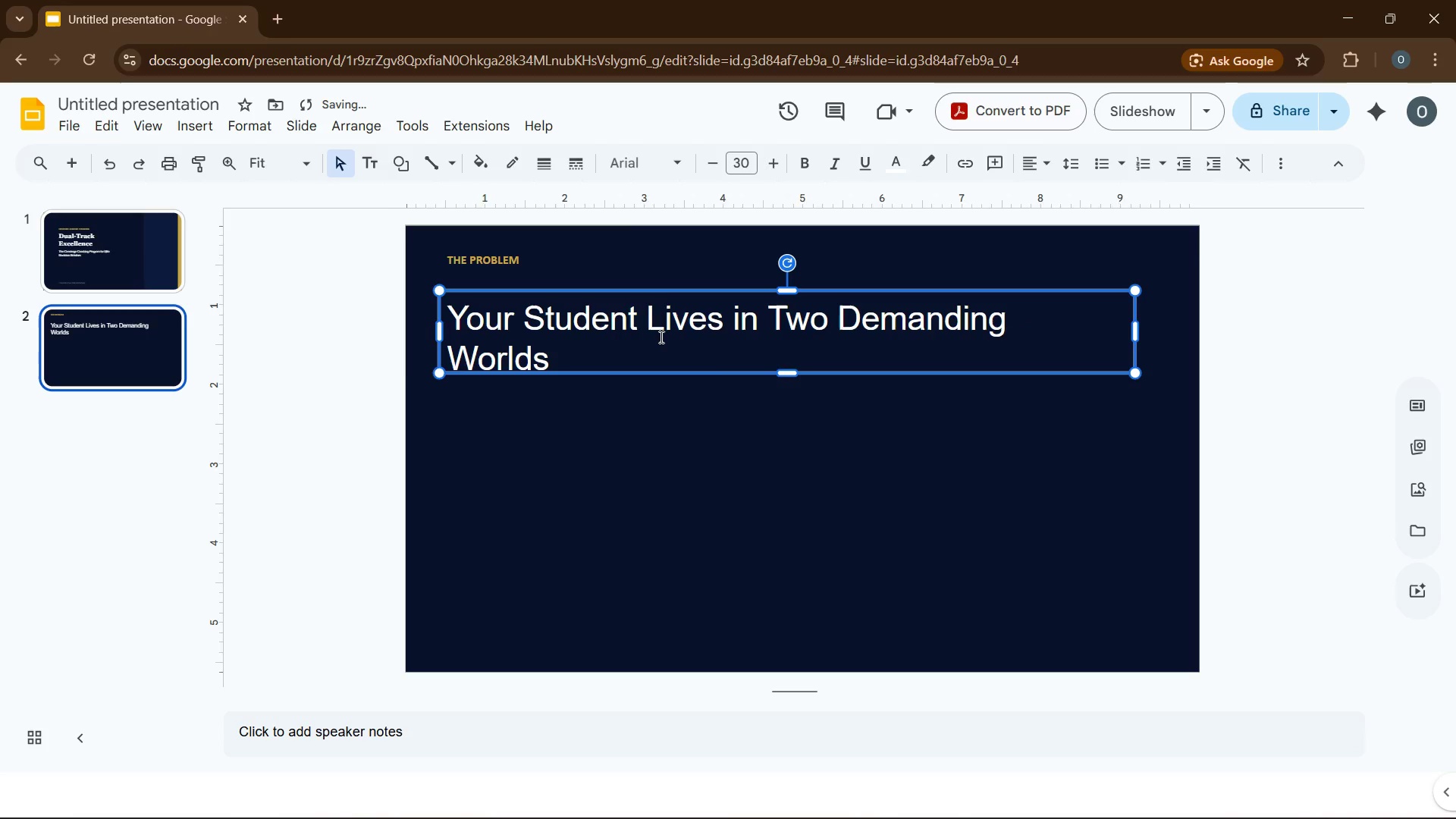 
left_click([660, 337])
 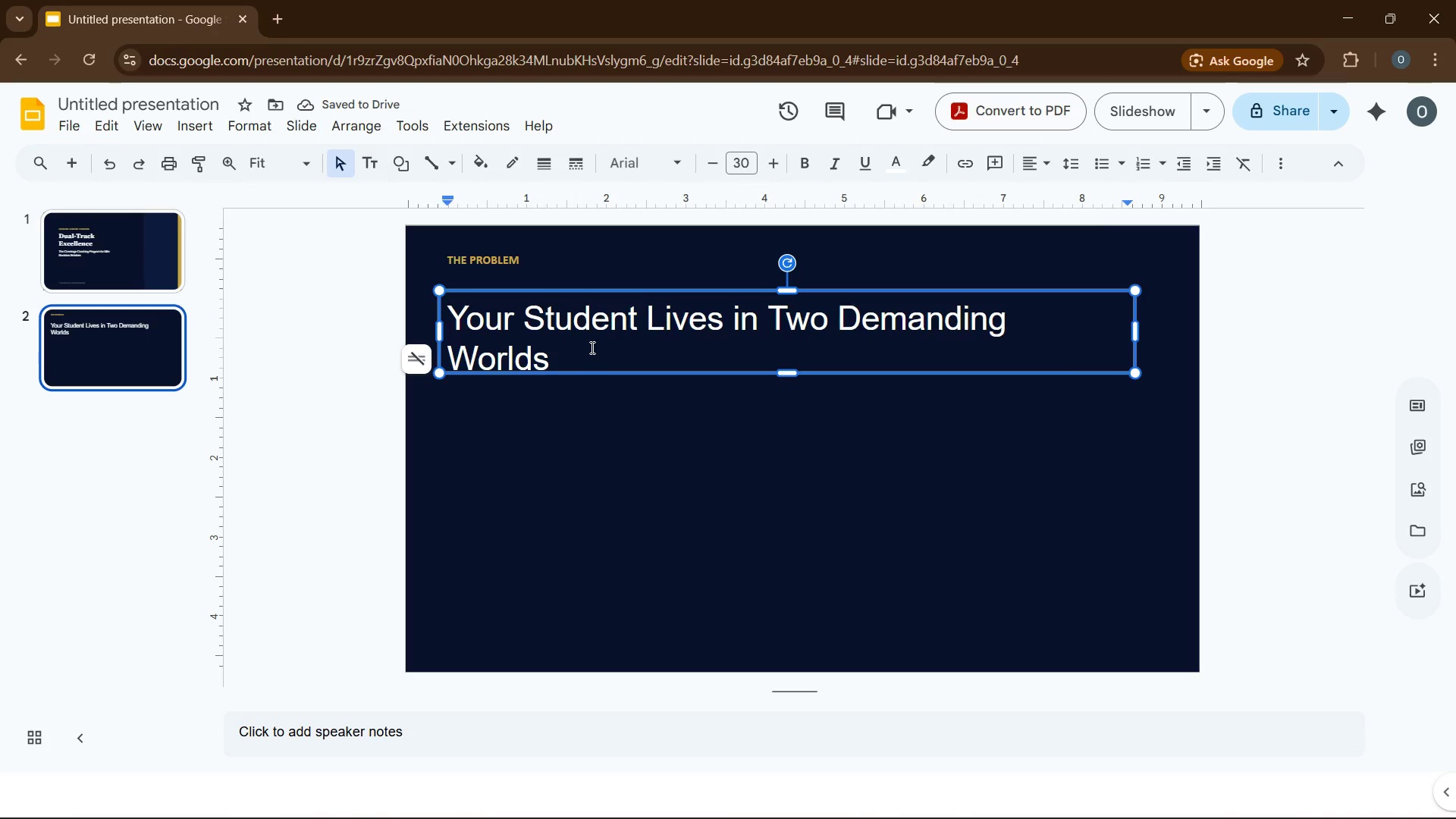 
left_click([65, 240])
 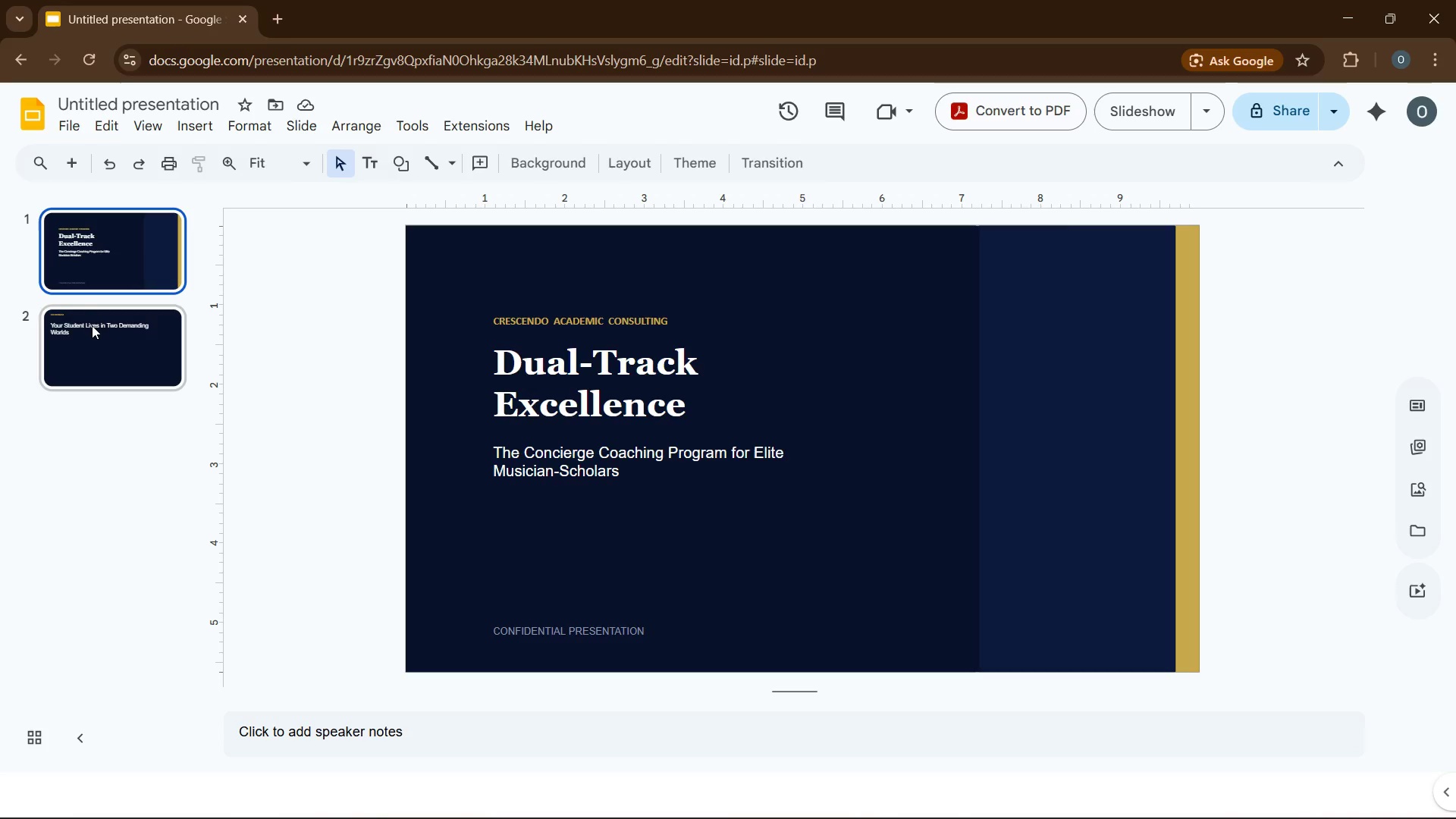 
left_click([92, 325])
 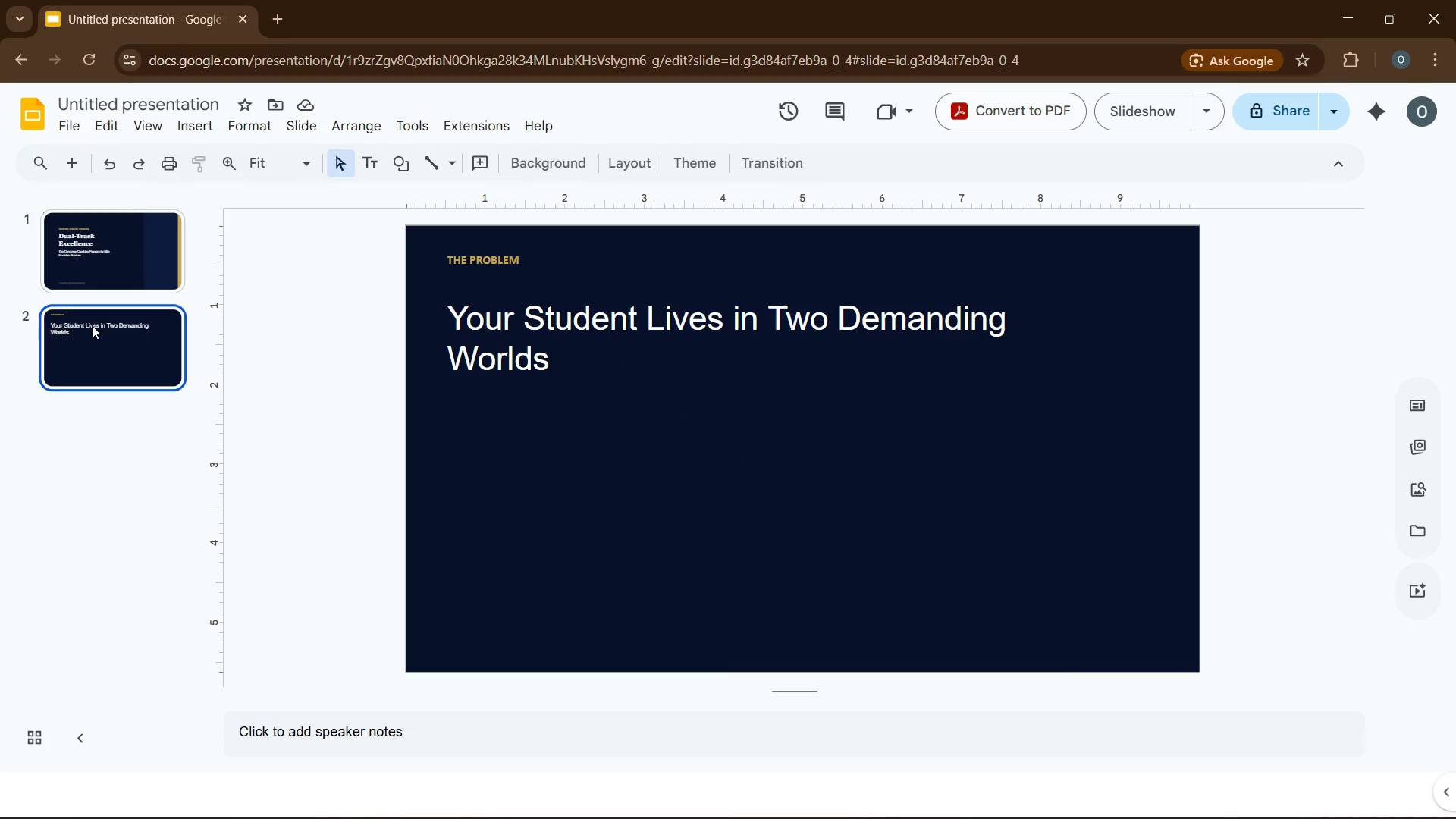 
wait(26.45)
 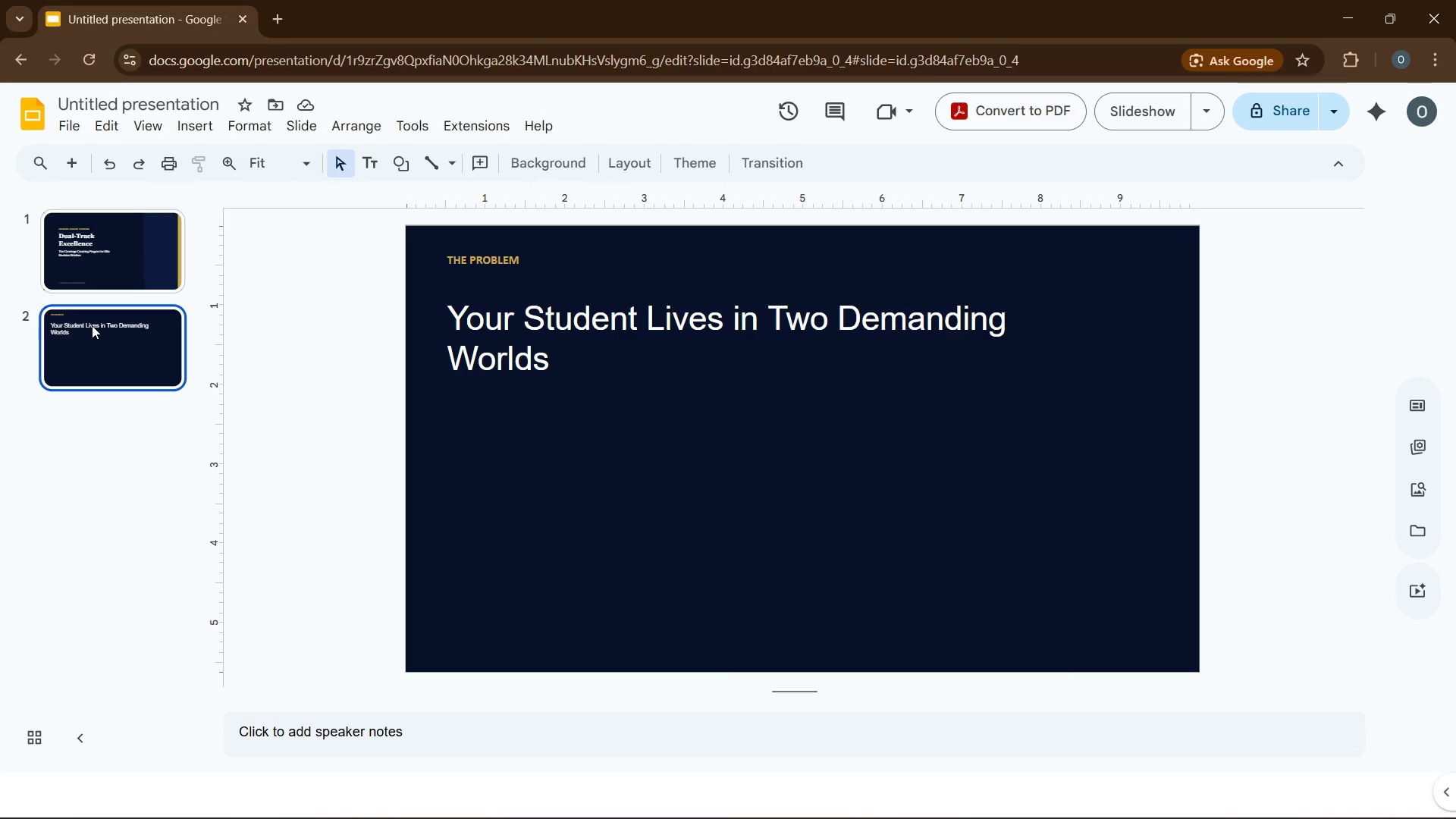 
left_click([463, 348])
 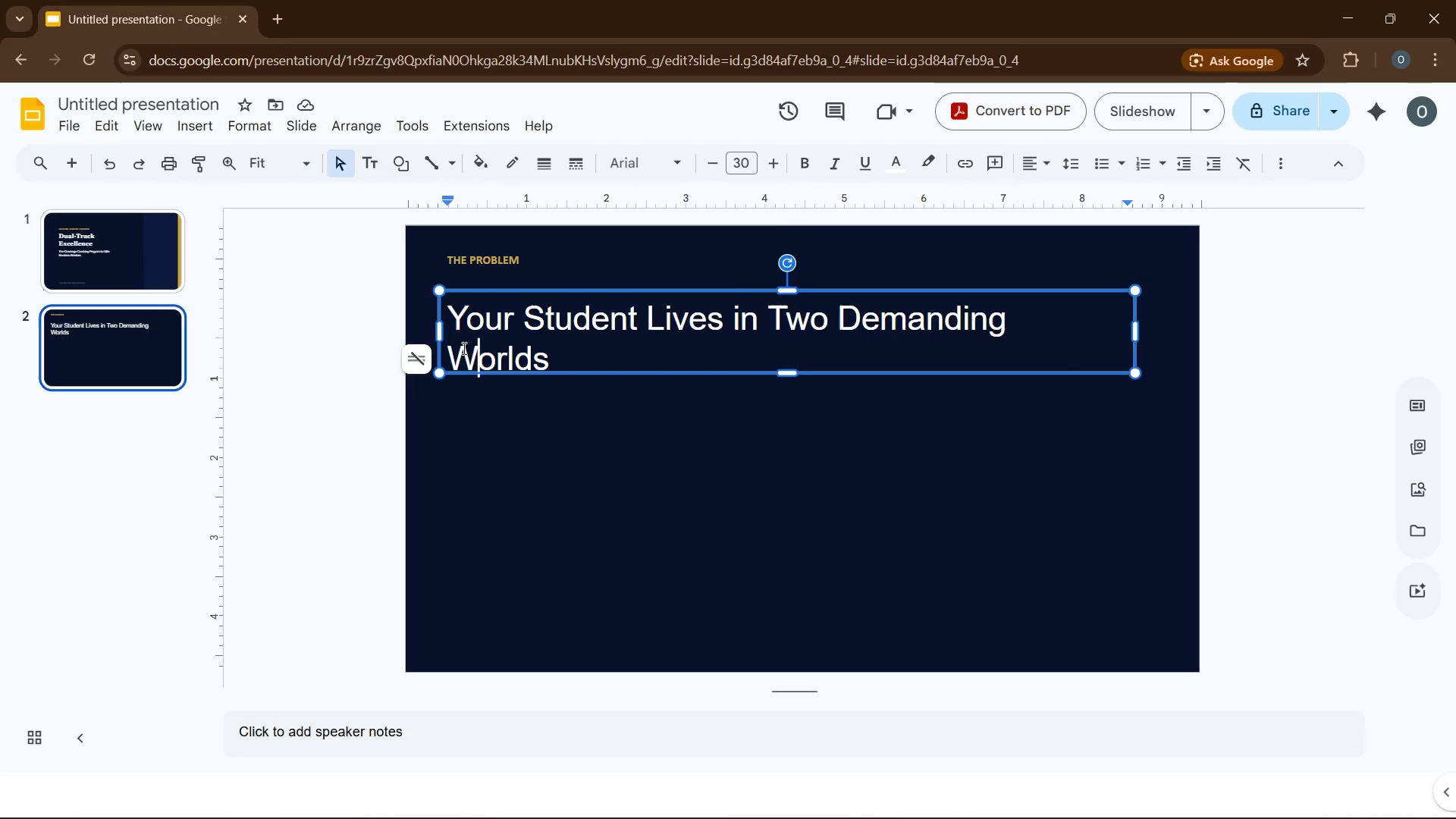 
key(Control+A)
 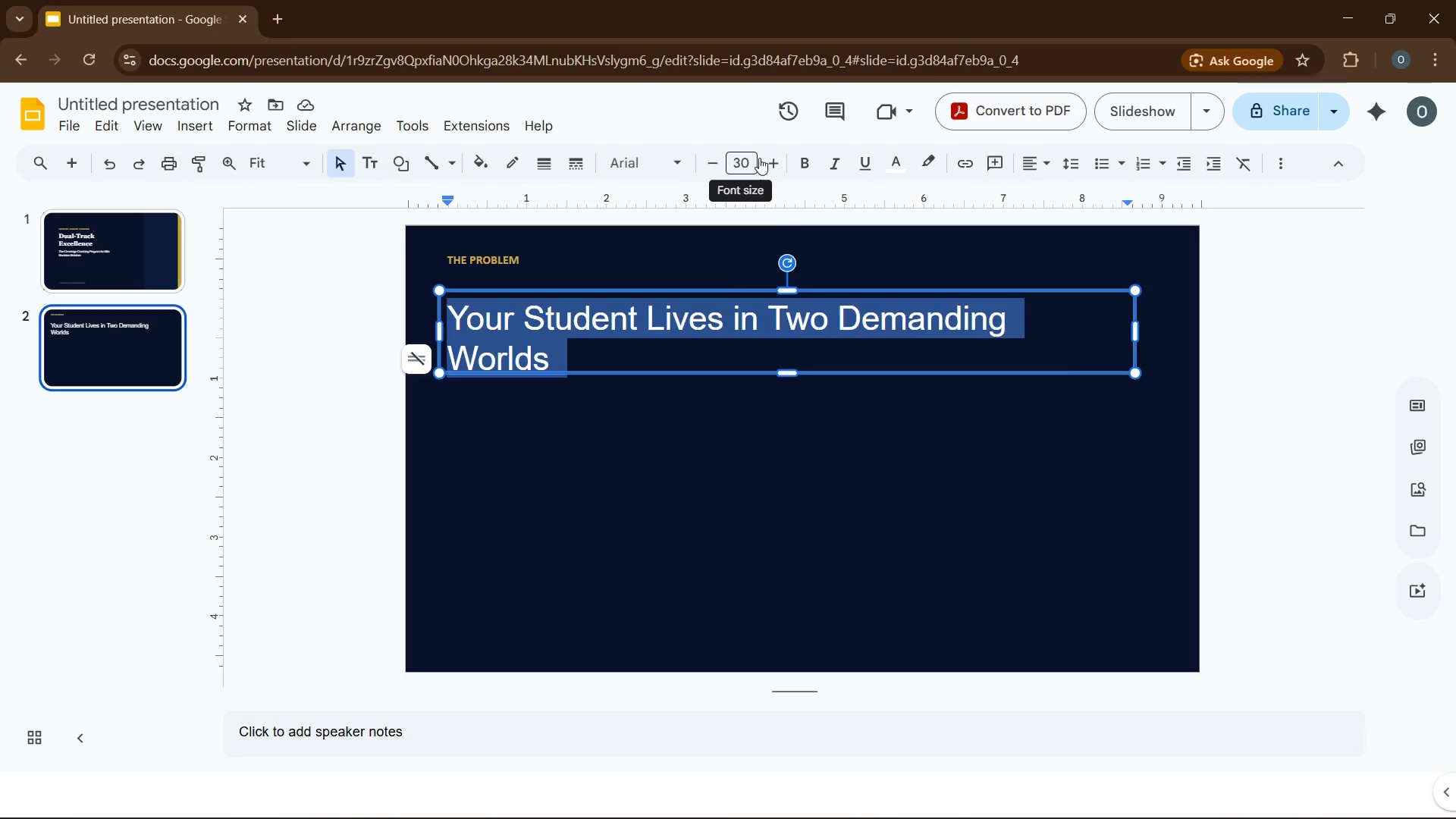 
left_click([759, 158])
 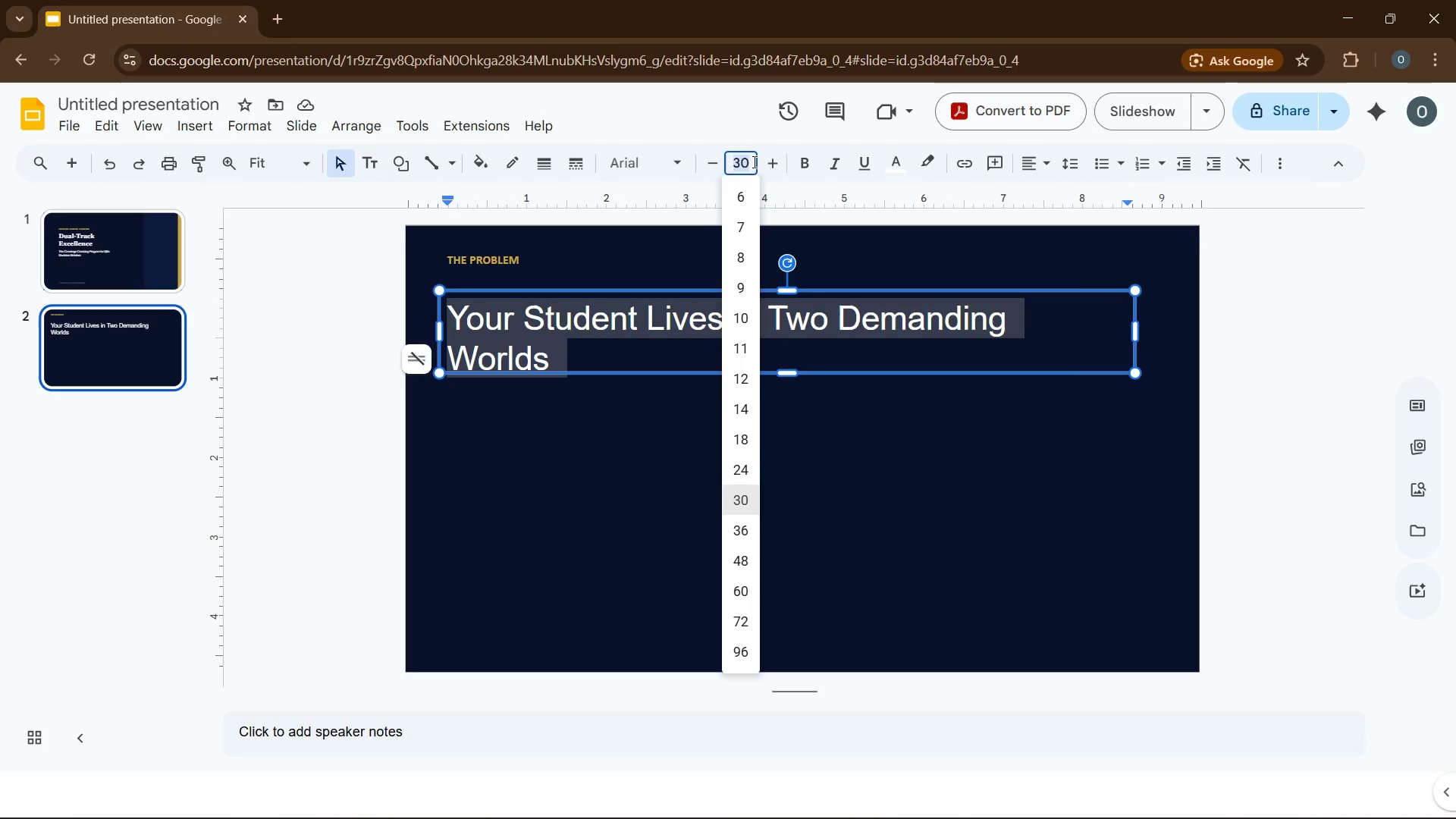 
key(Numpad3)
 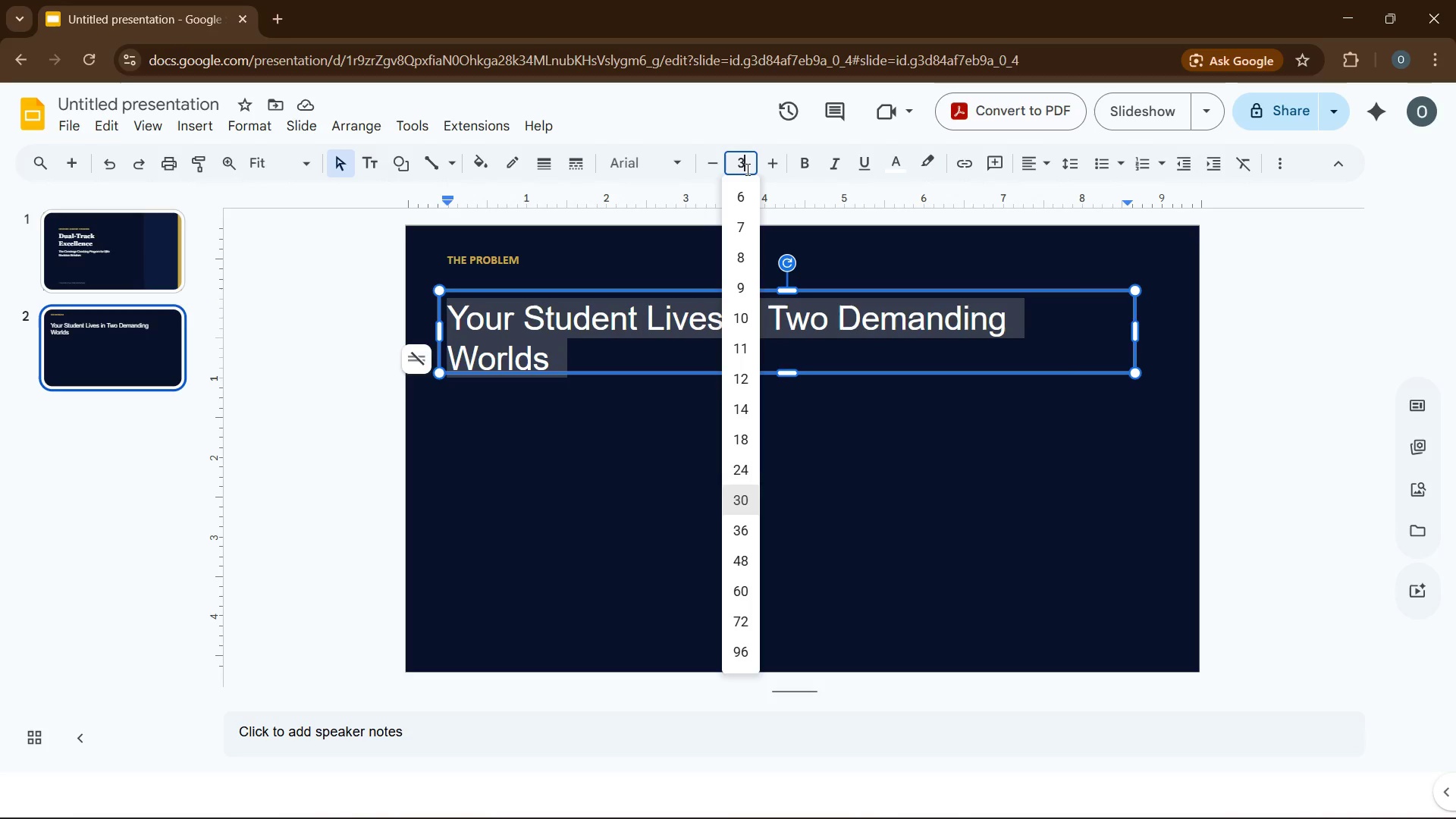 
key(Numpad2)
 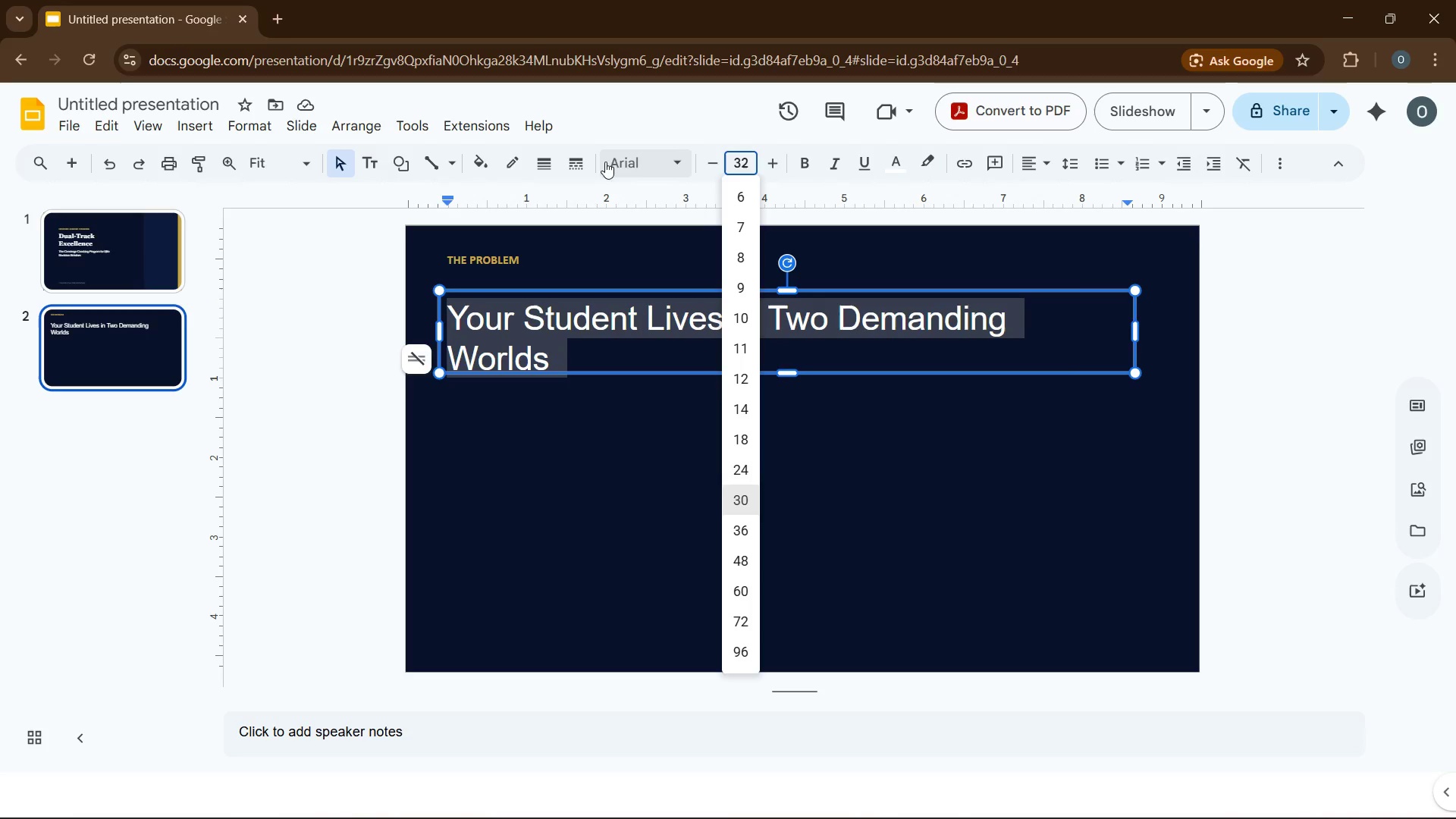 
left_click([620, 165])
 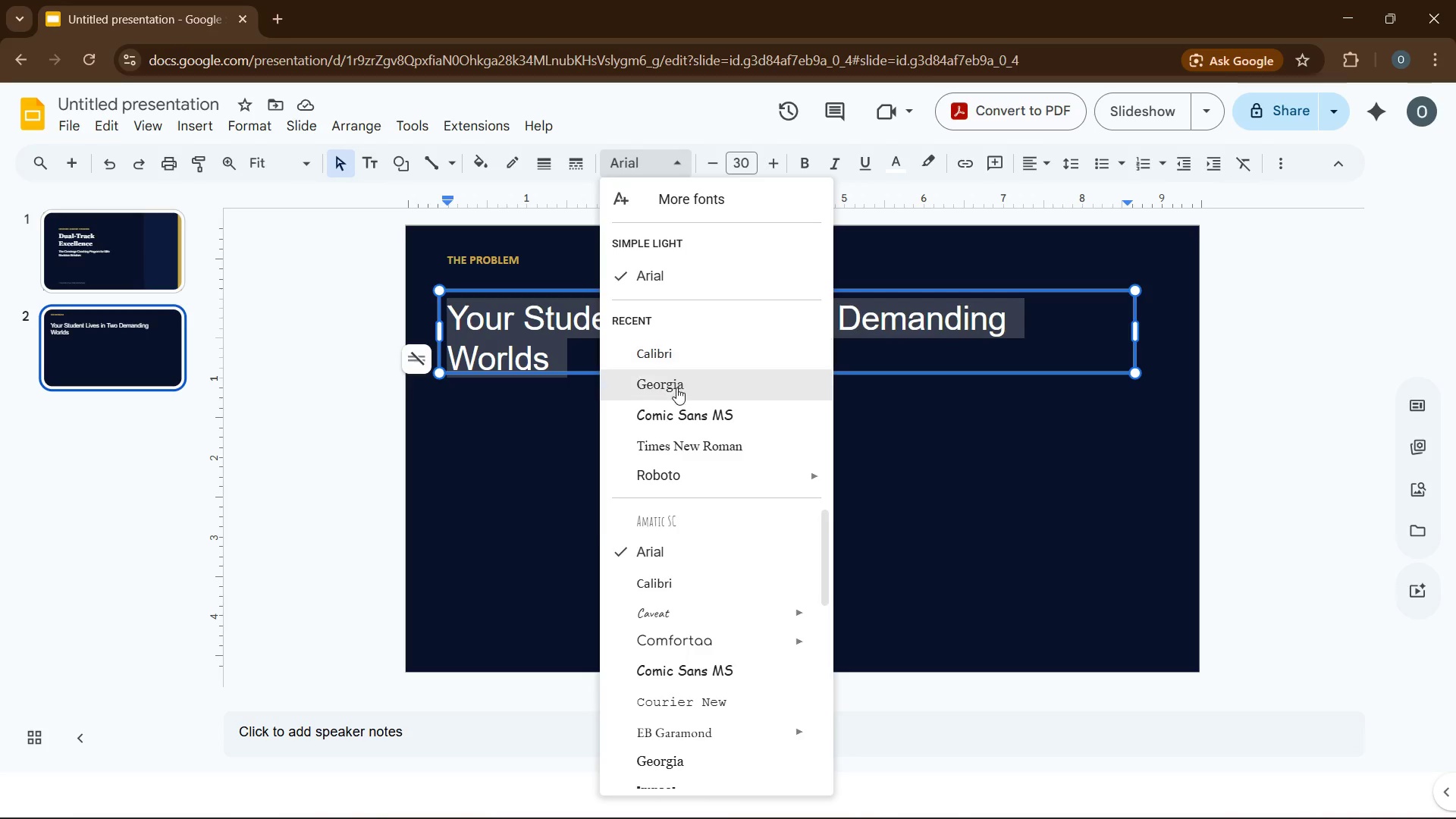 
left_click([676, 388])
 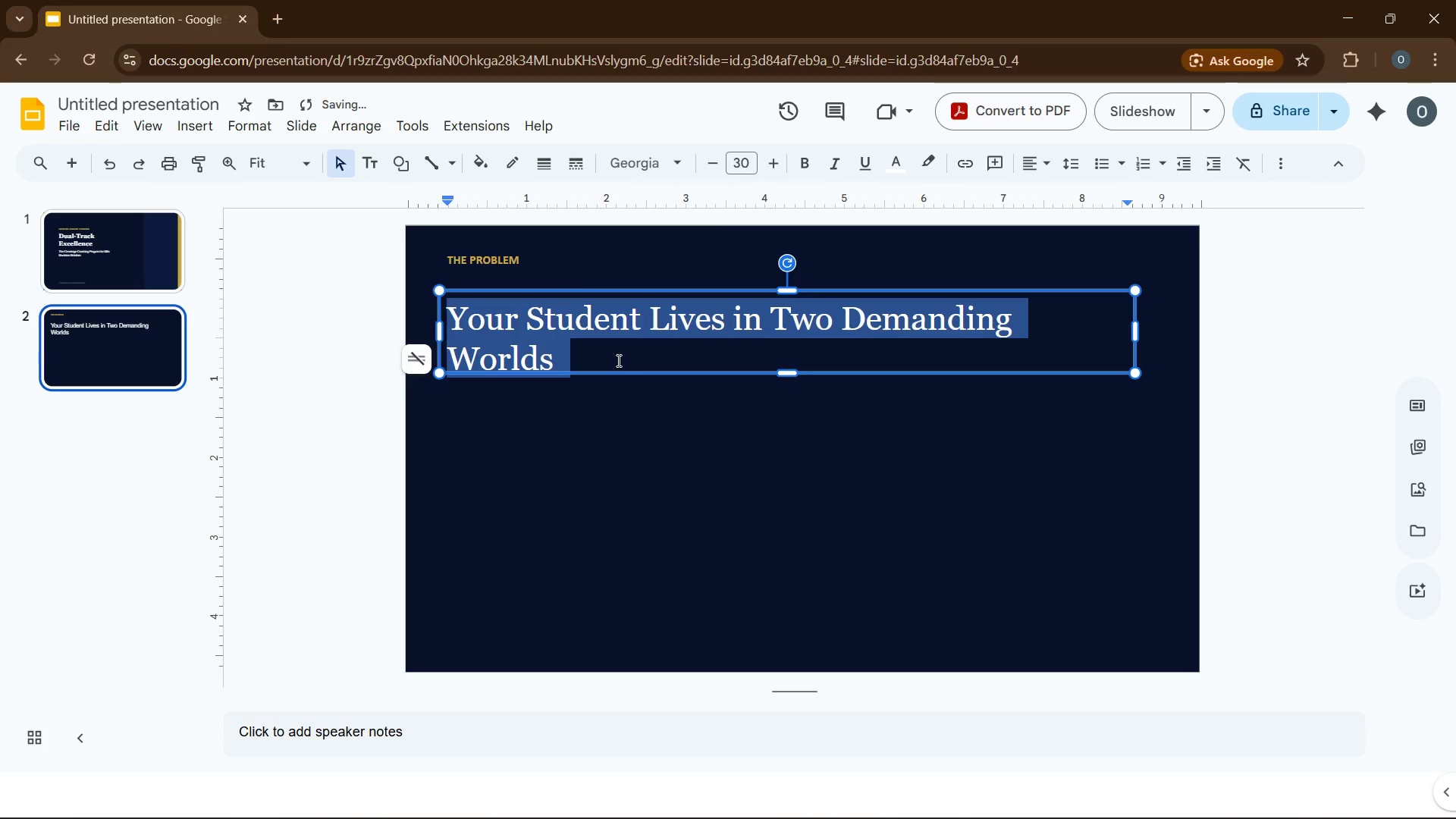 
left_click([617, 360])
 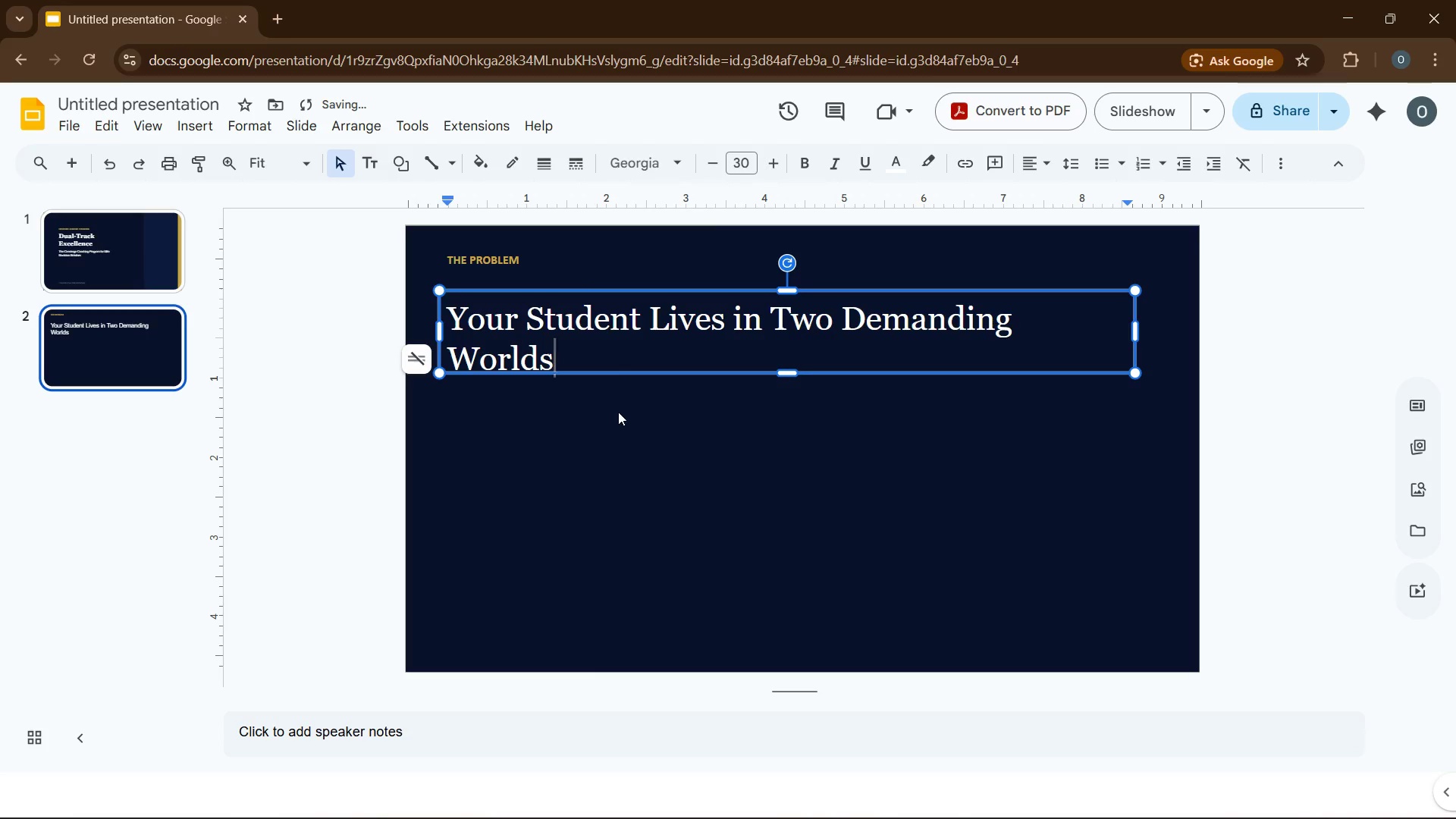 
left_click([618, 414])
 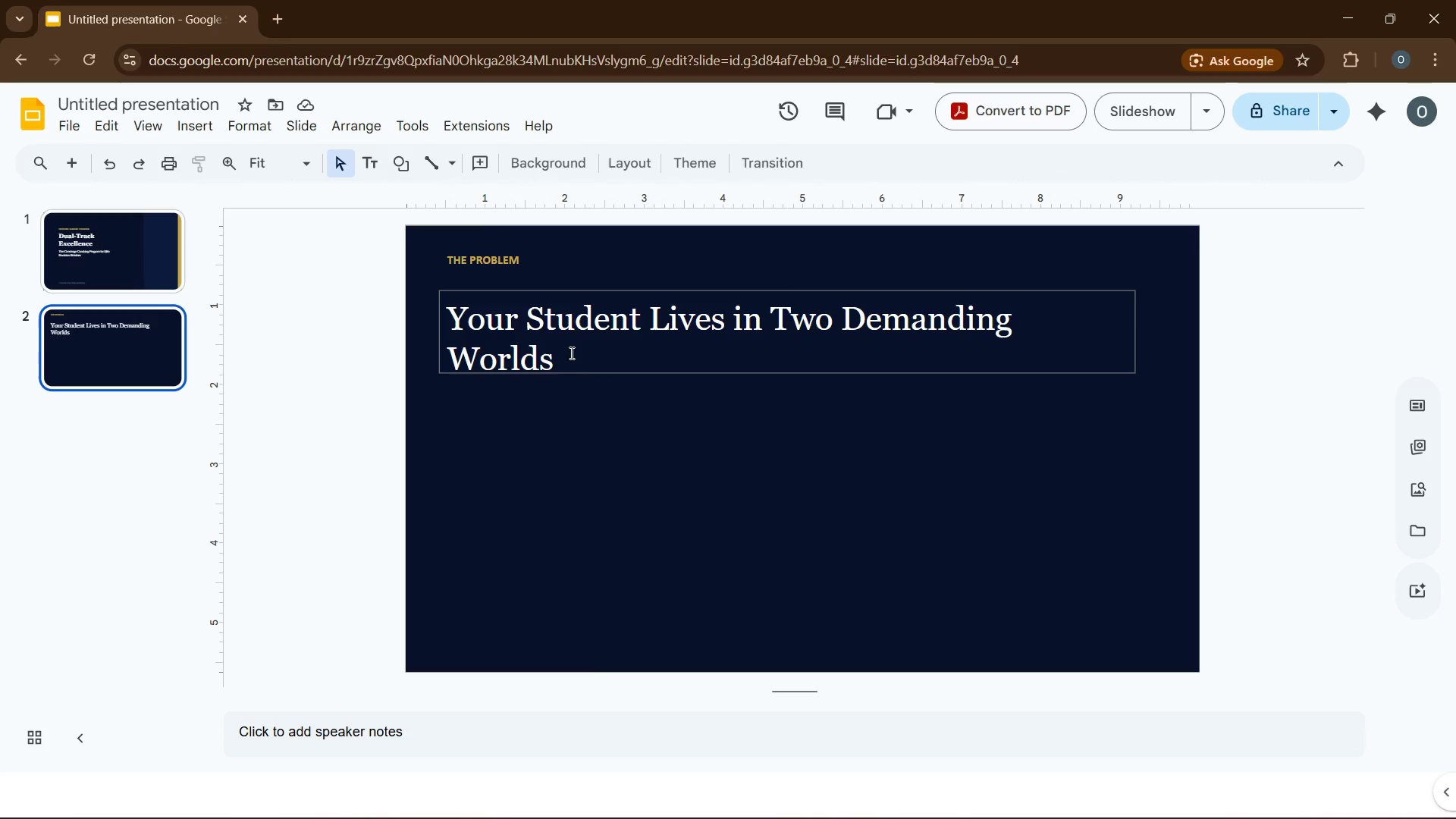 
wait(5.94)
 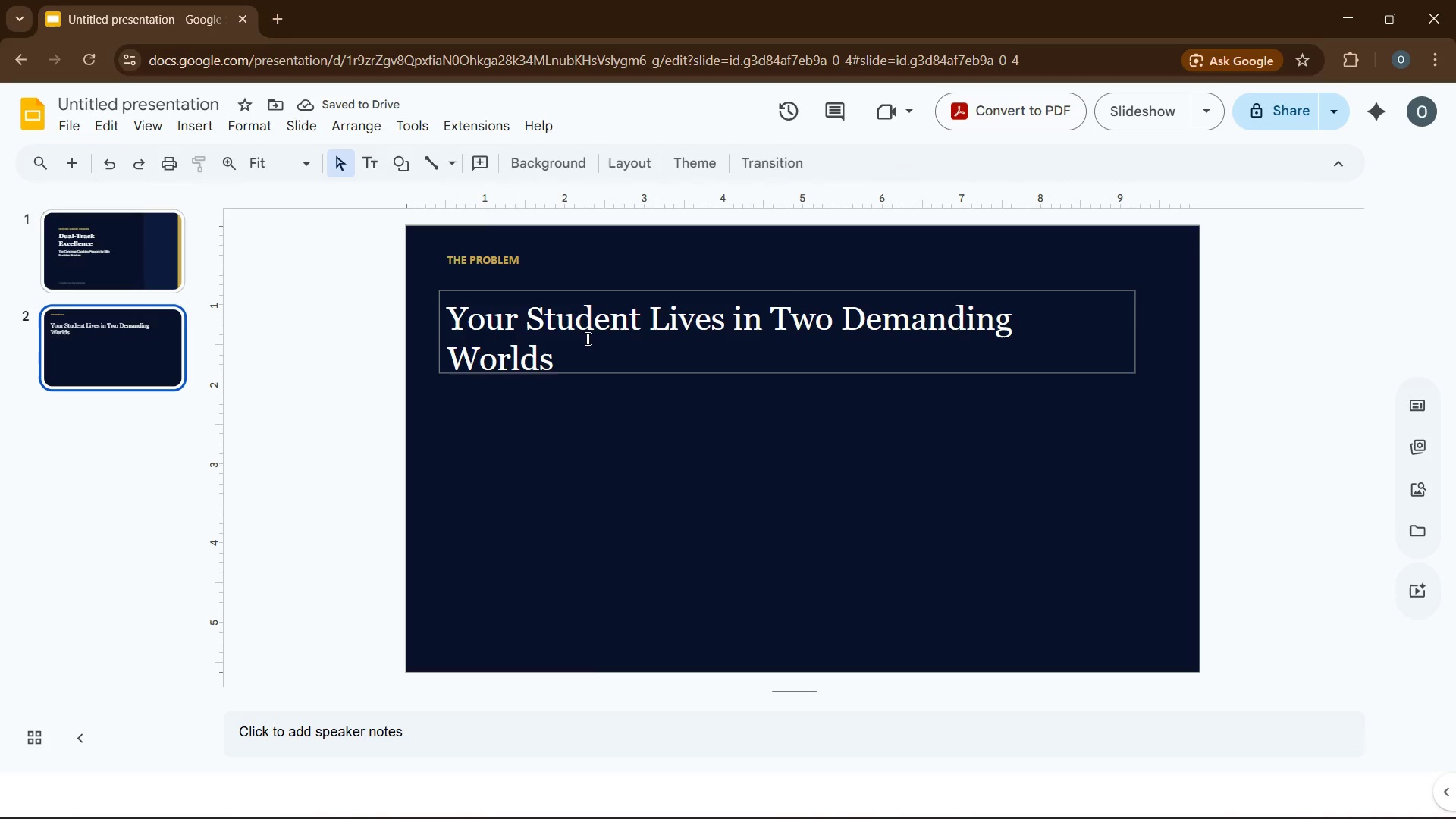 
left_click([582, 374])
 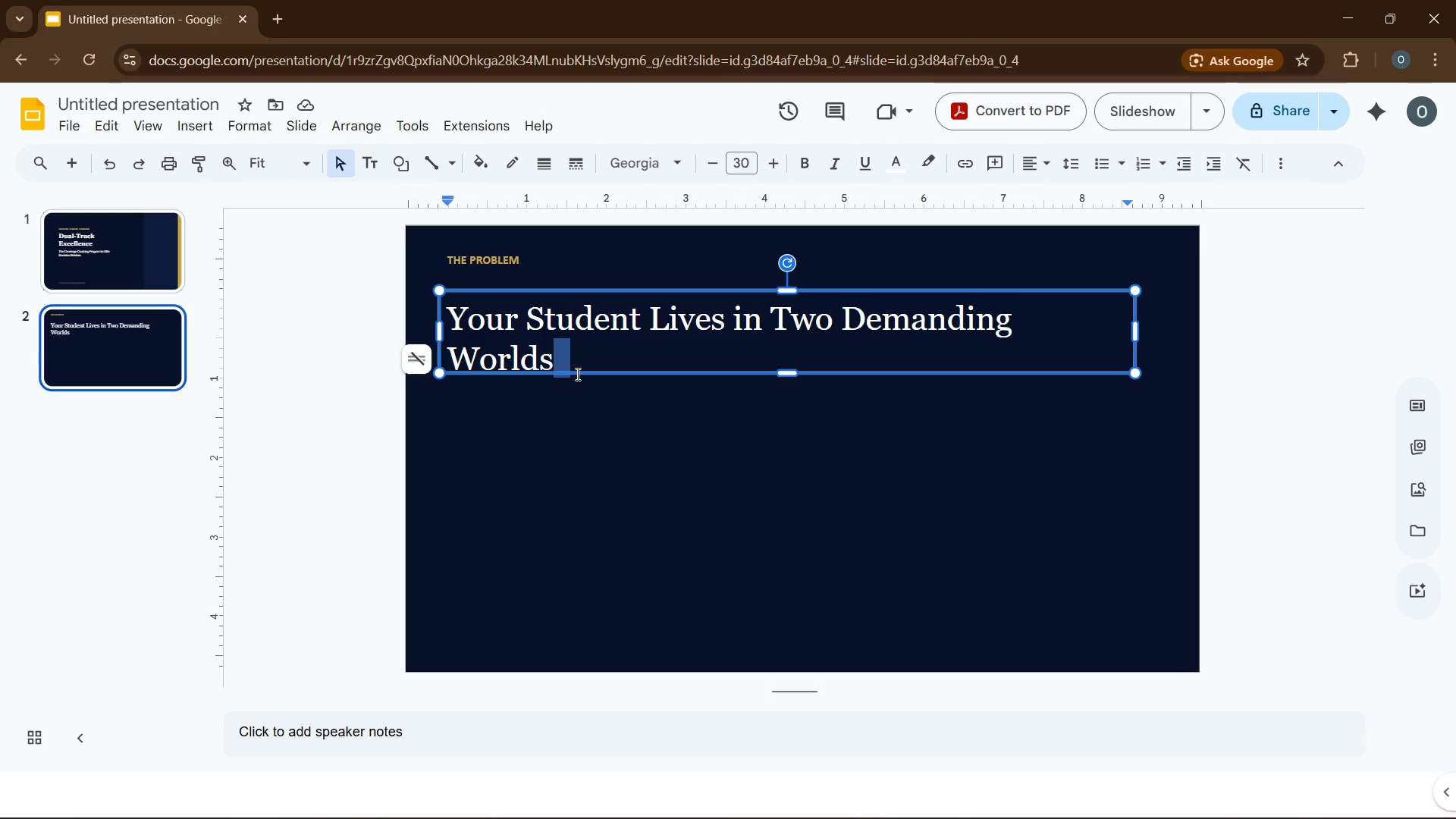 
key(ArrowUp)
 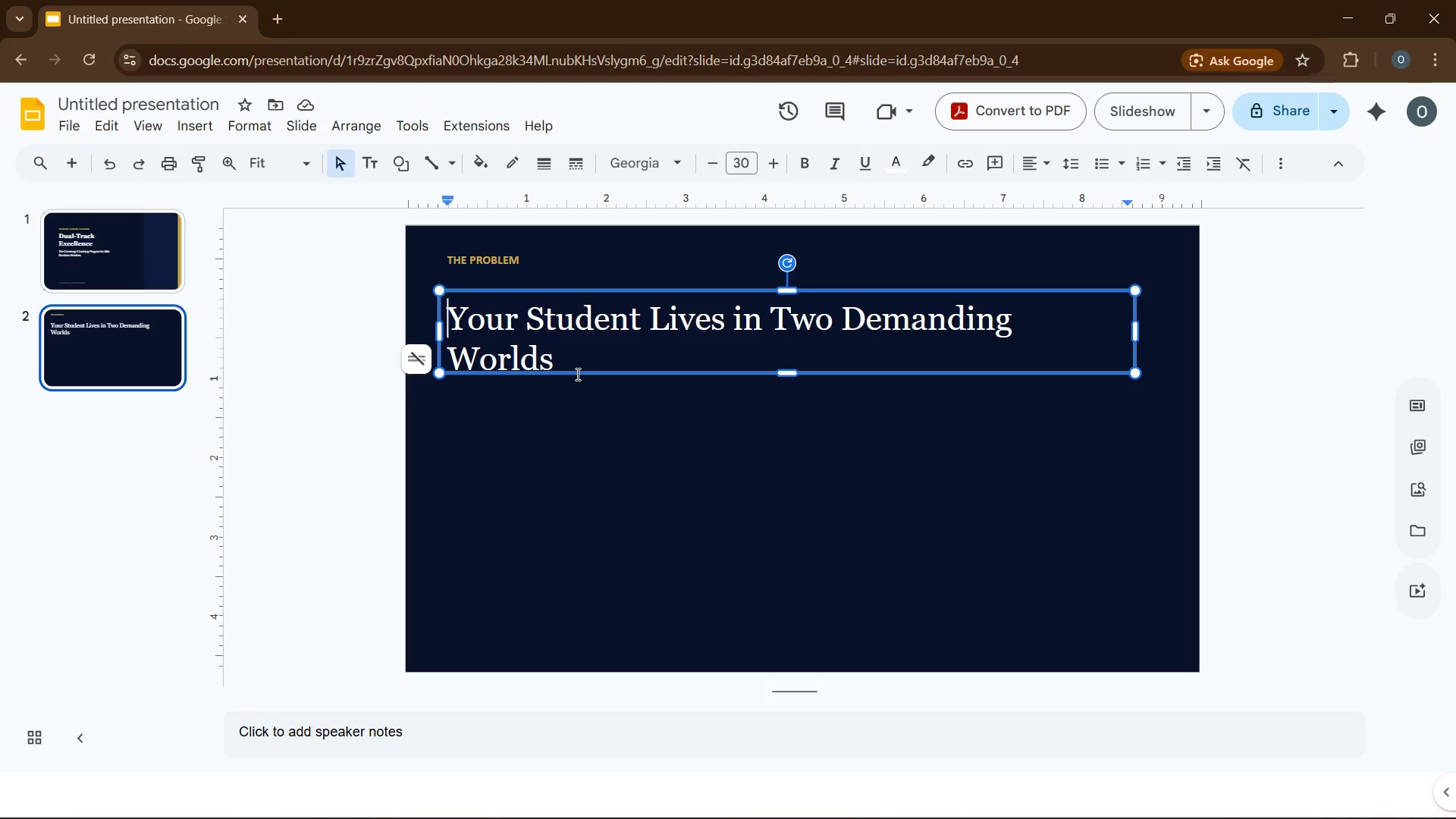 
key(ArrowUp)
 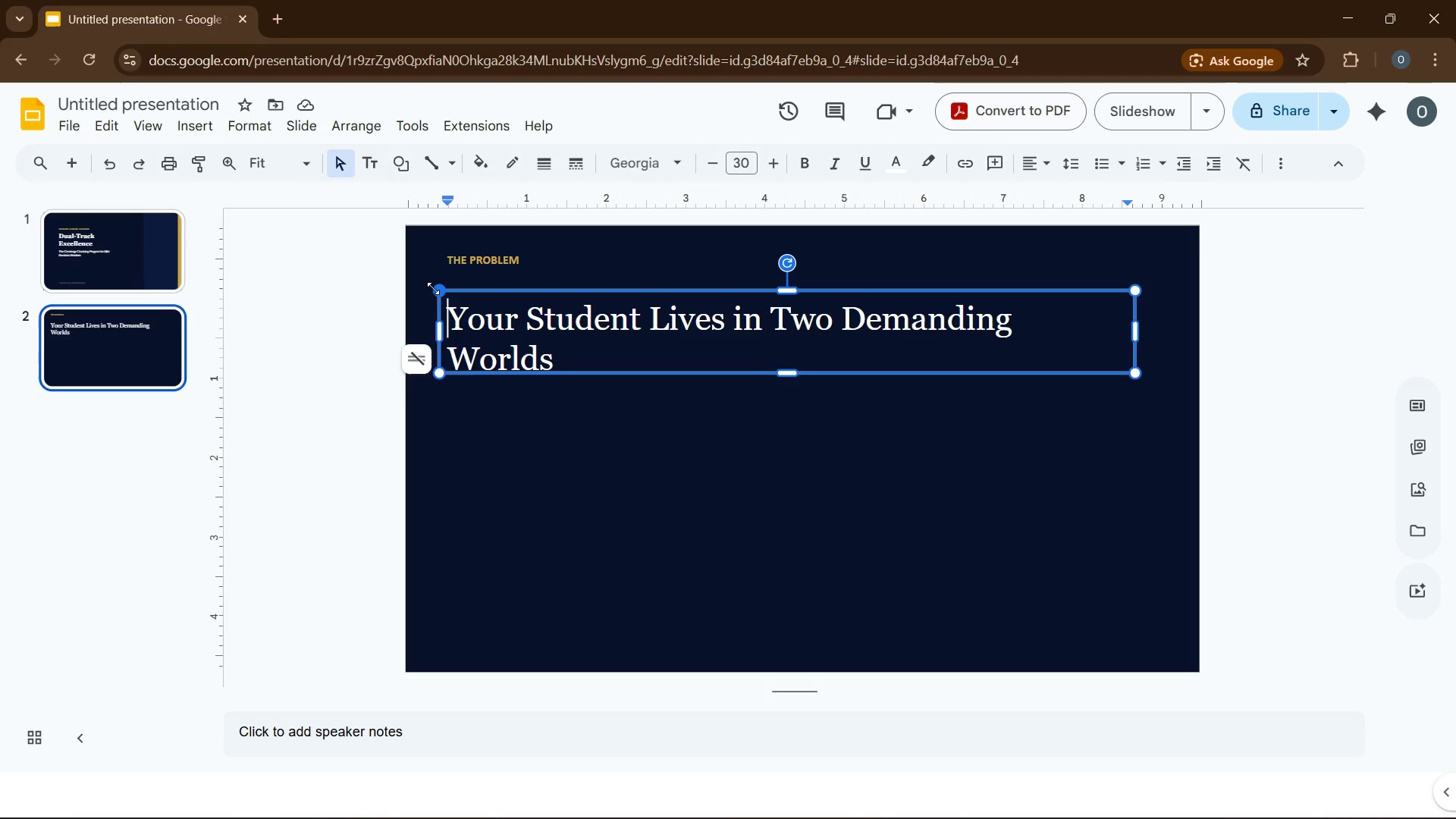 
left_click([435, 288])
 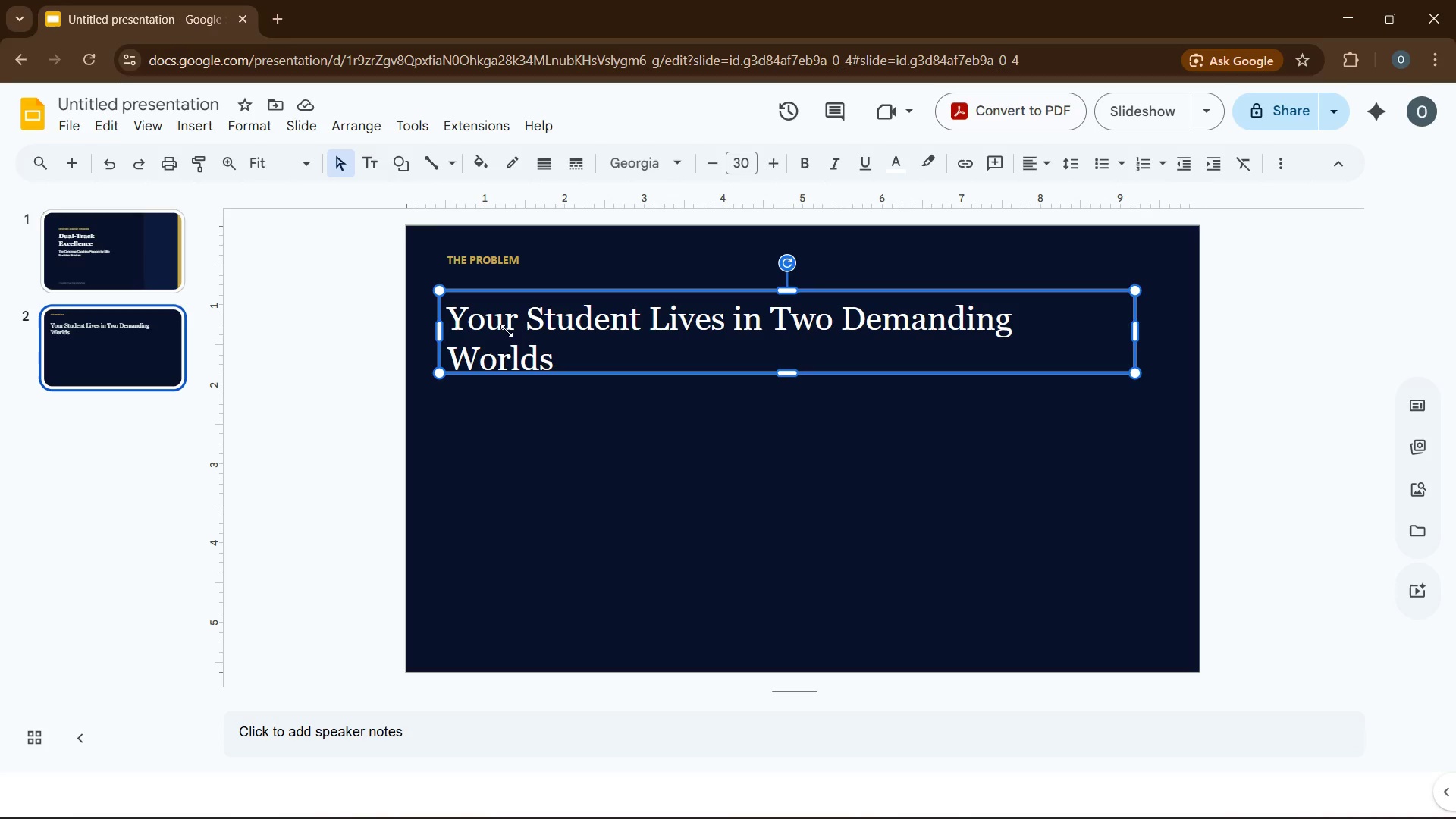 
key(ArrowUp)
 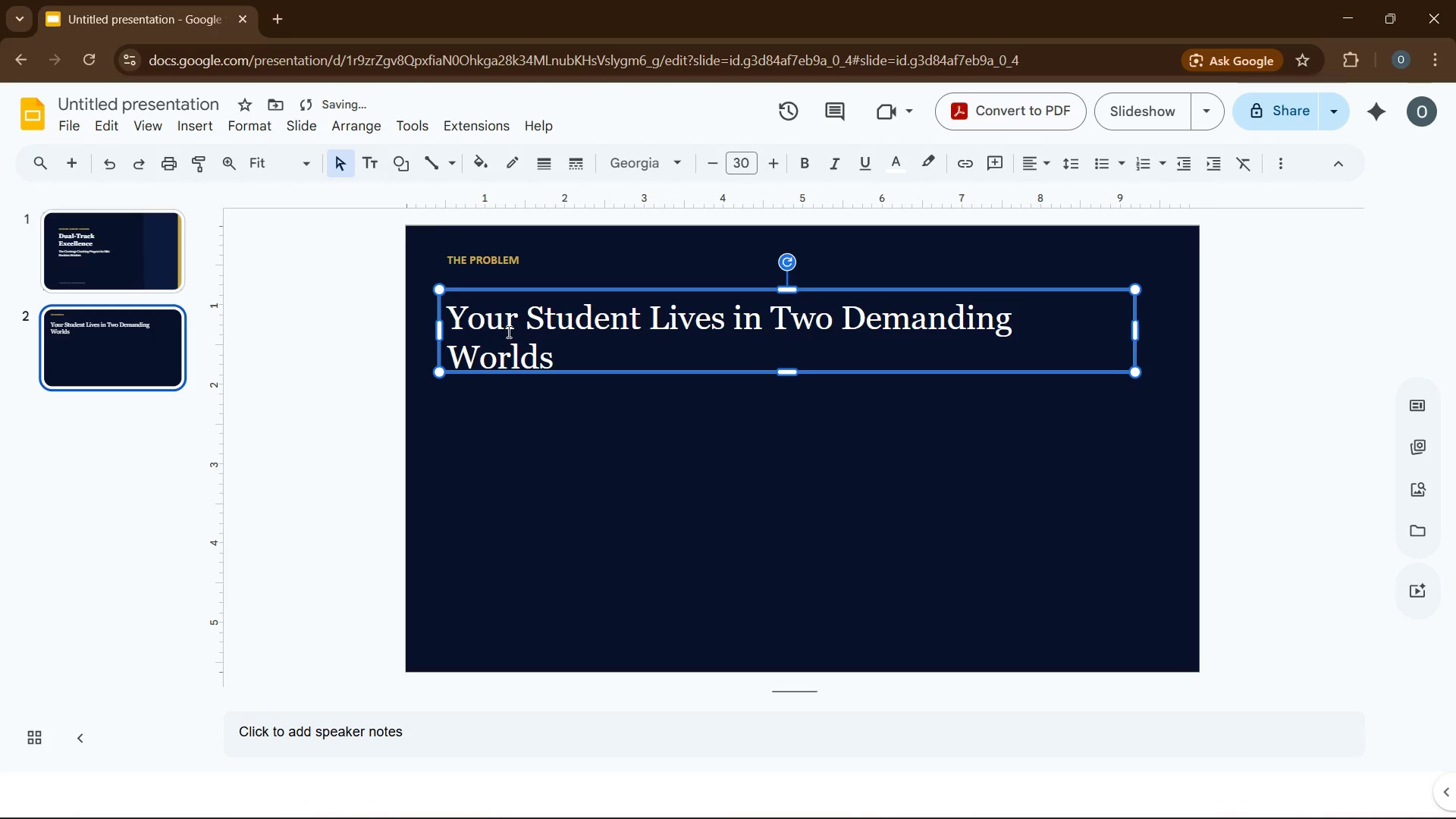 
key(ArrowUp)
 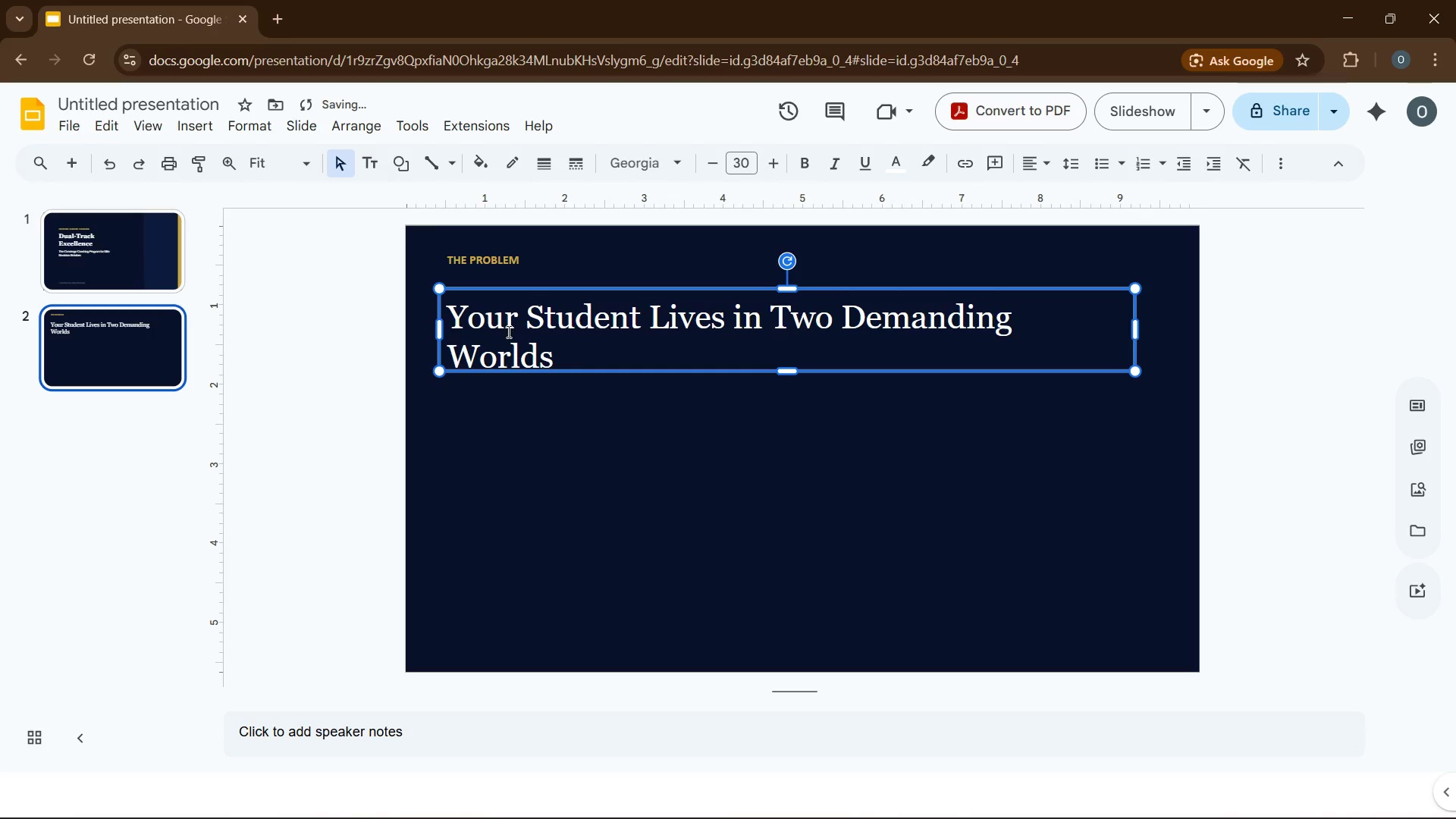 
key(ArrowUp)
 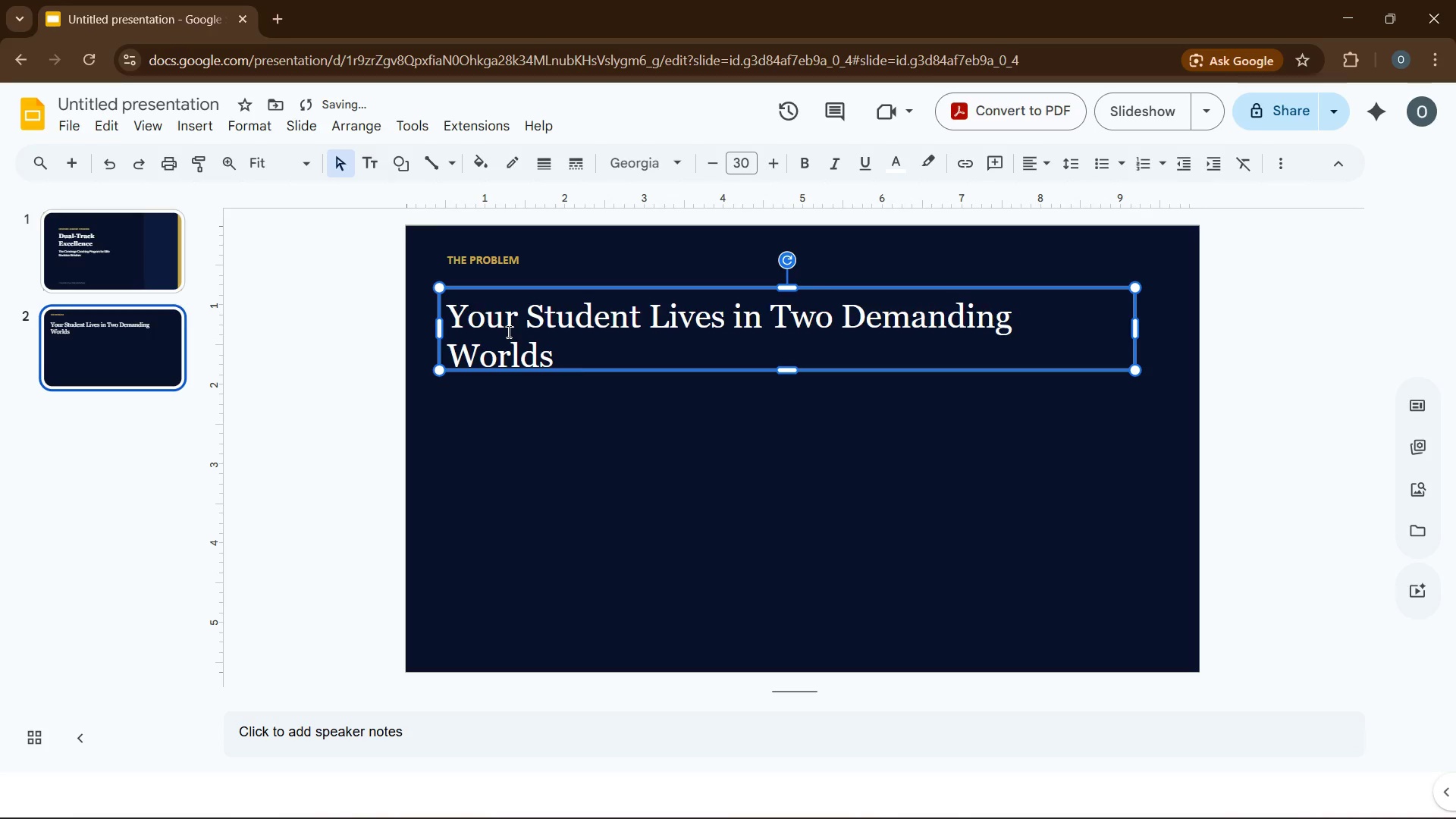 
key(ArrowUp)
 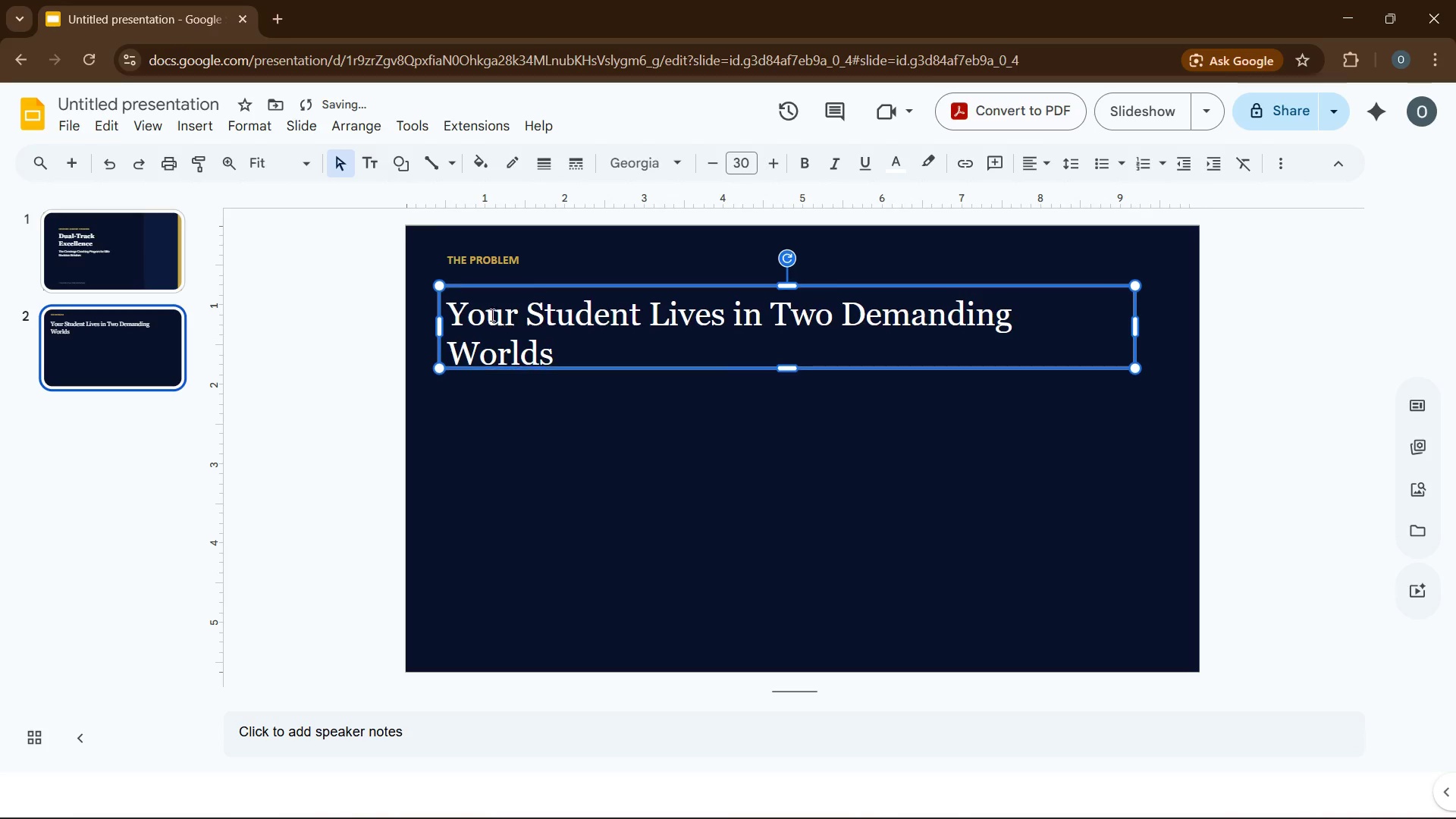 
key(ArrowUp)
 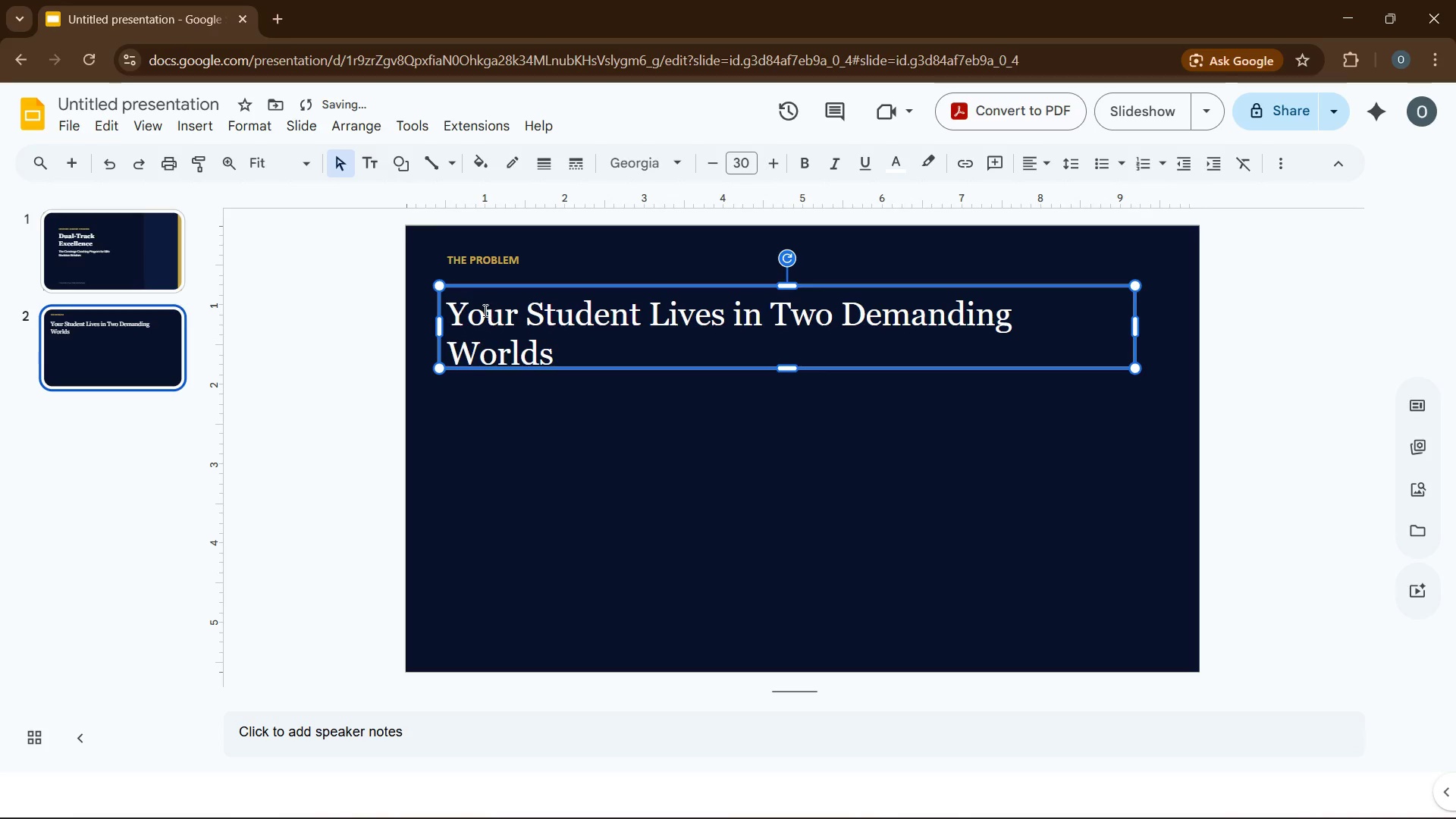 
key(ArrowUp)
 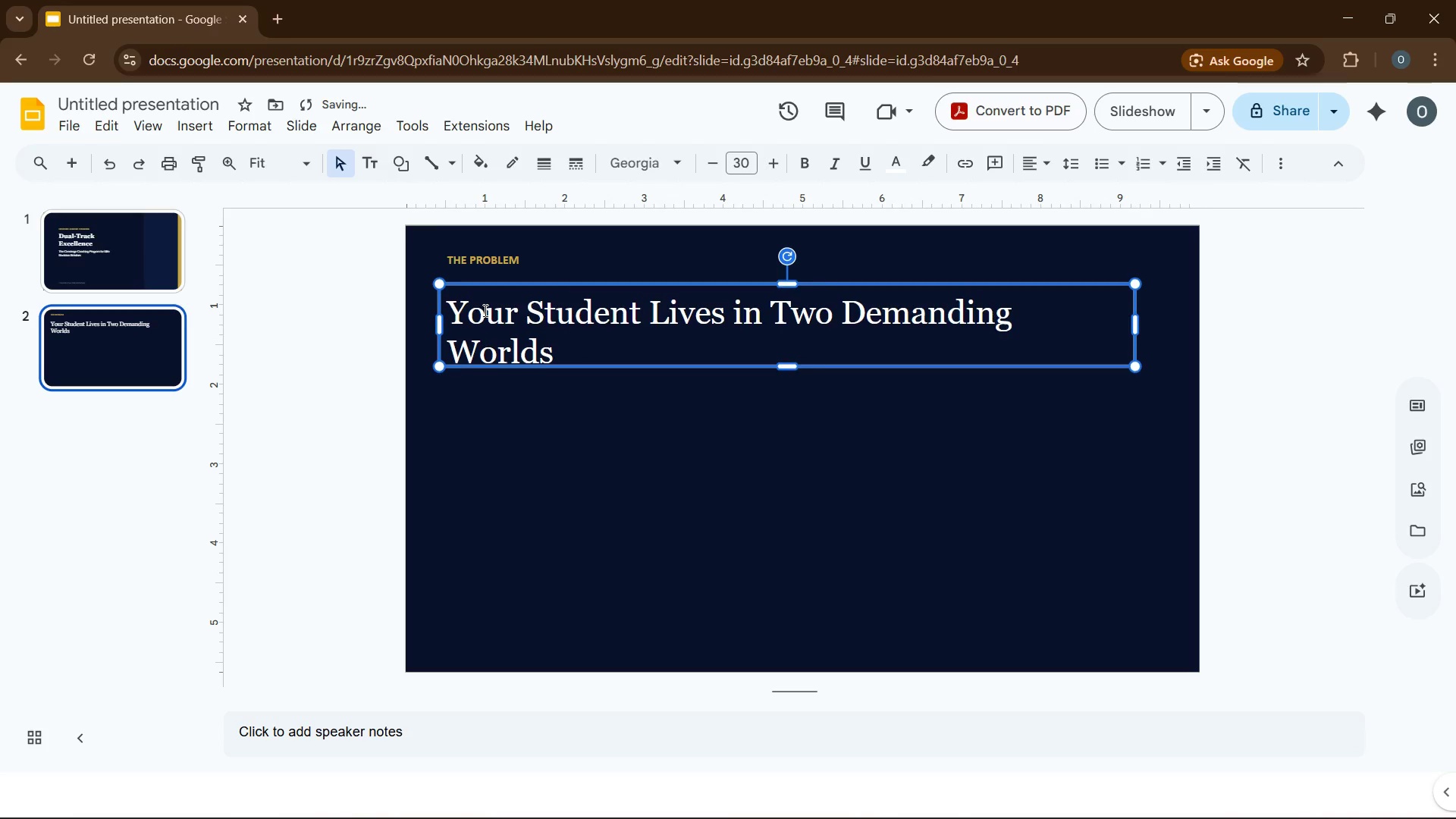 
key(ArrowUp)
 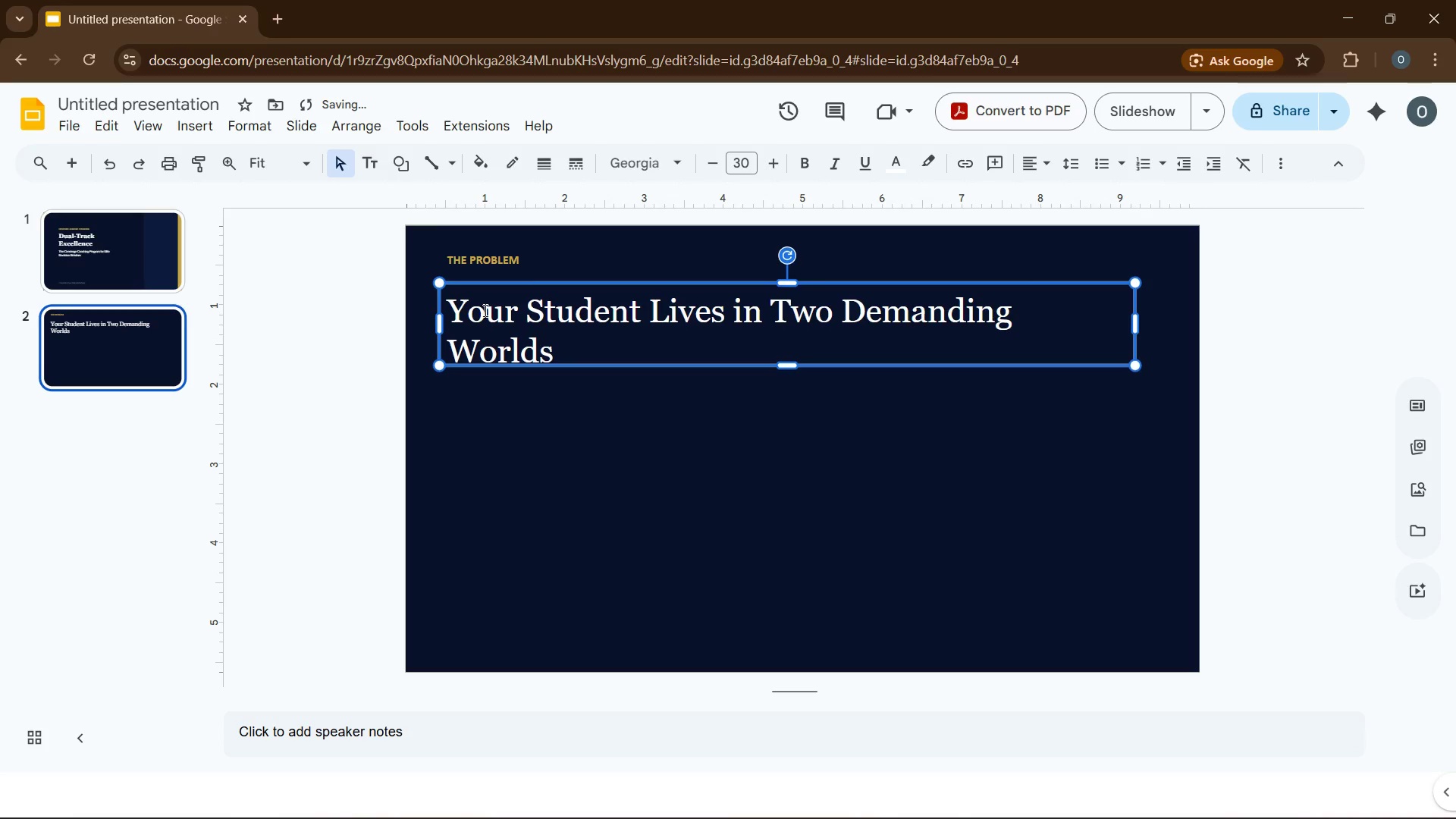 
key(ArrowUp)
 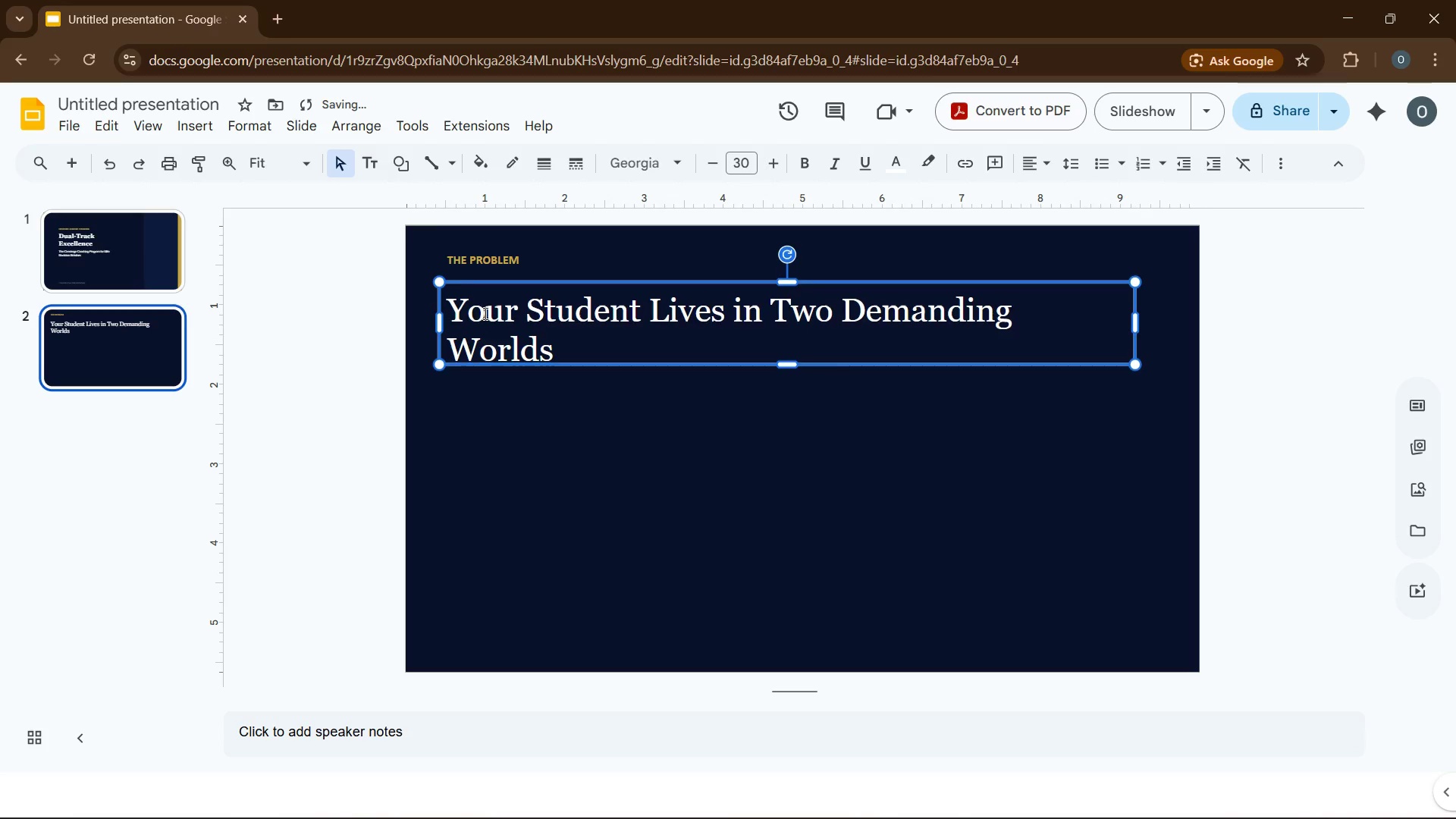 
key(ArrowUp)
 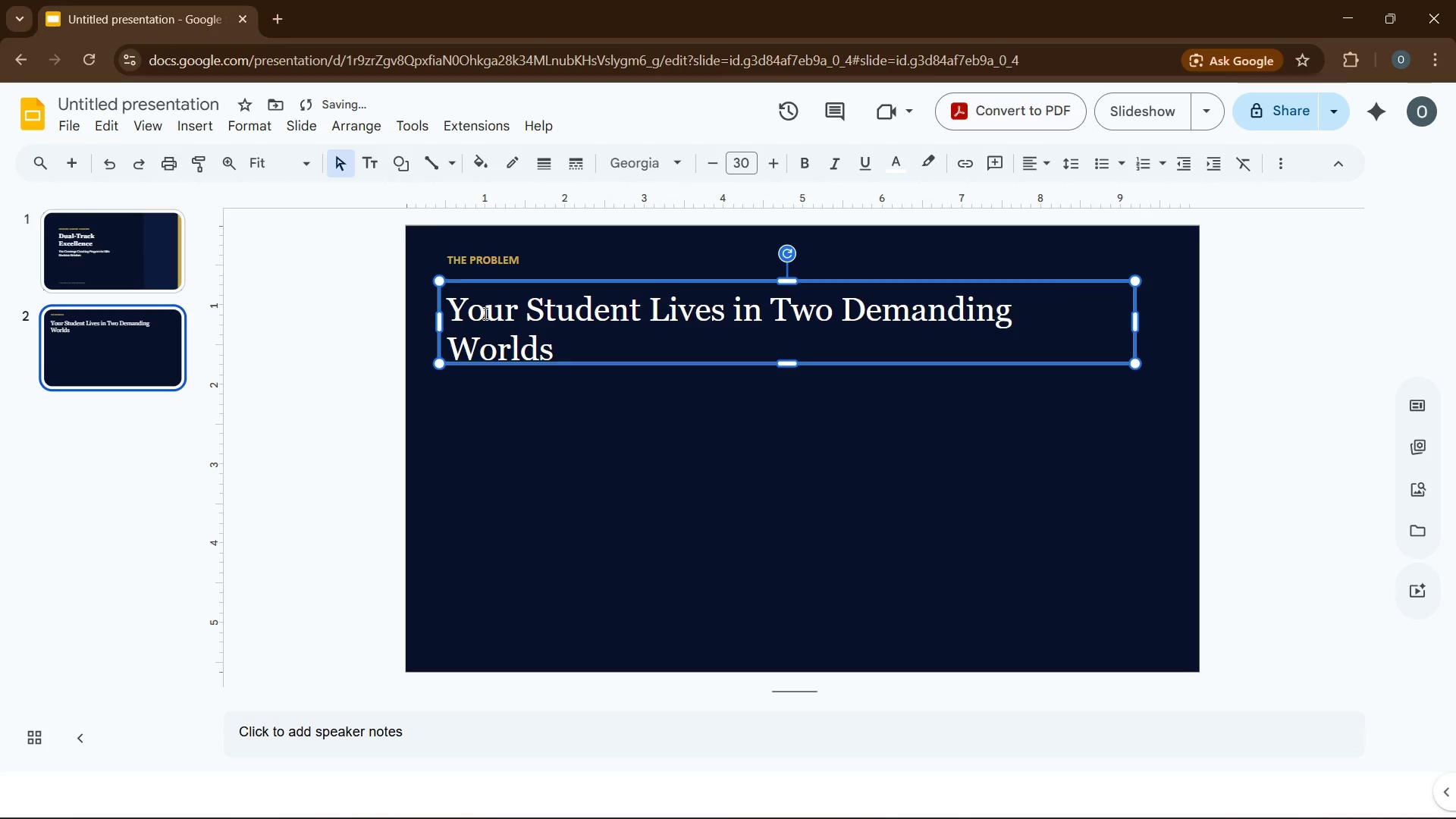 
key(ArrowUp)
 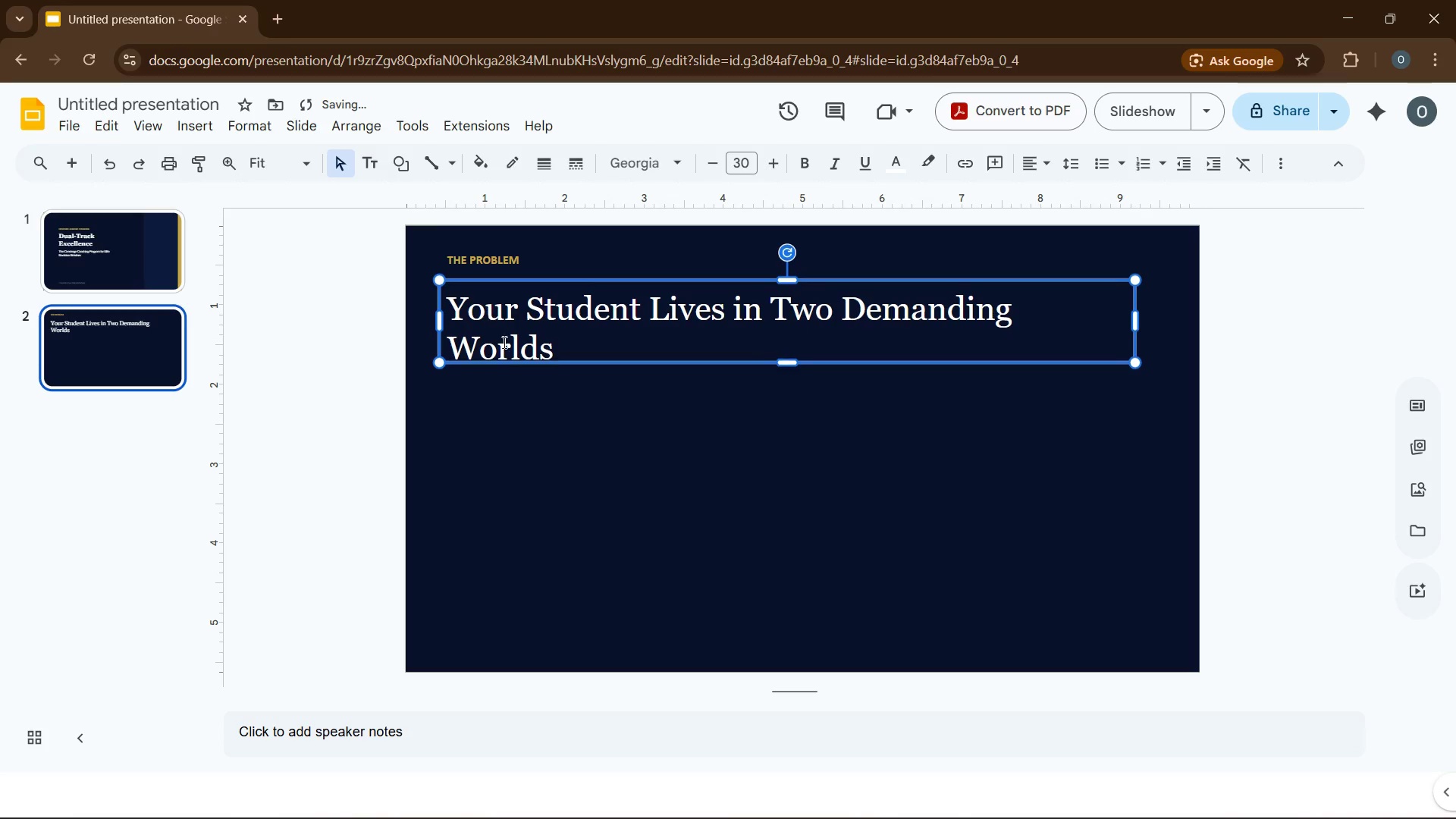 
key(ArrowUp)
 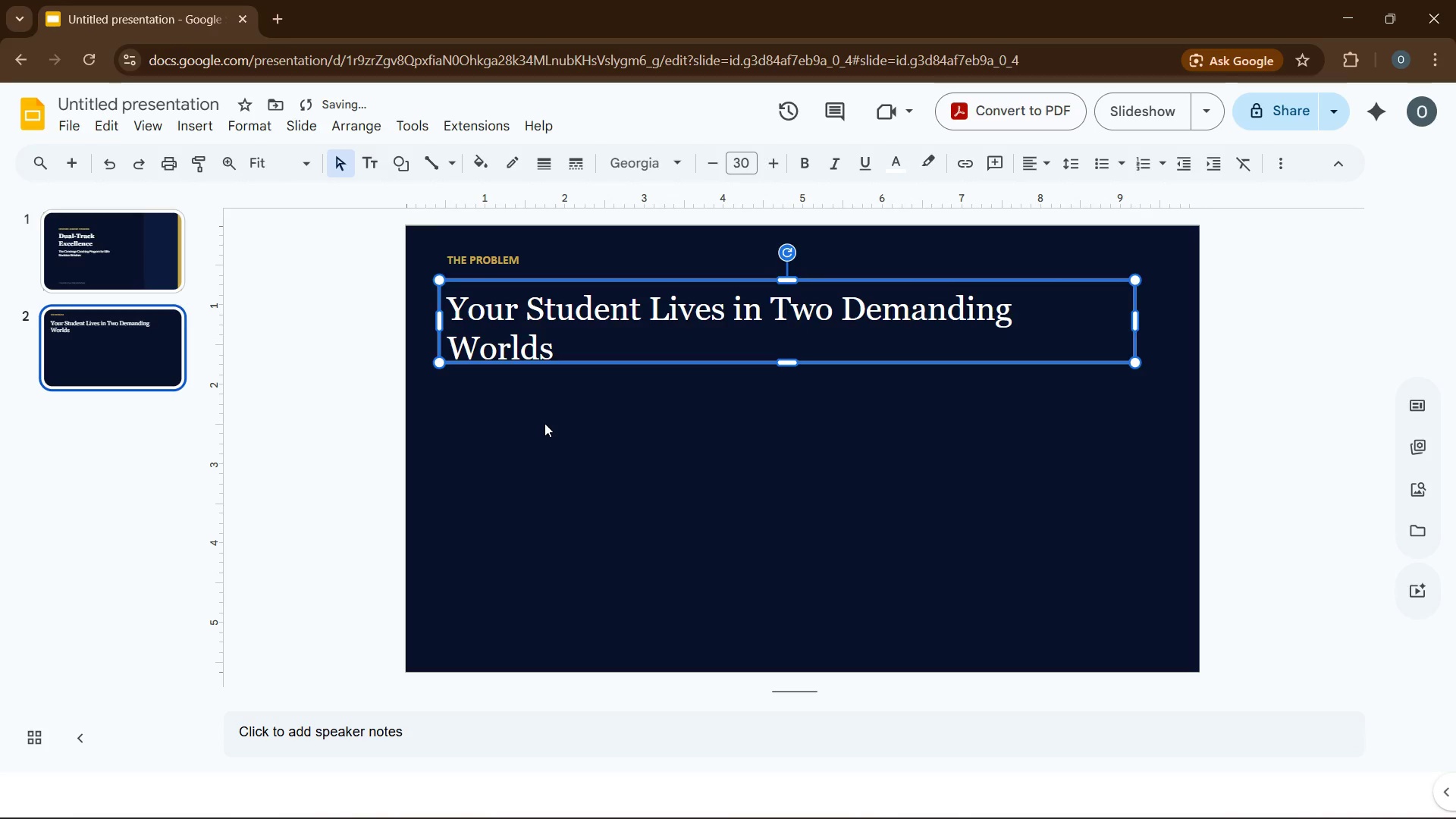 
left_click([545, 425])
 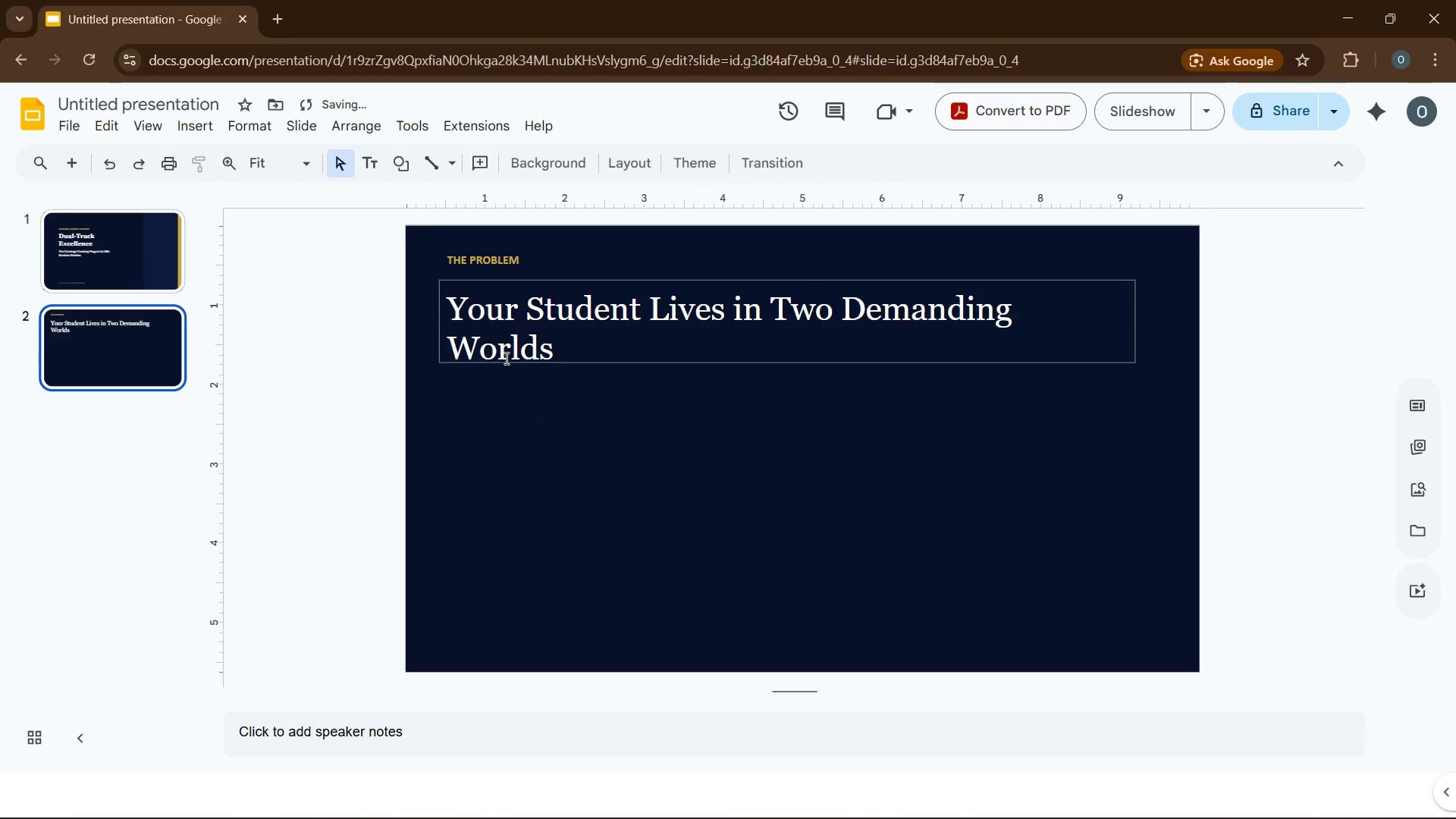 
left_click([505, 358])
 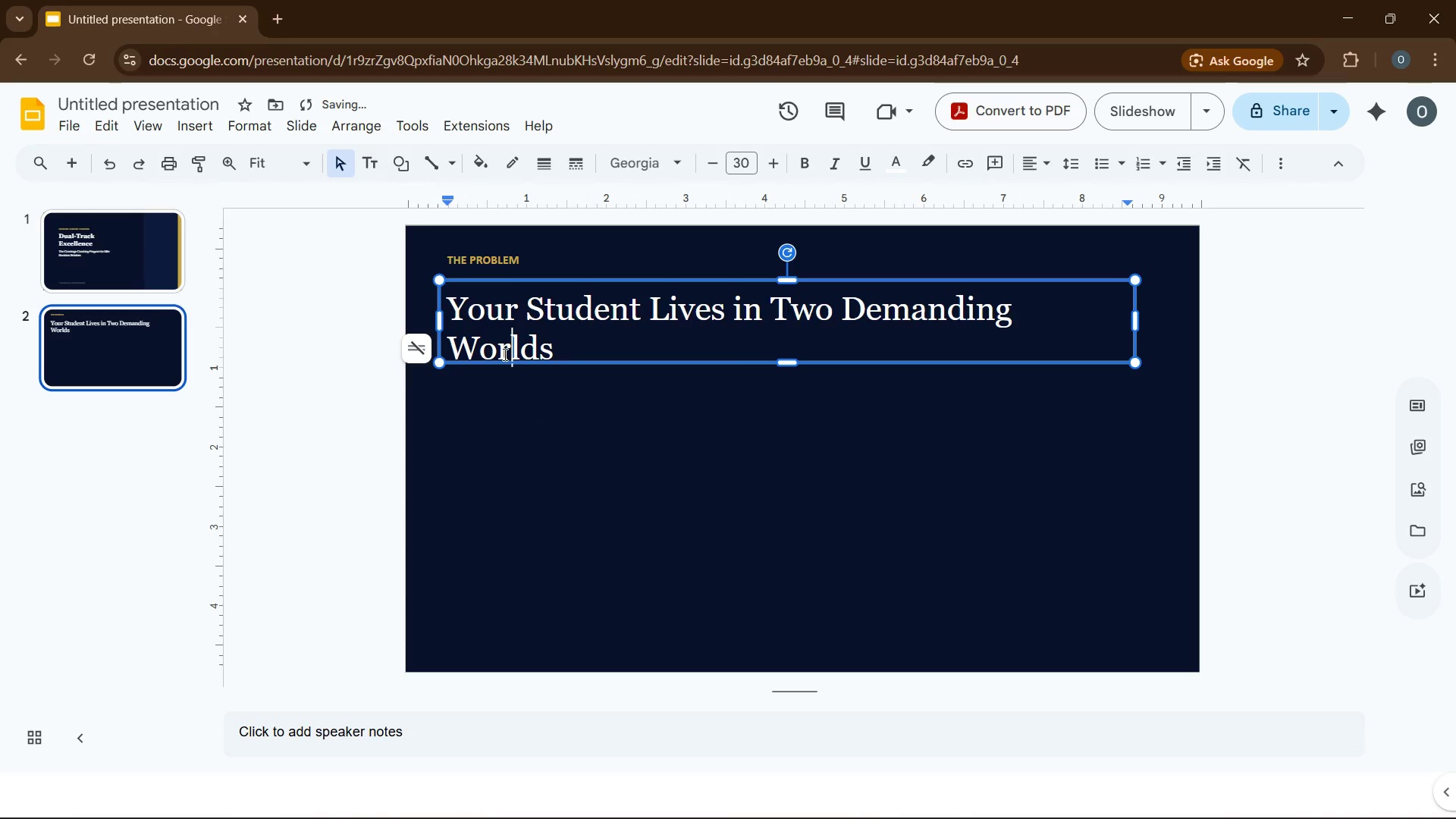 
key(ArrowUp)
 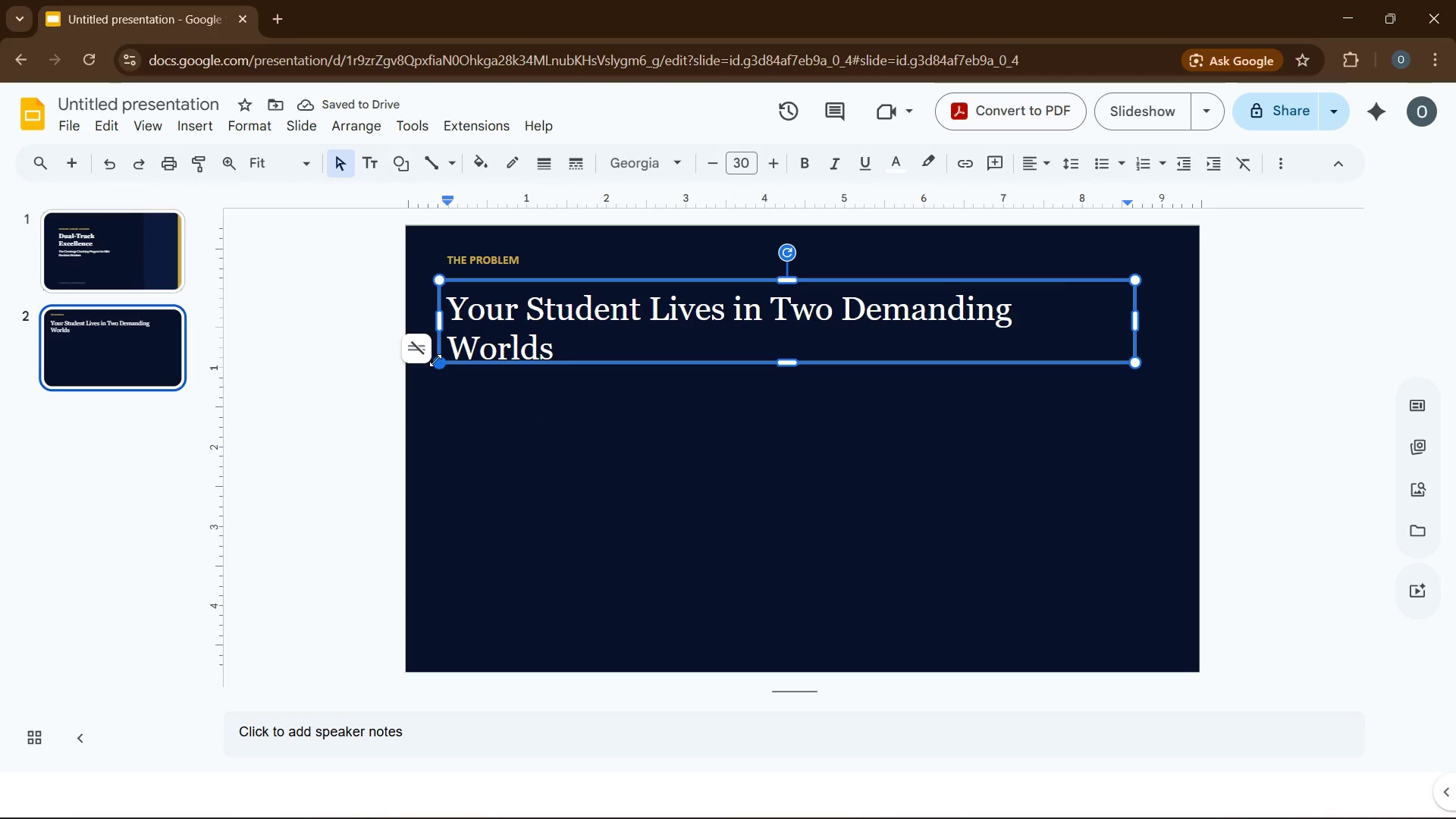 
left_click([435, 362])
 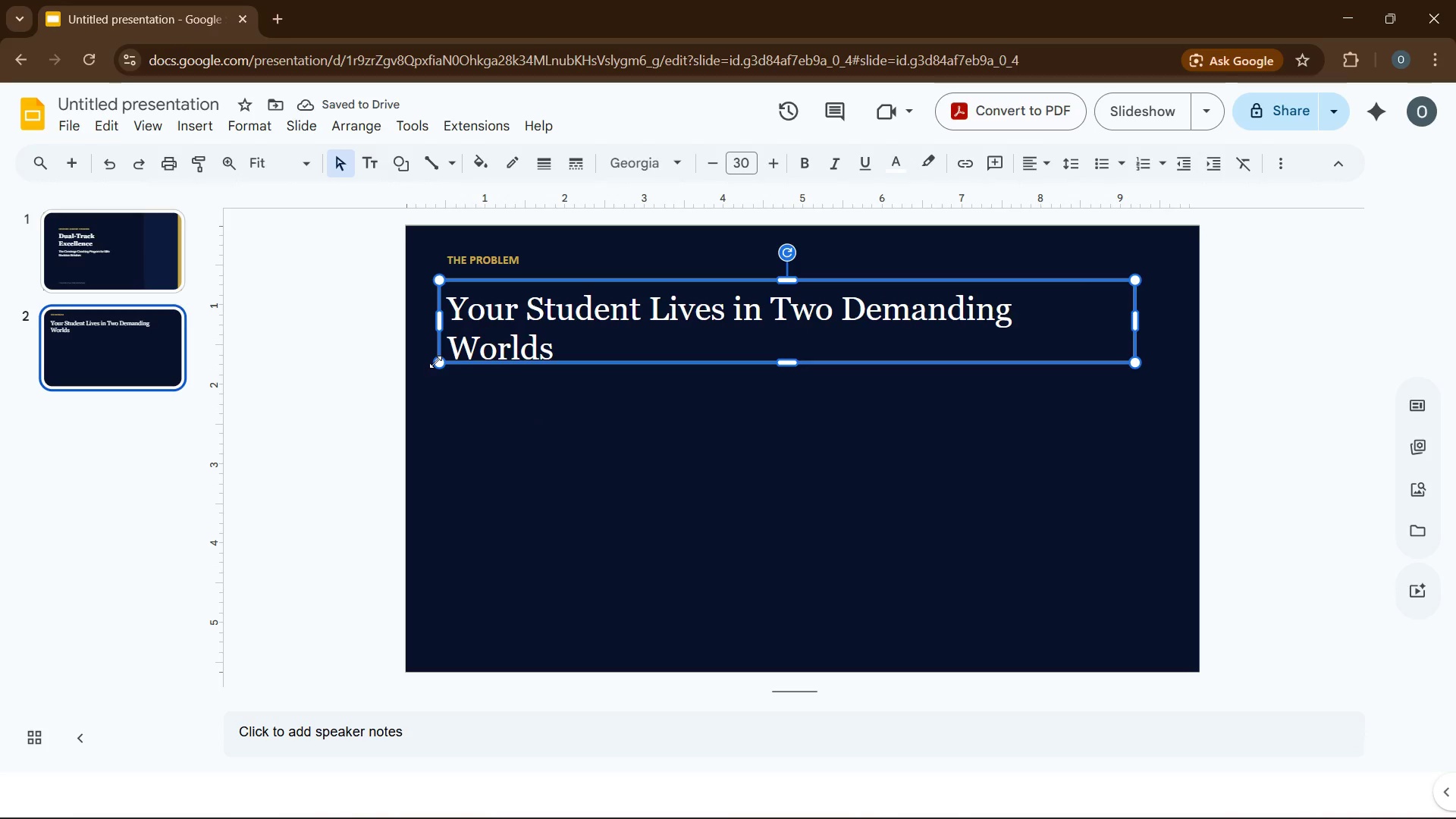 
key(ArrowUp)
 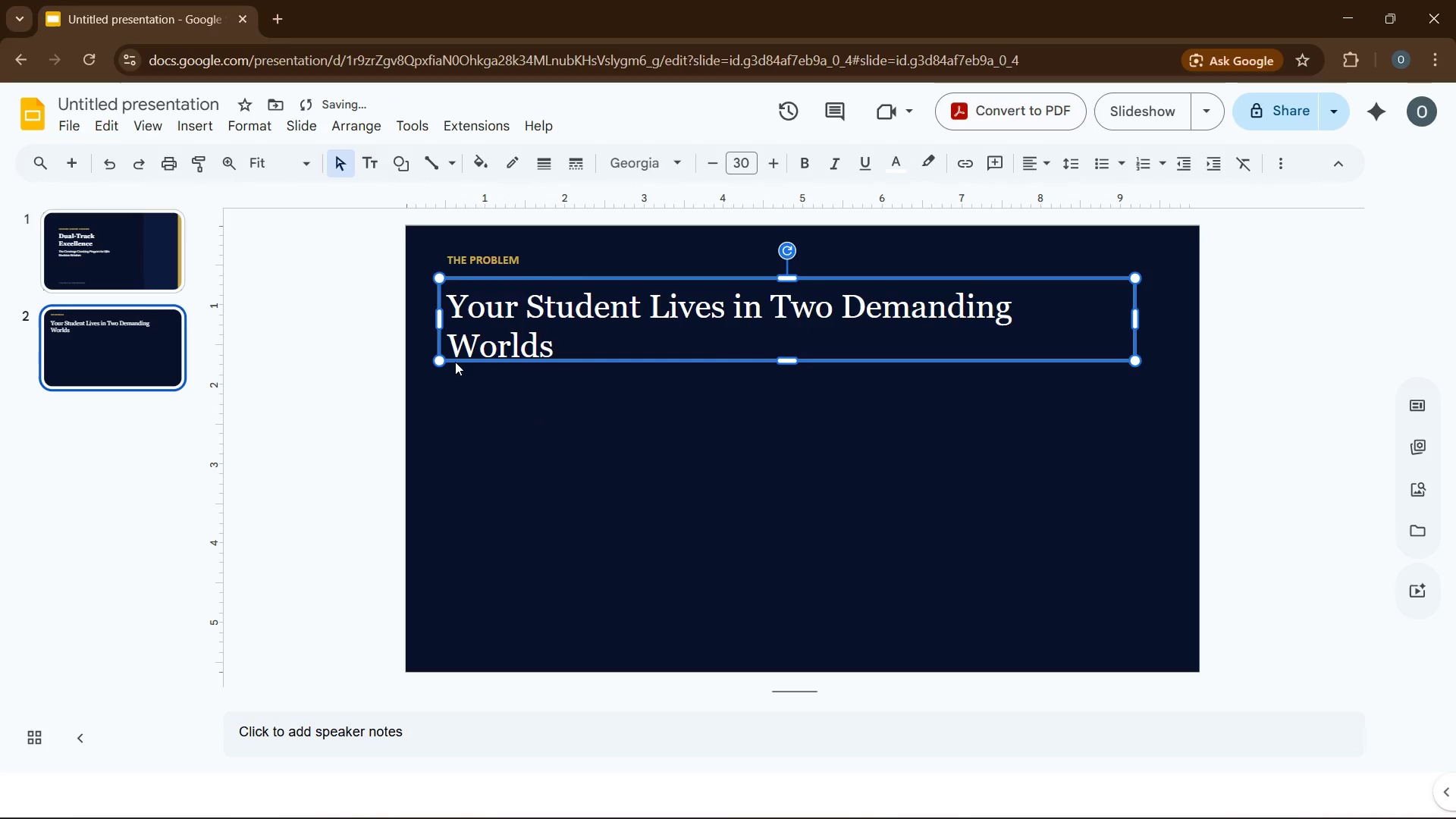 
key(ArrowUp)
 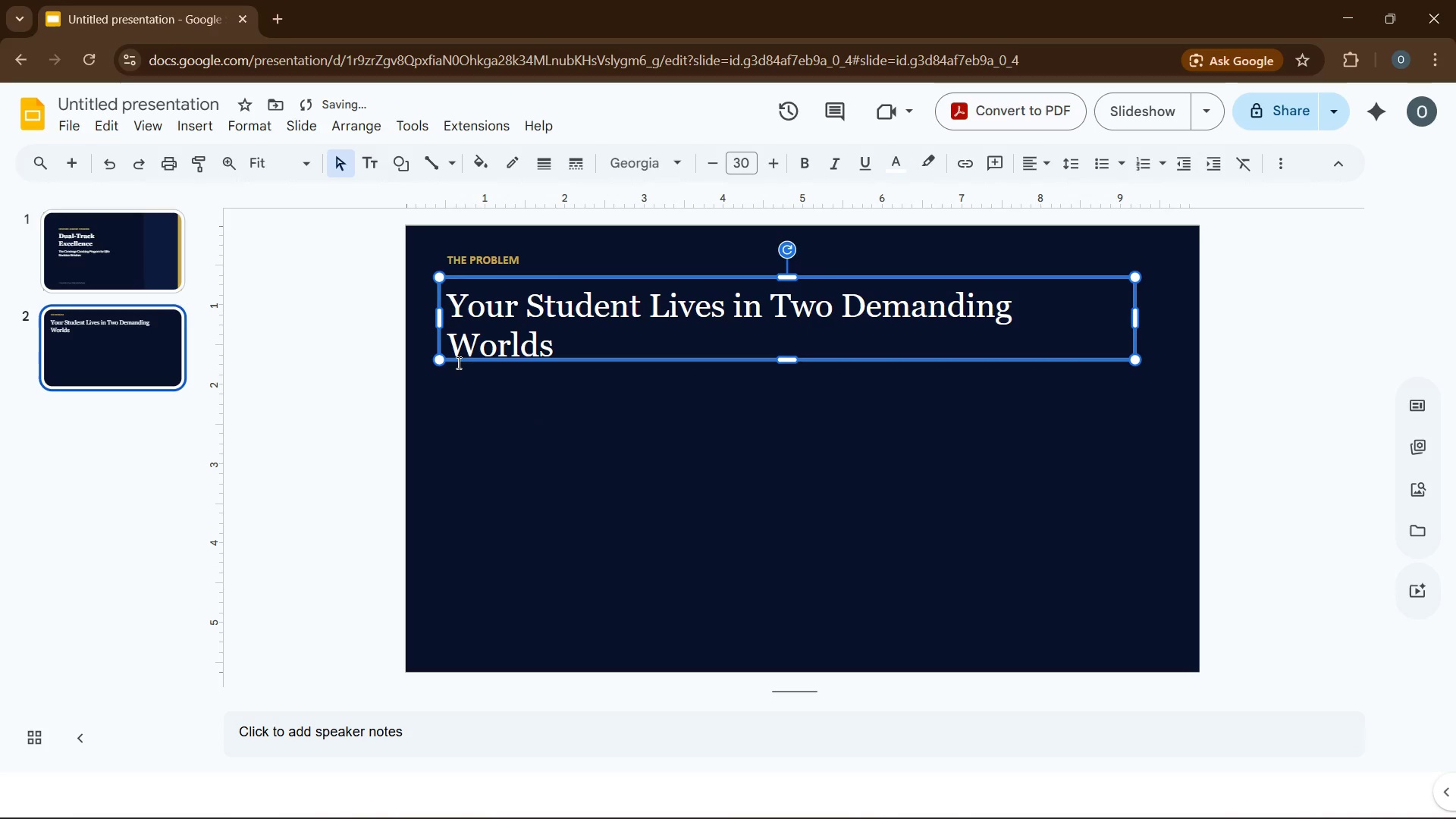 
key(ArrowUp)
 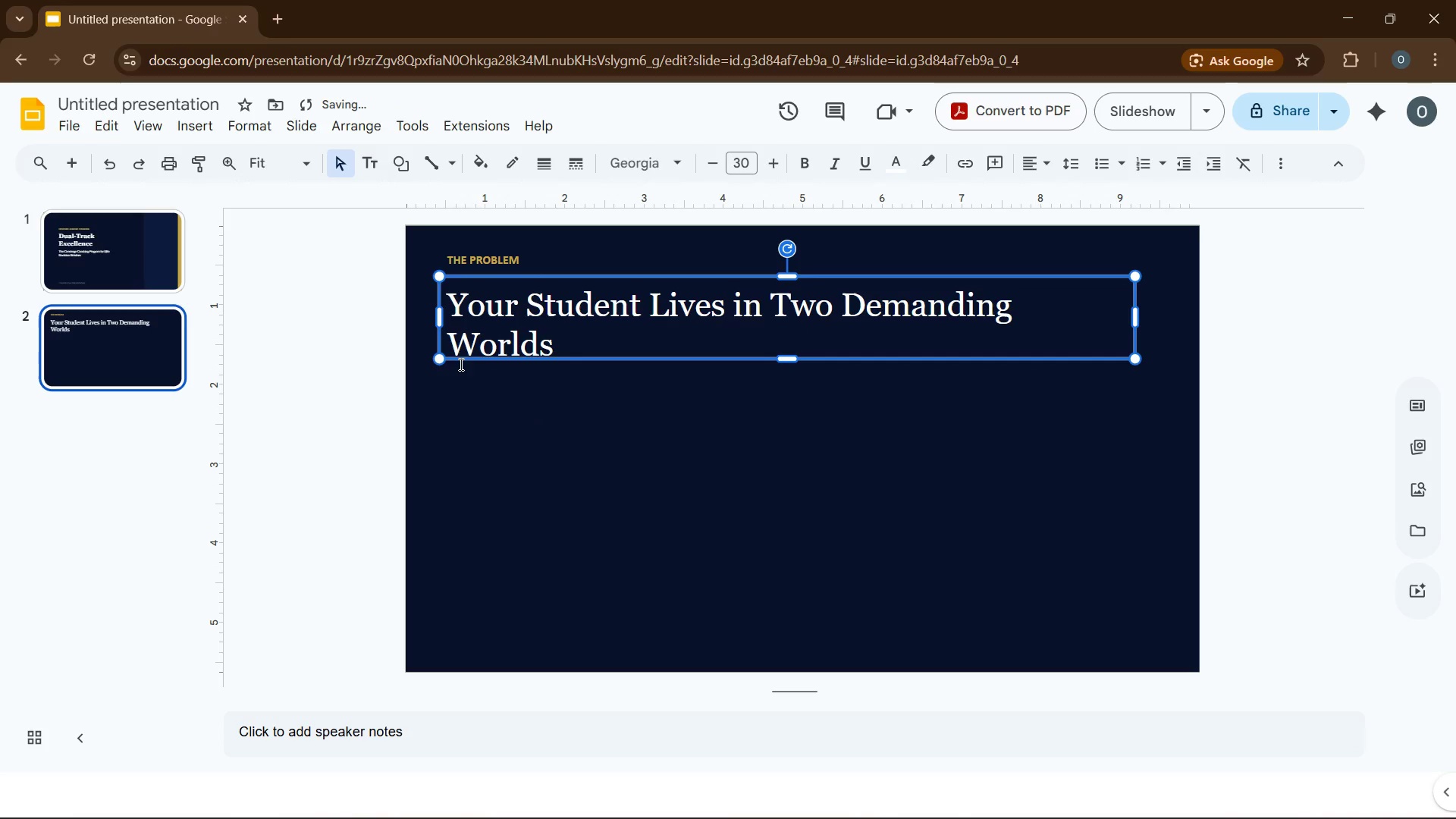 
key(ArrowUp)
 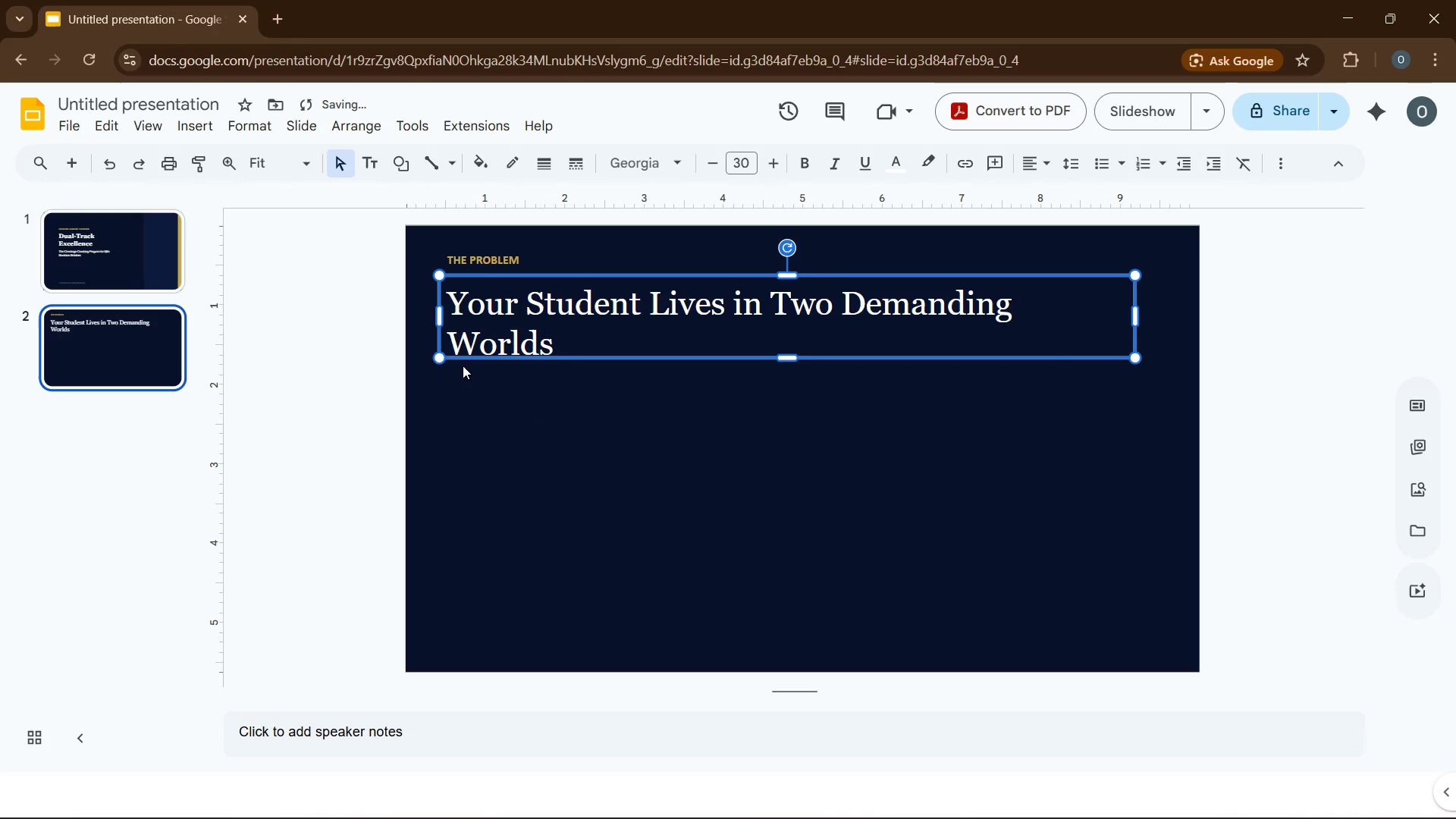 
key(ArrowUp)
 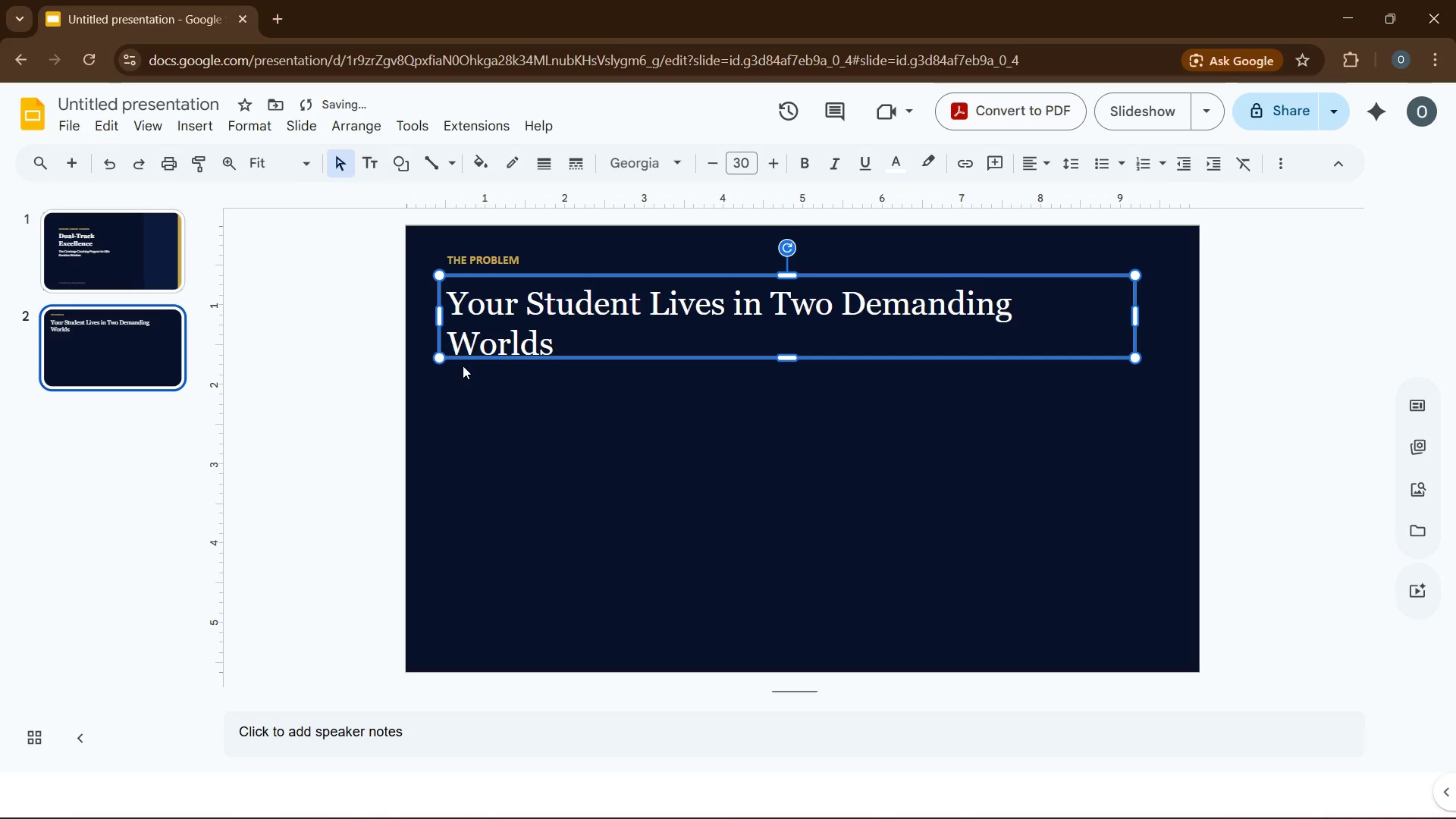 
key(ArrowUp)
 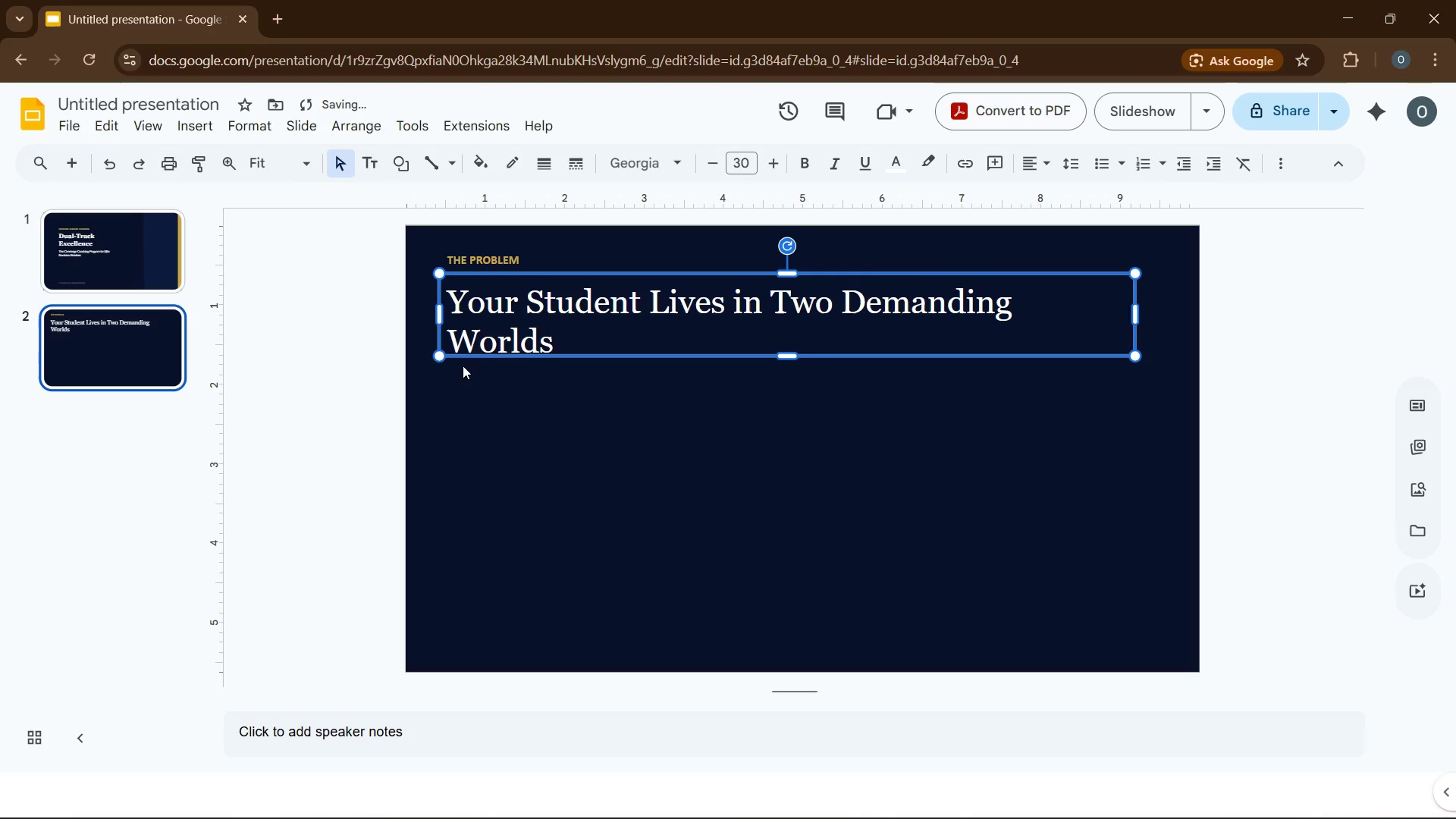 
key(ArrowUp)
 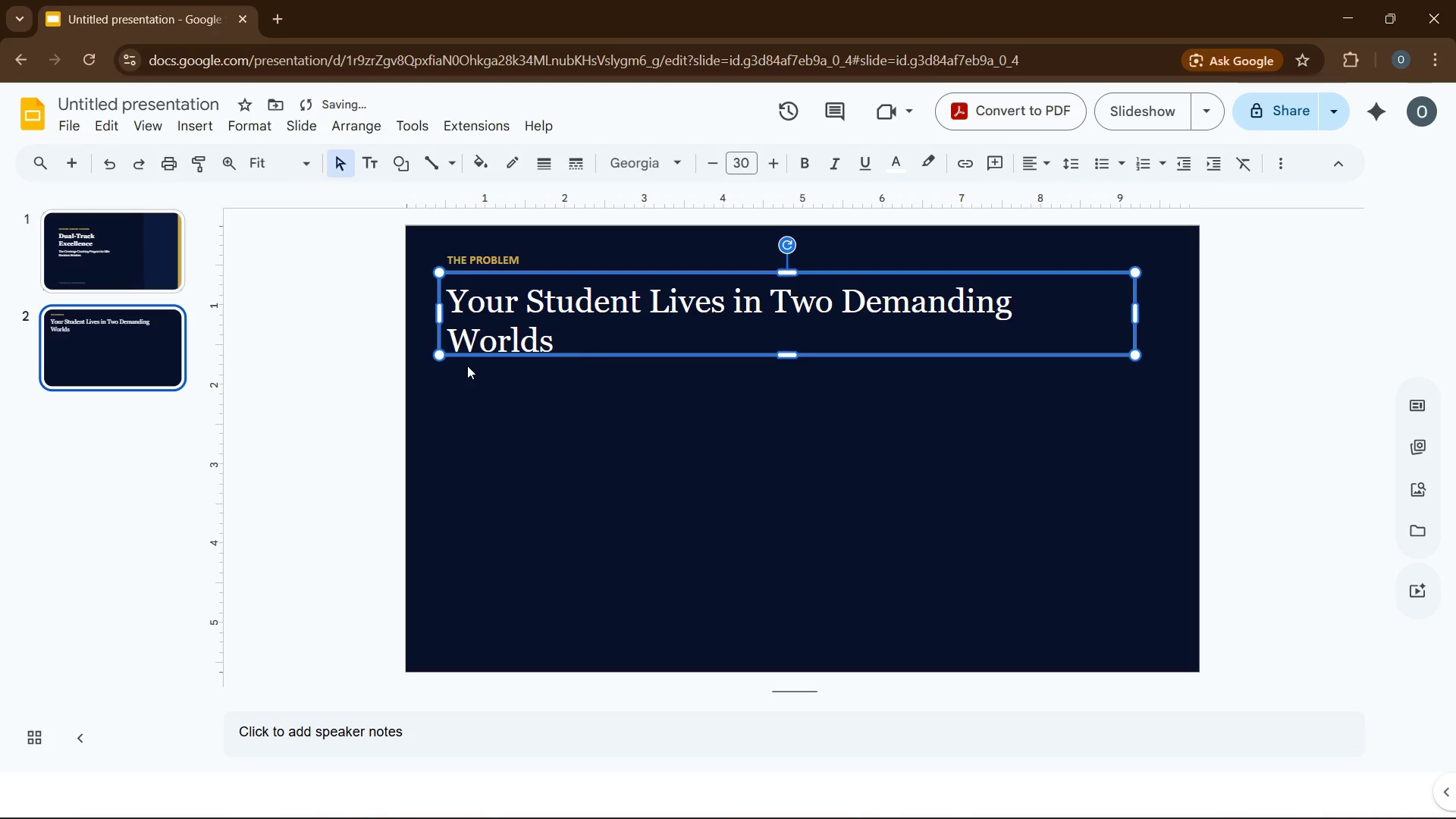 
key(ArrowUp)
 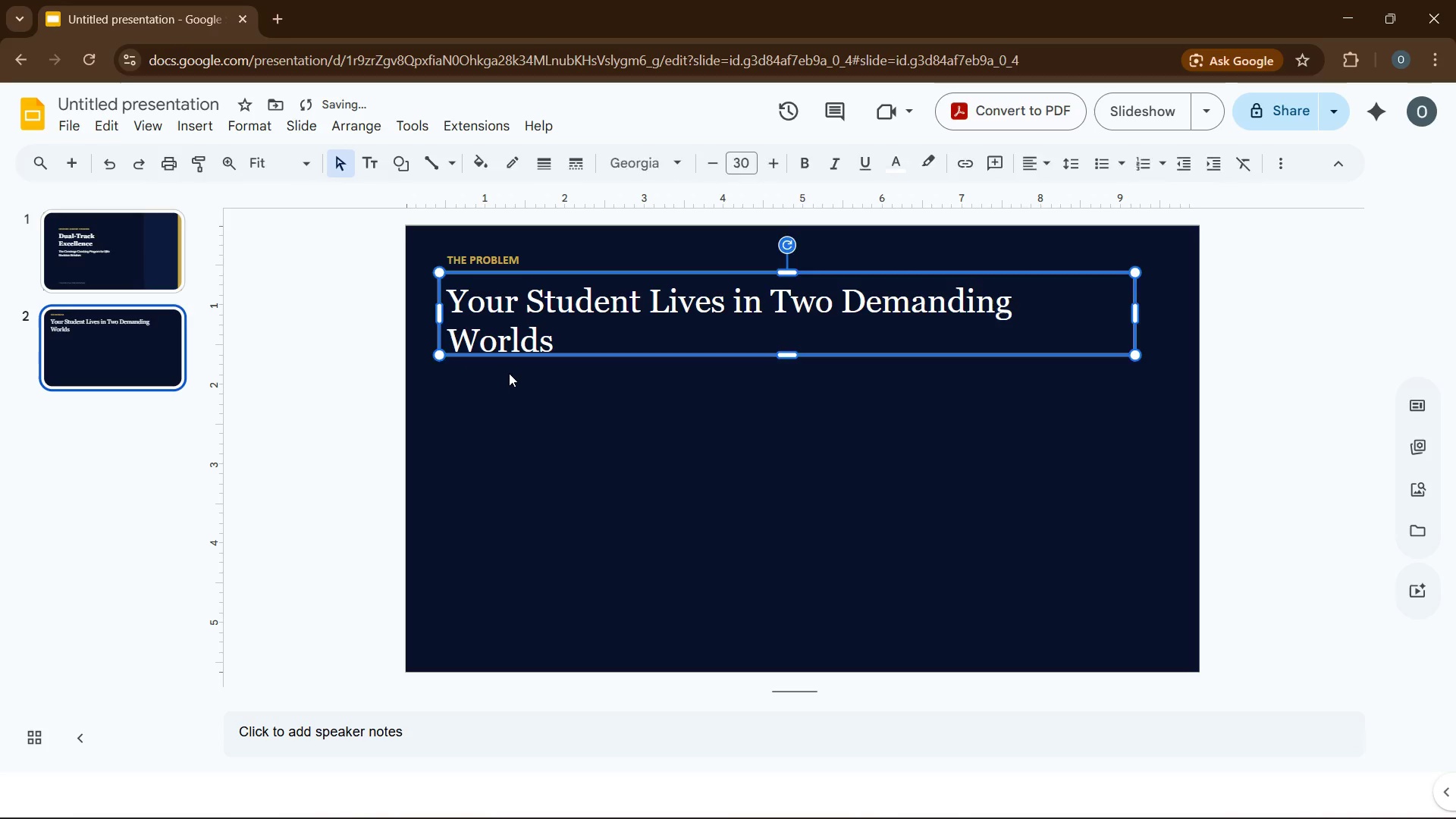 
left_click([509, 373])
 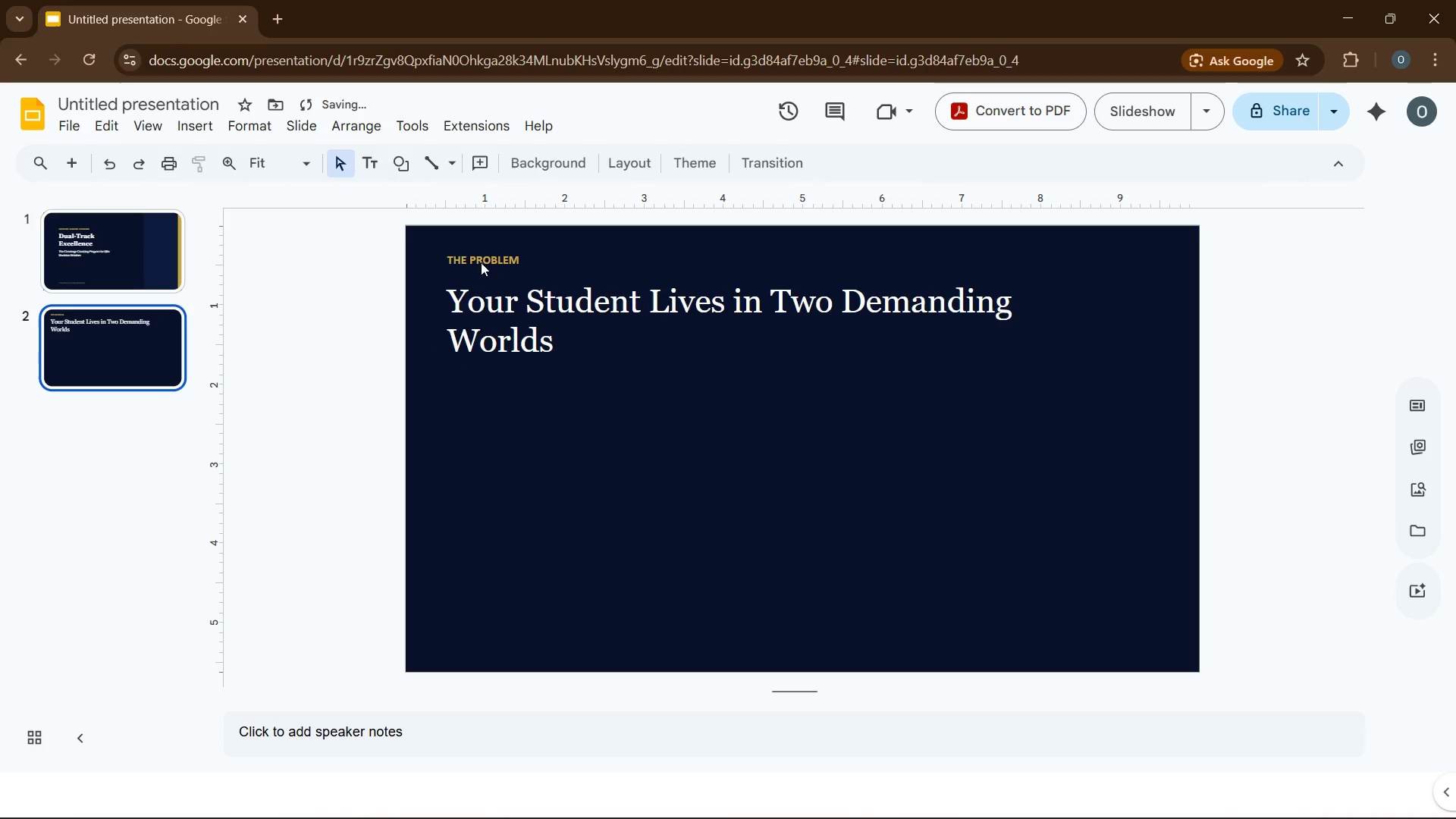 
left_click([481, 262])
 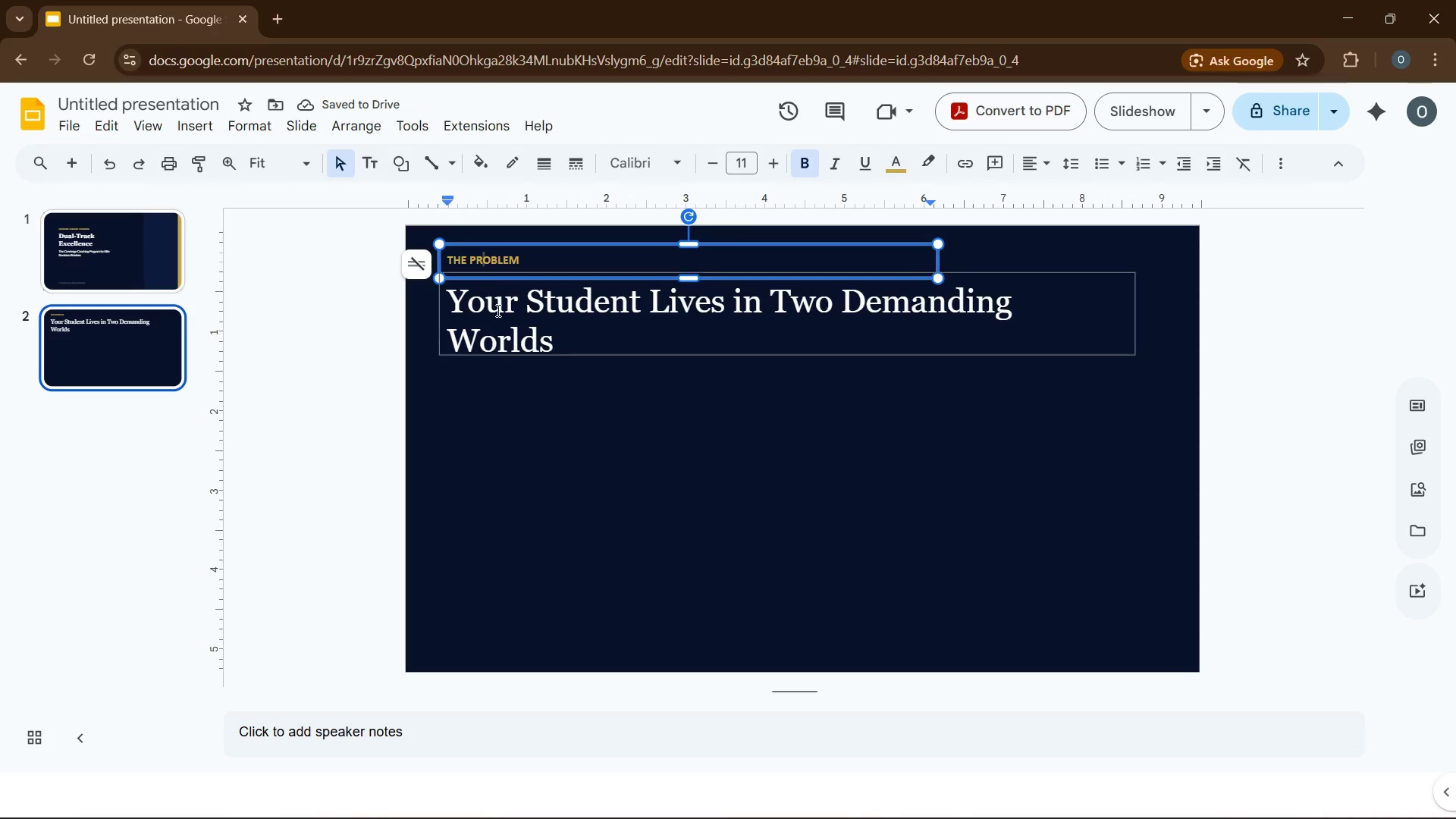 
left_click([515, 380])
 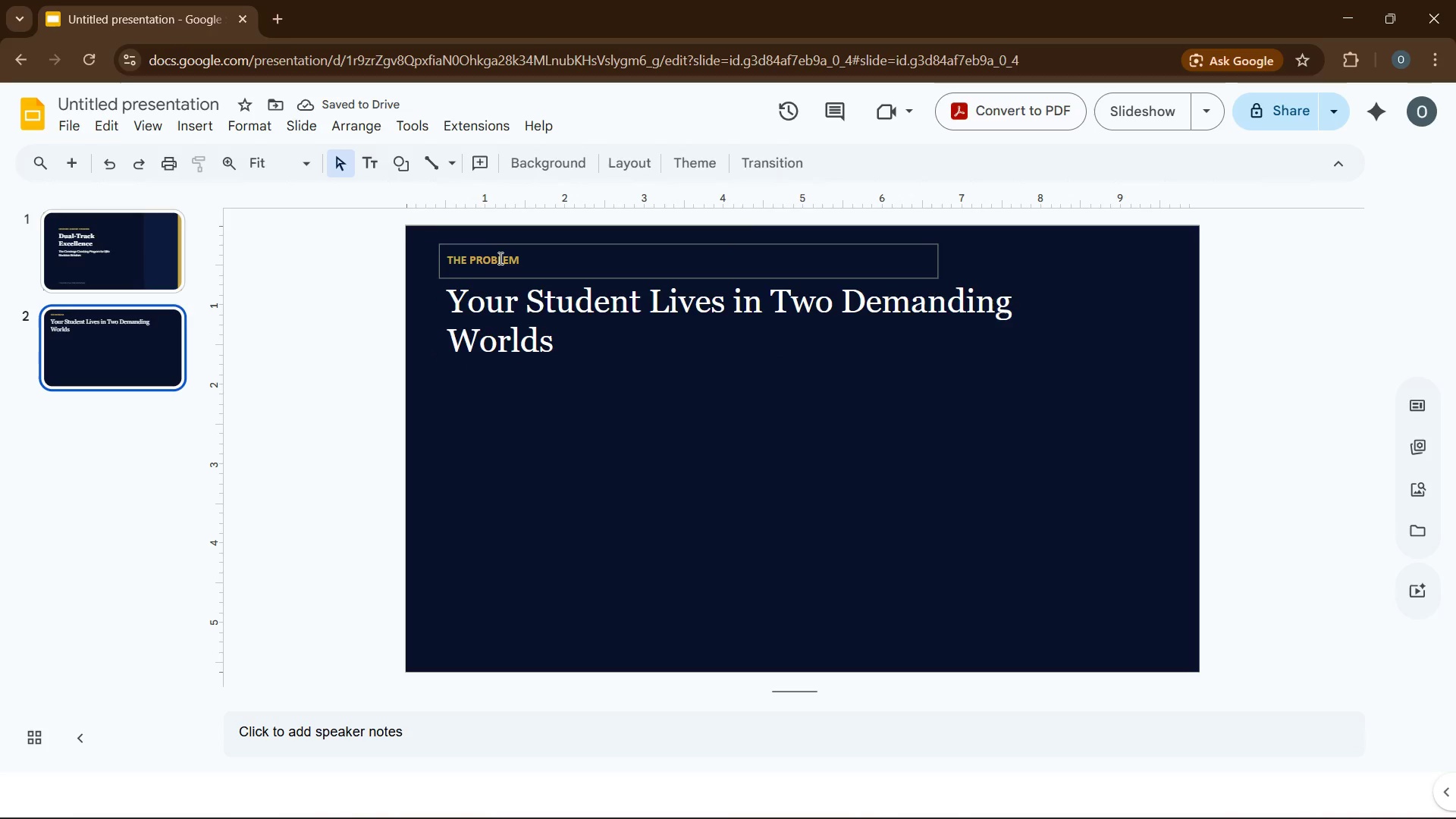 
left_click([499, 259])
 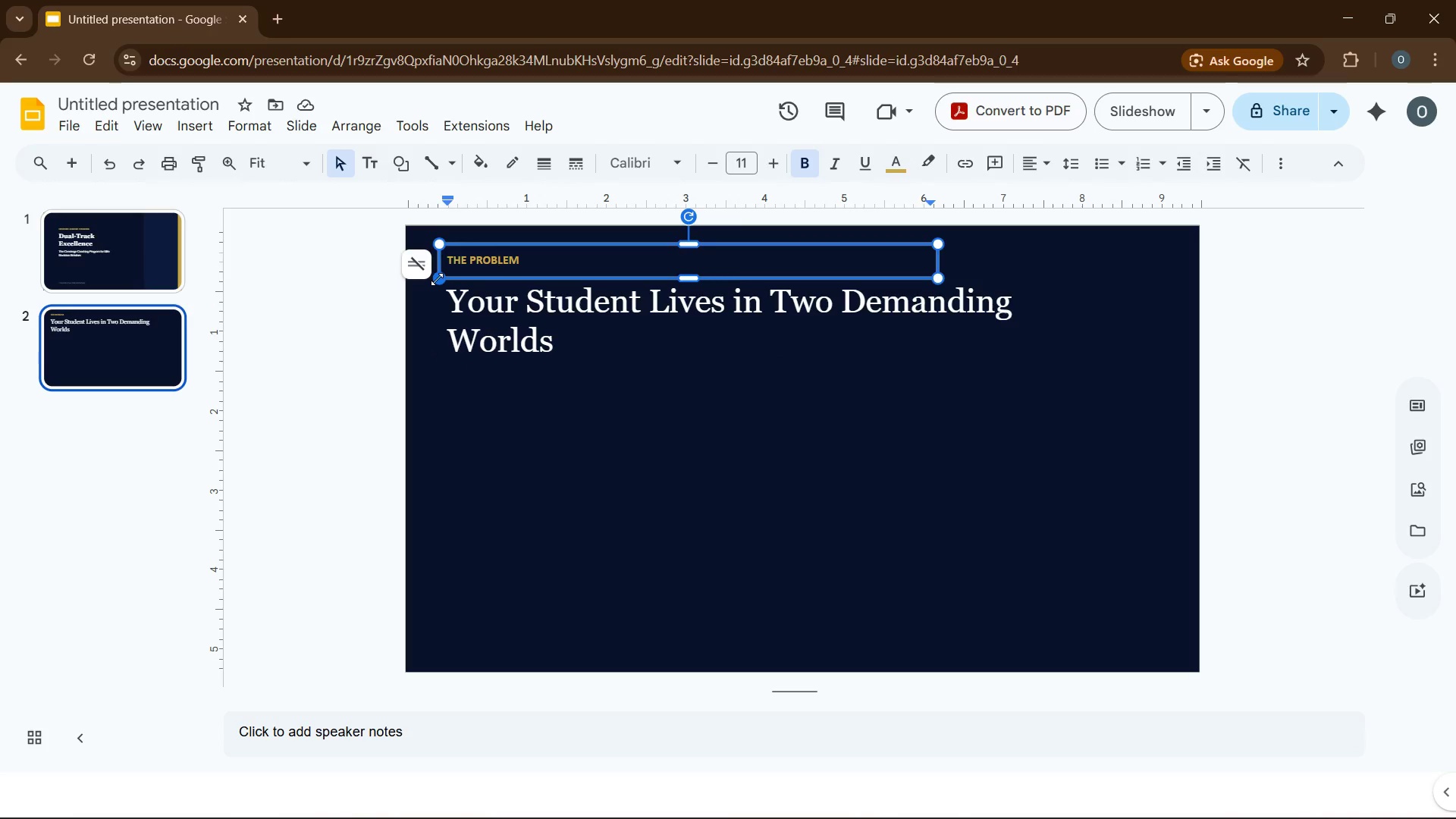 
left_click([438, 280])
 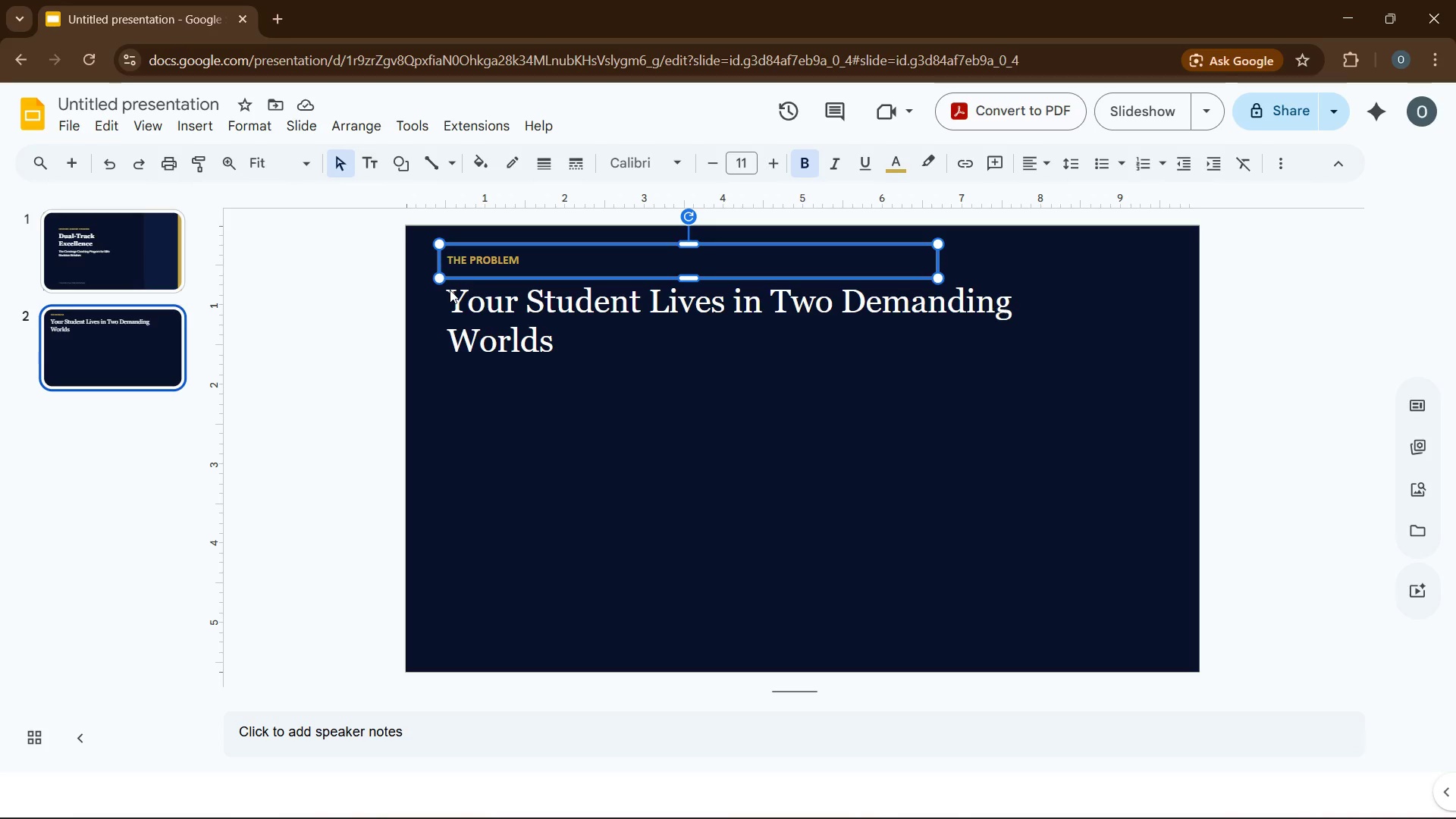 
key(ArrowDown)
 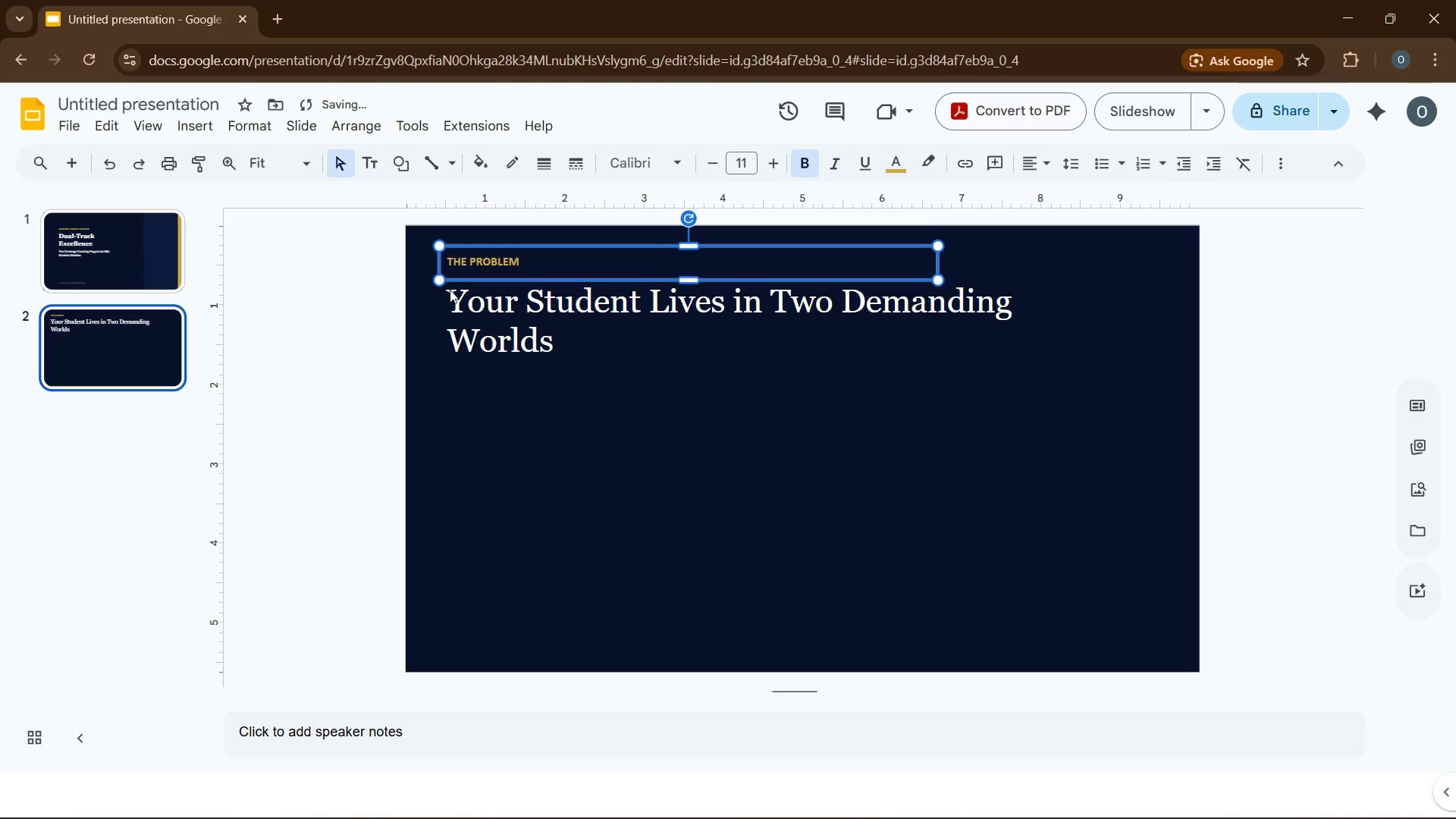 
key(ArrowDown)
 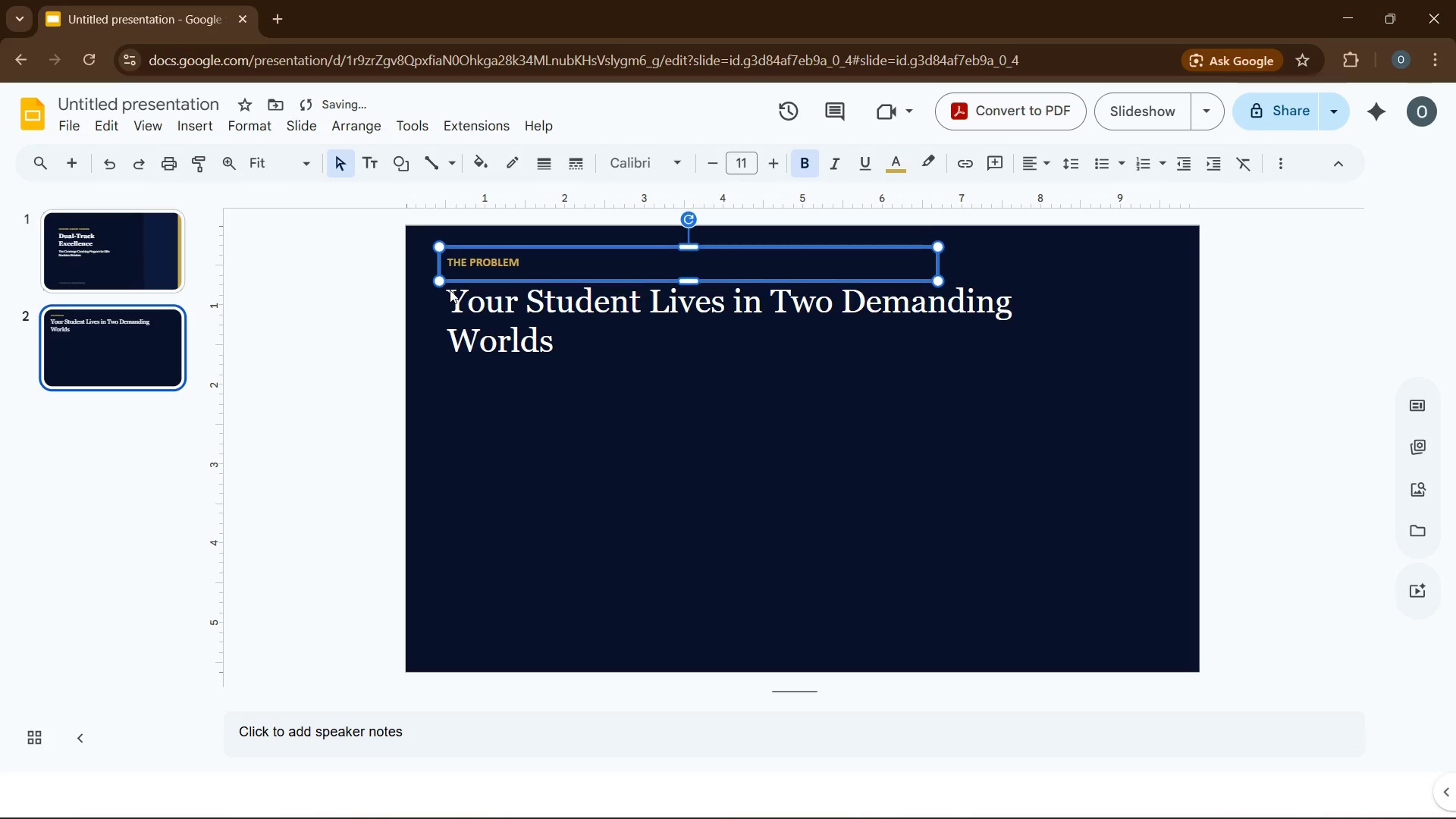 
key(ArrowDown)
 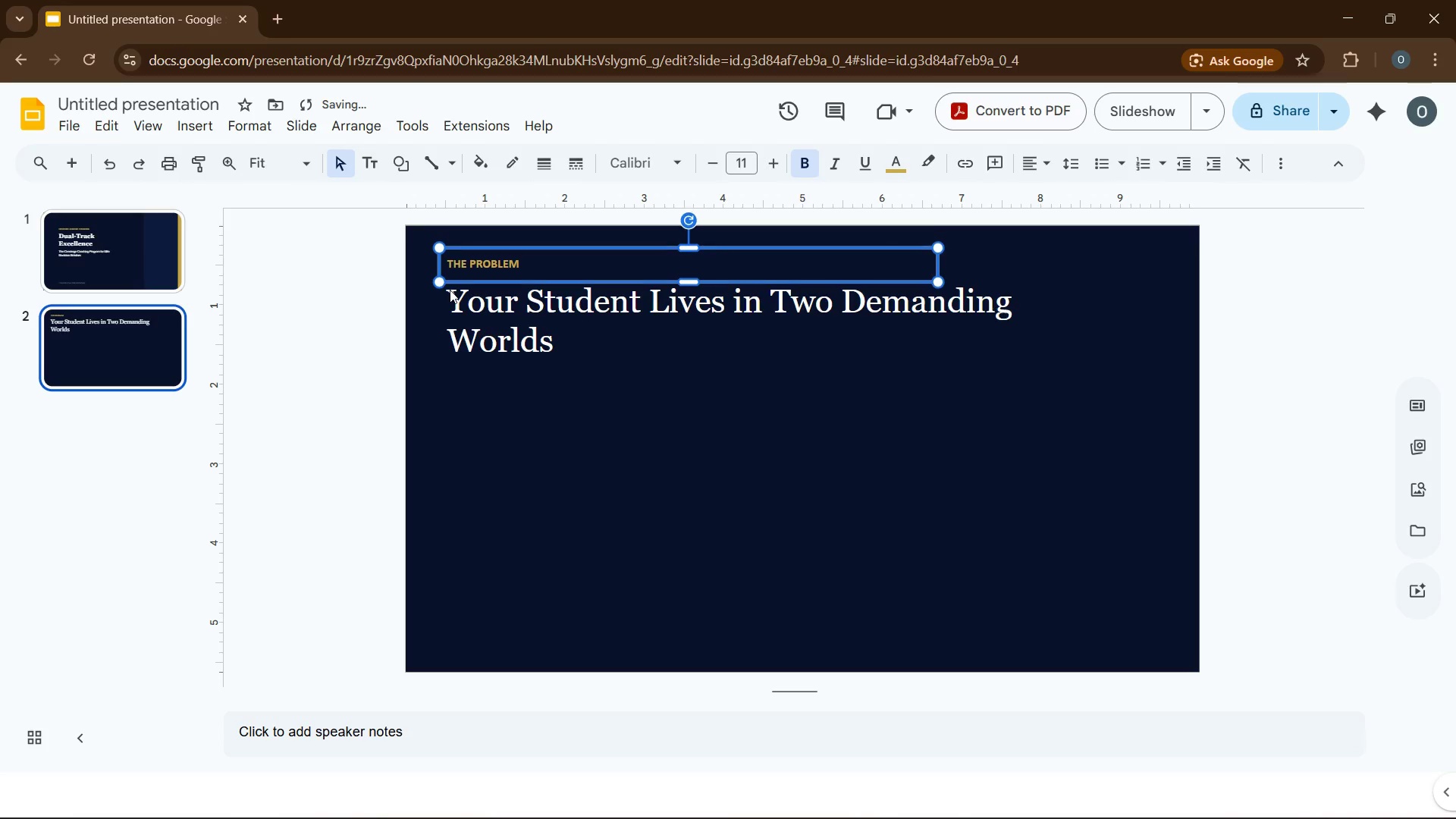 
key(ArrowDown)
 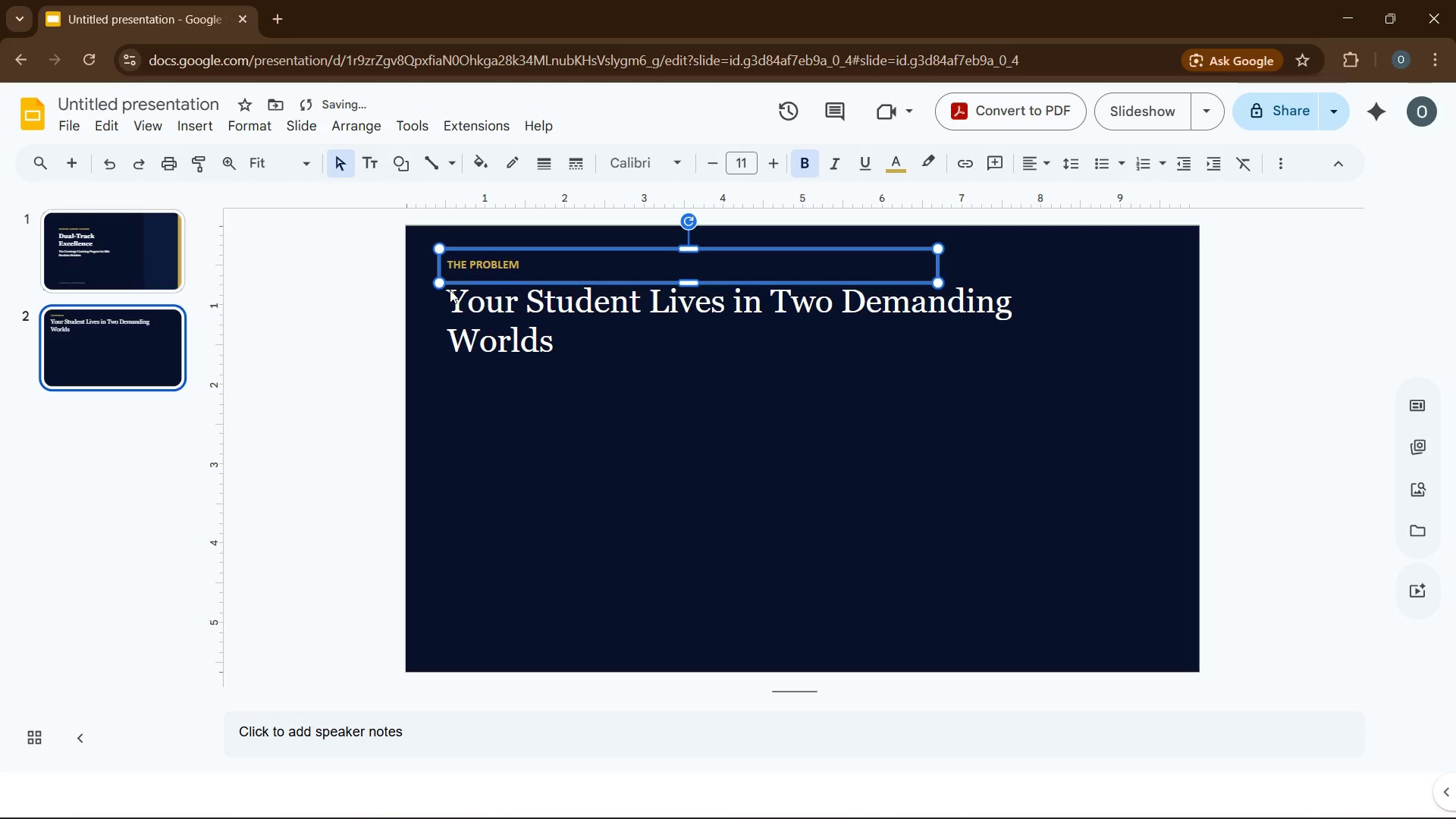 
key(ArrowDown)
 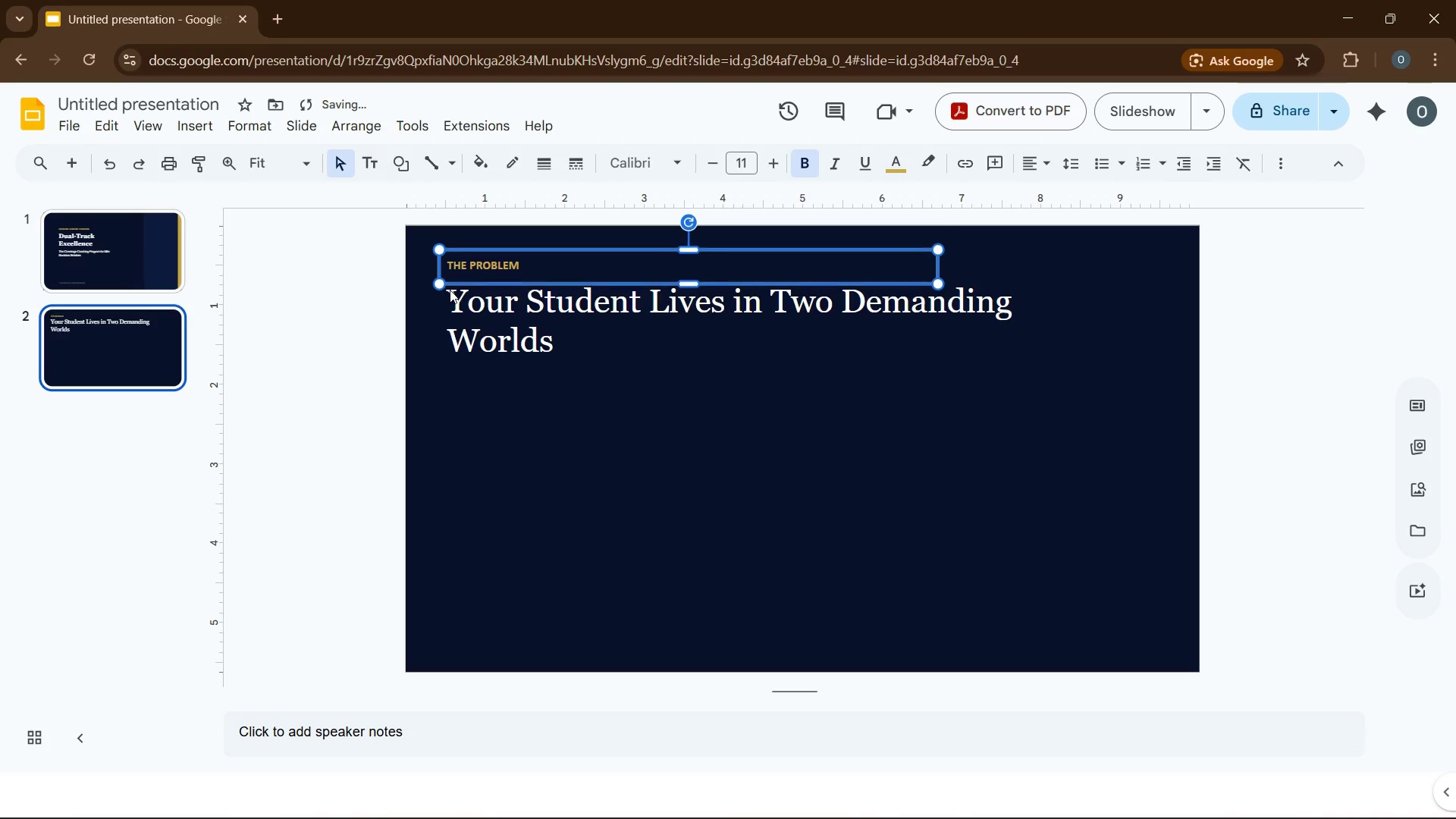 
key(ArrowDown)
 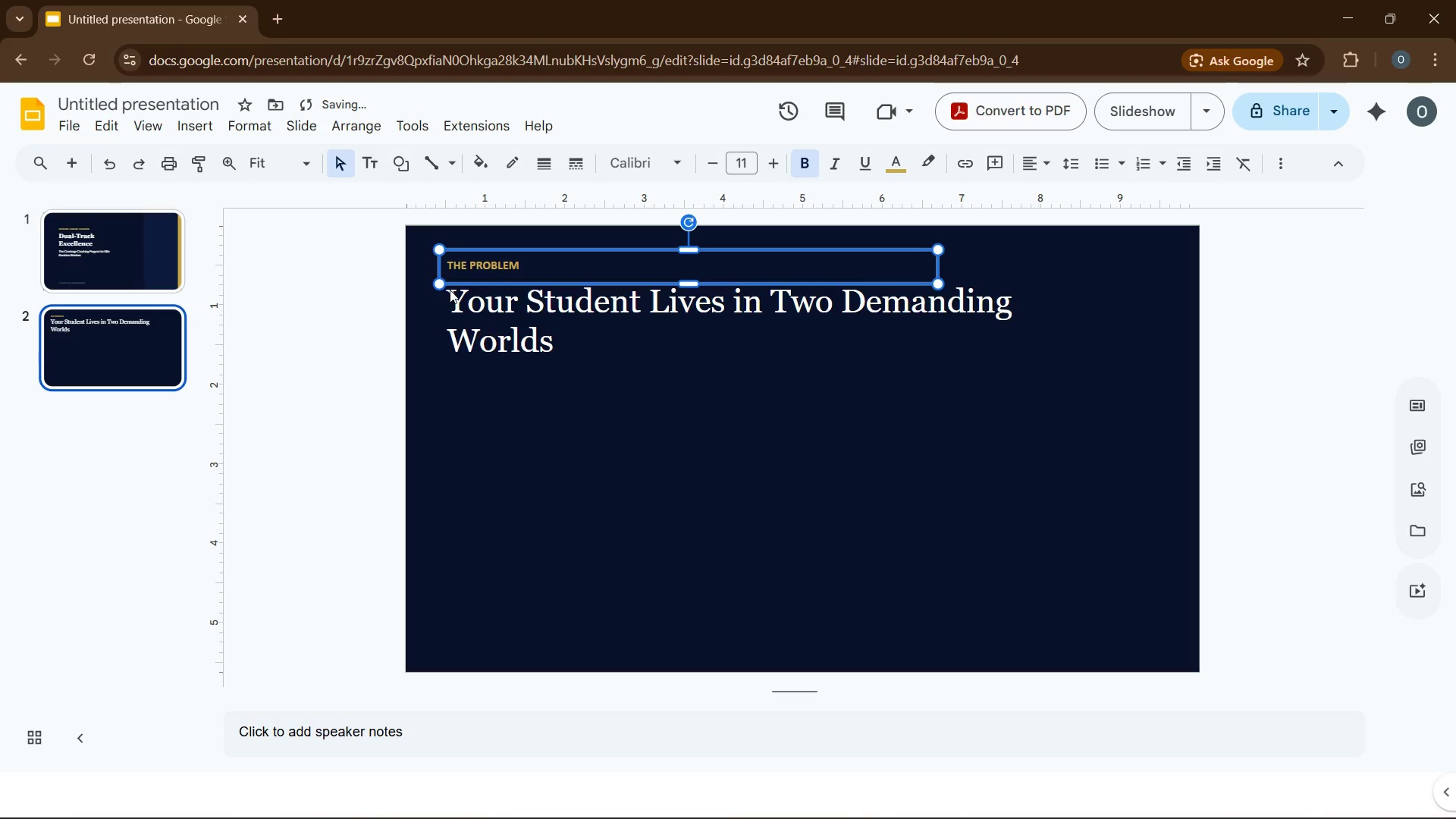 
key(ArrowDown)
 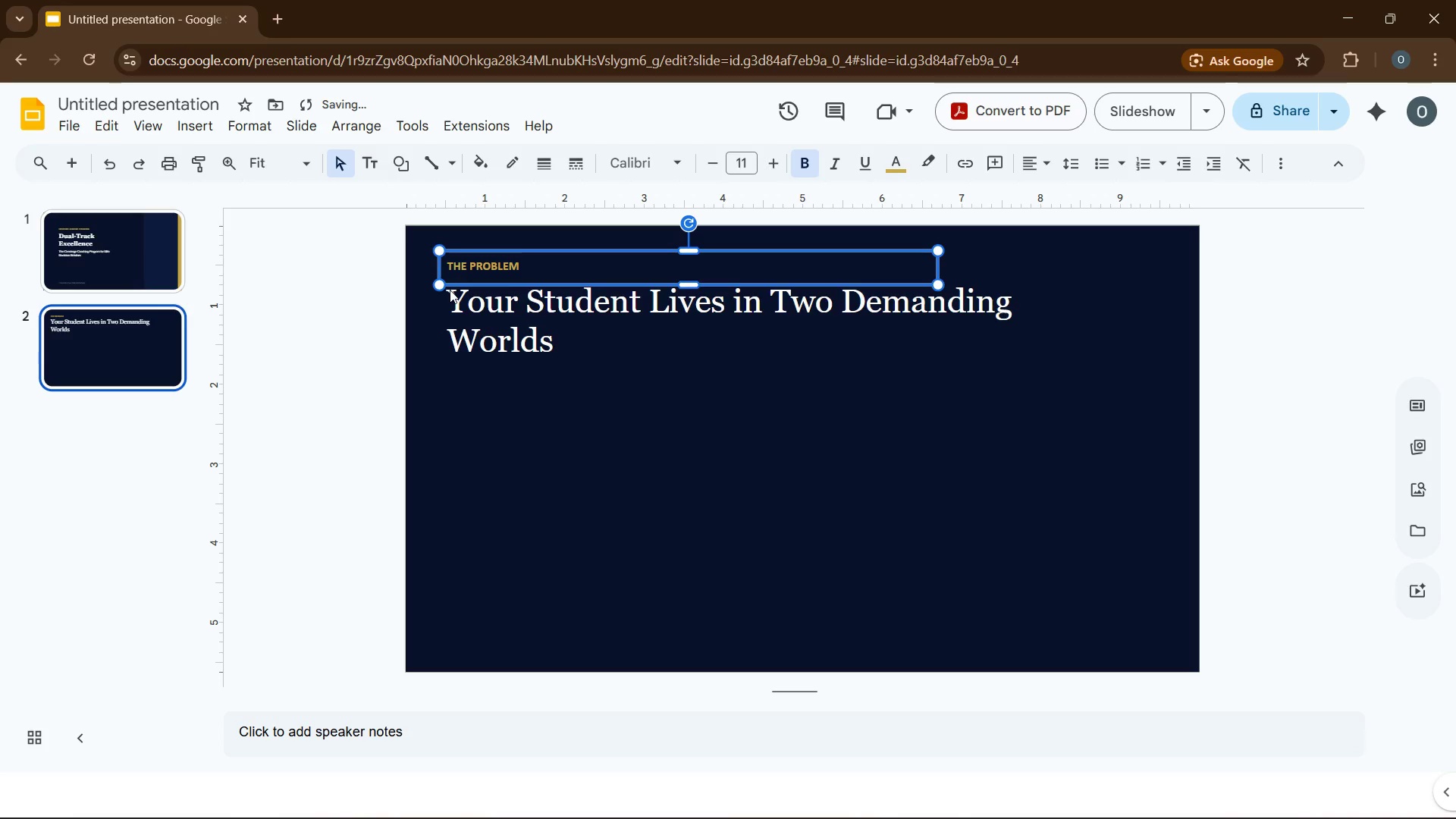 
key(ArrowDown)
 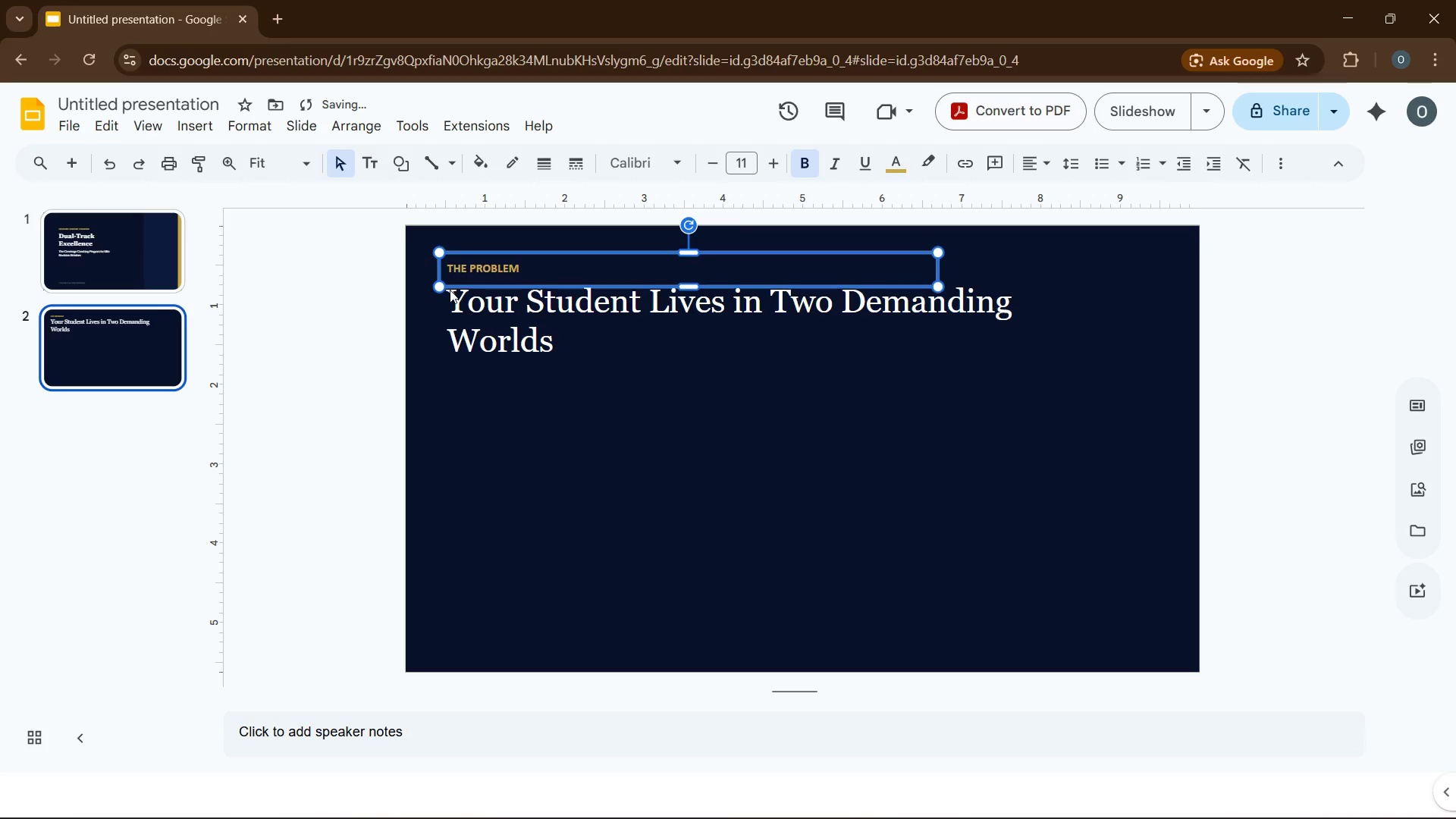 
key(ArrowDown)
 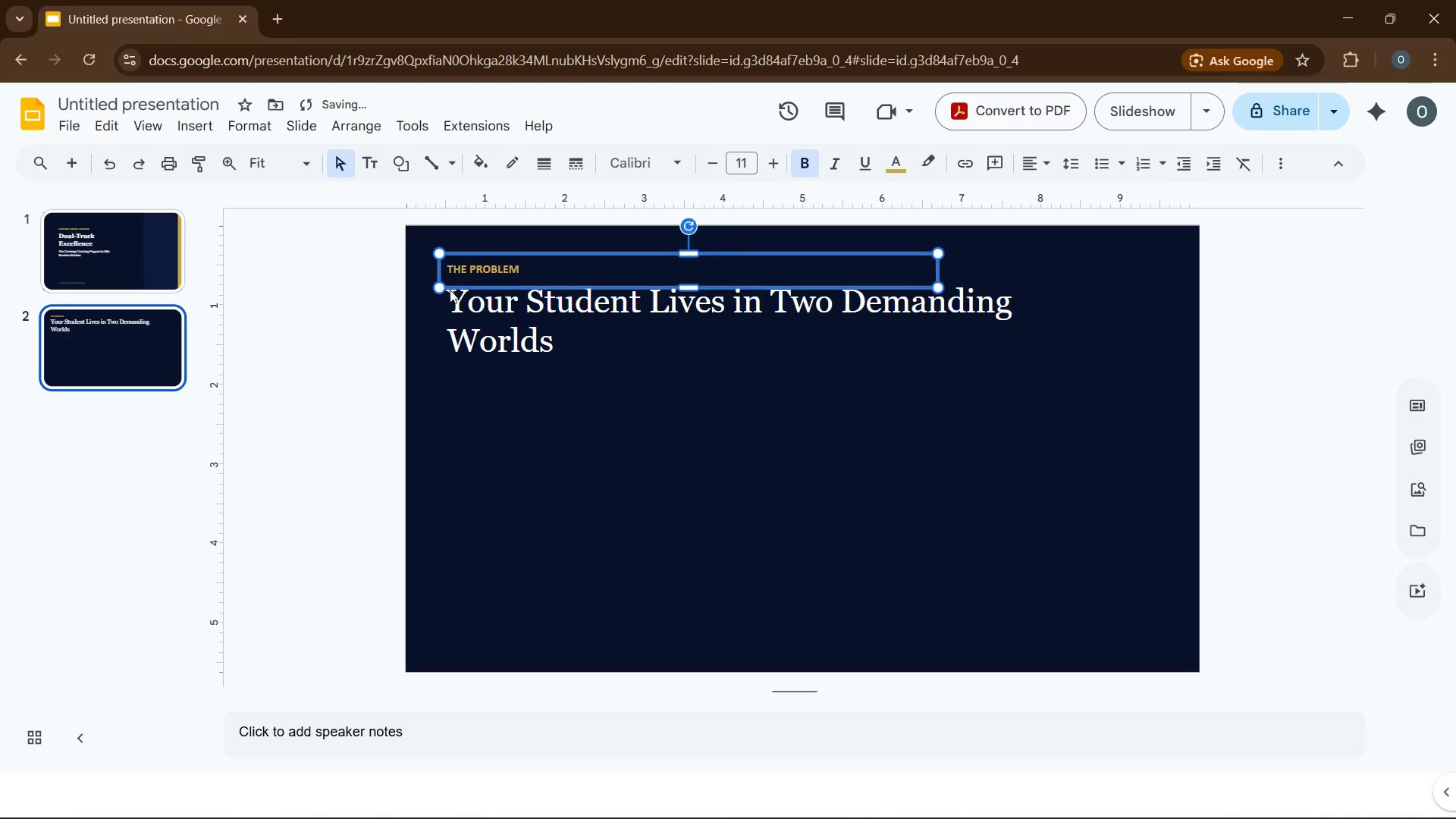 
key(ArrowDown)
 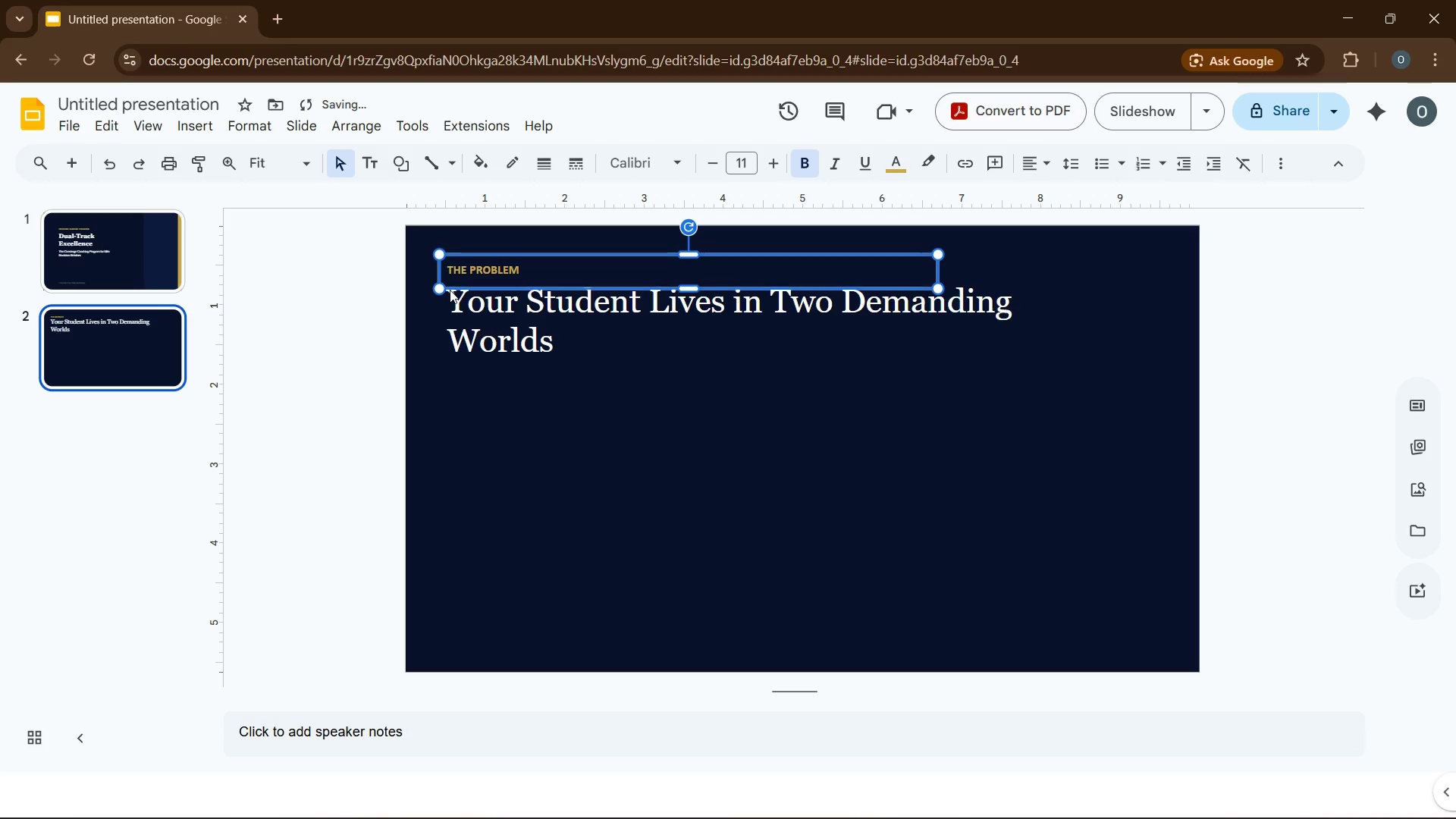 
key(ArrowDown)
 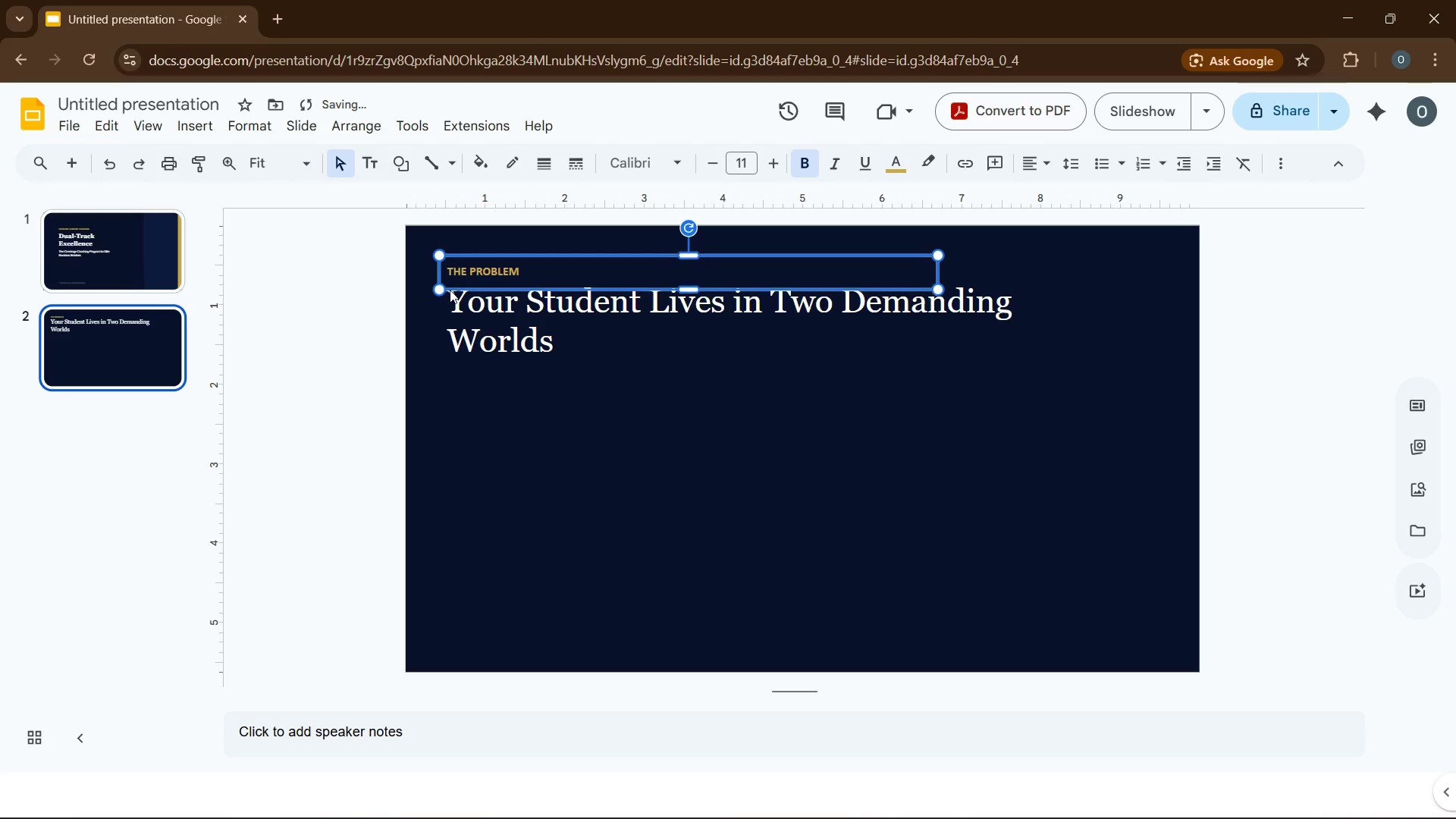 
key(ArrowDown)
 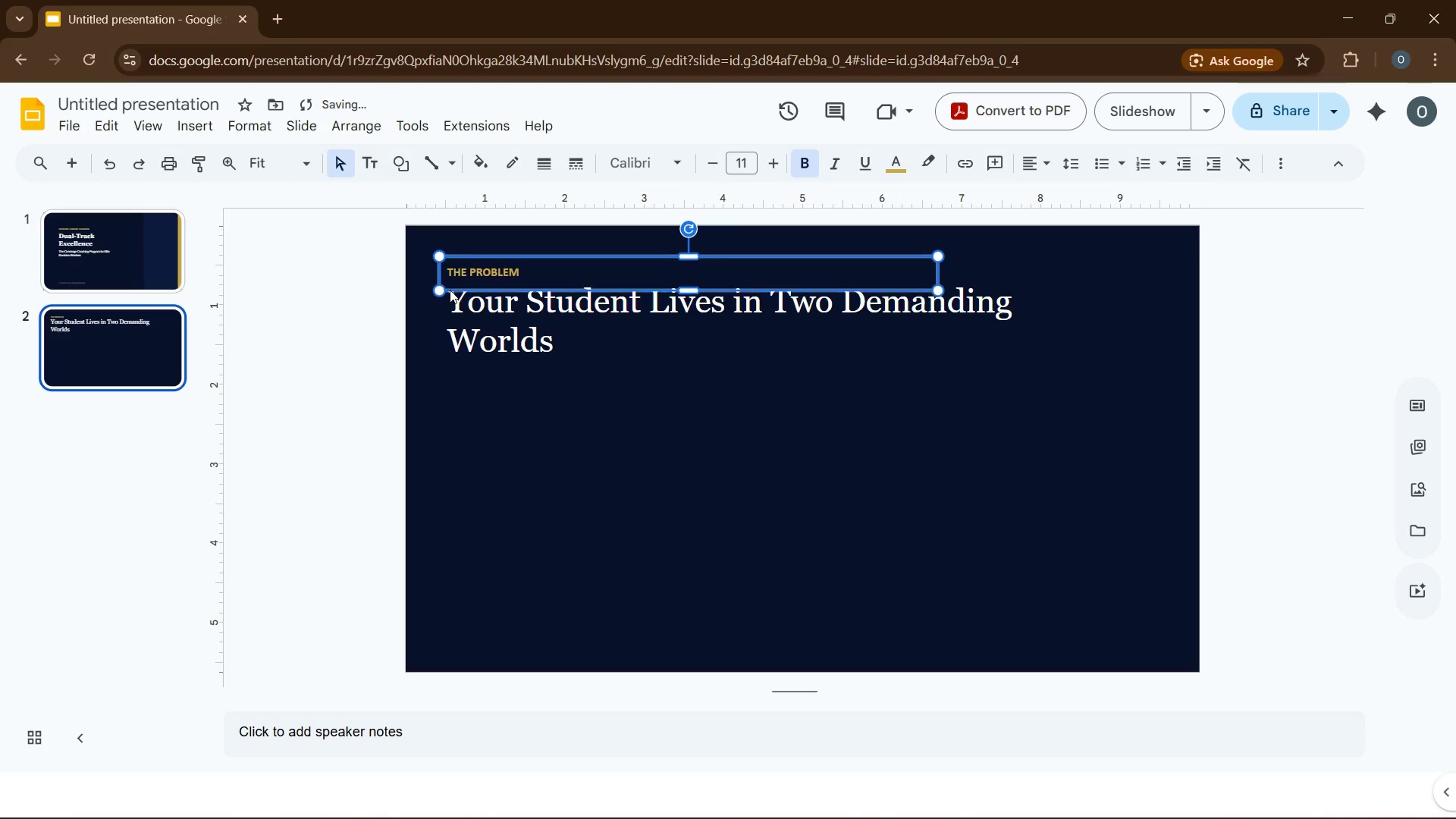 
key(ArrowDown)
 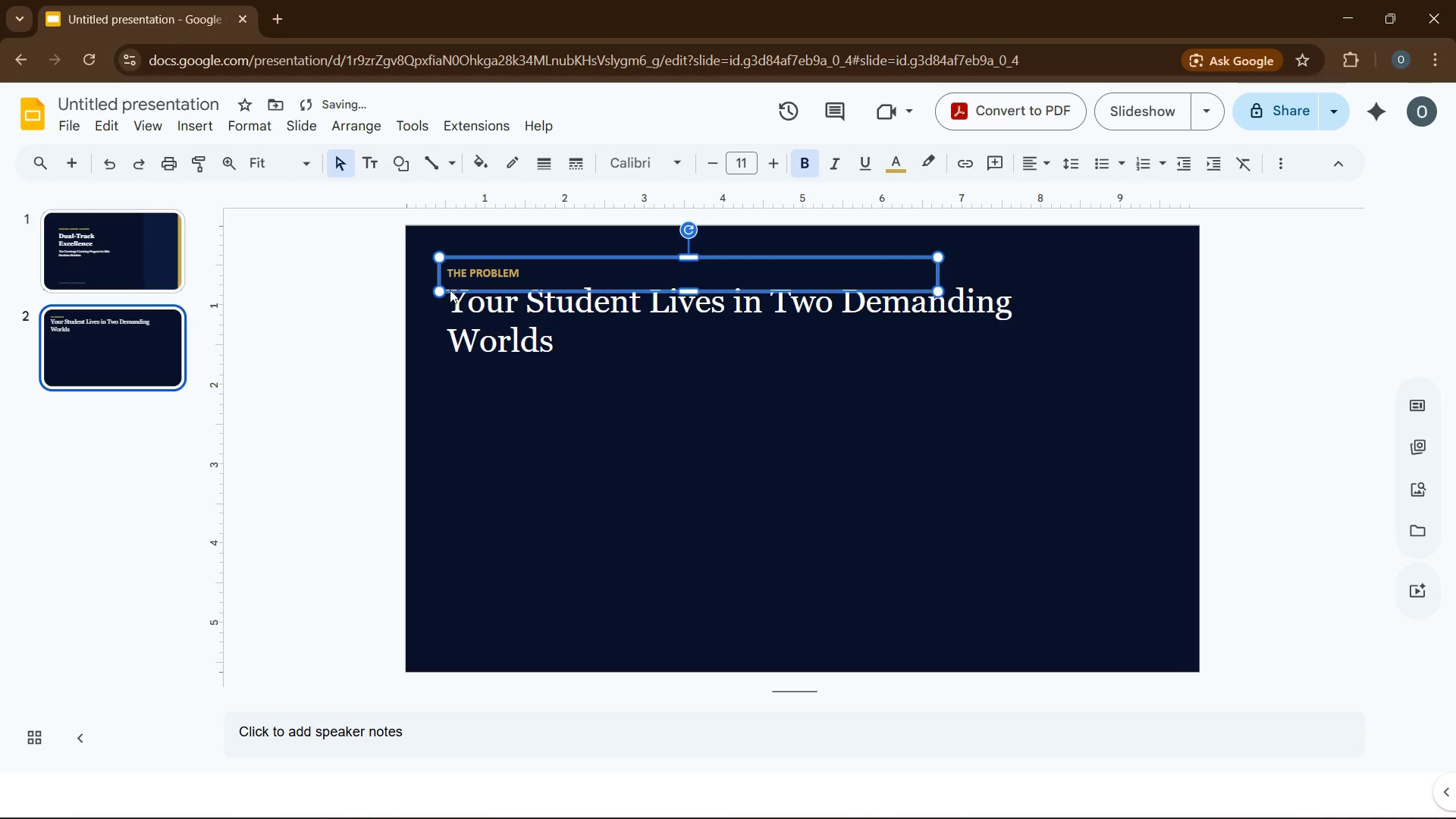 
key(ArrowDown)
 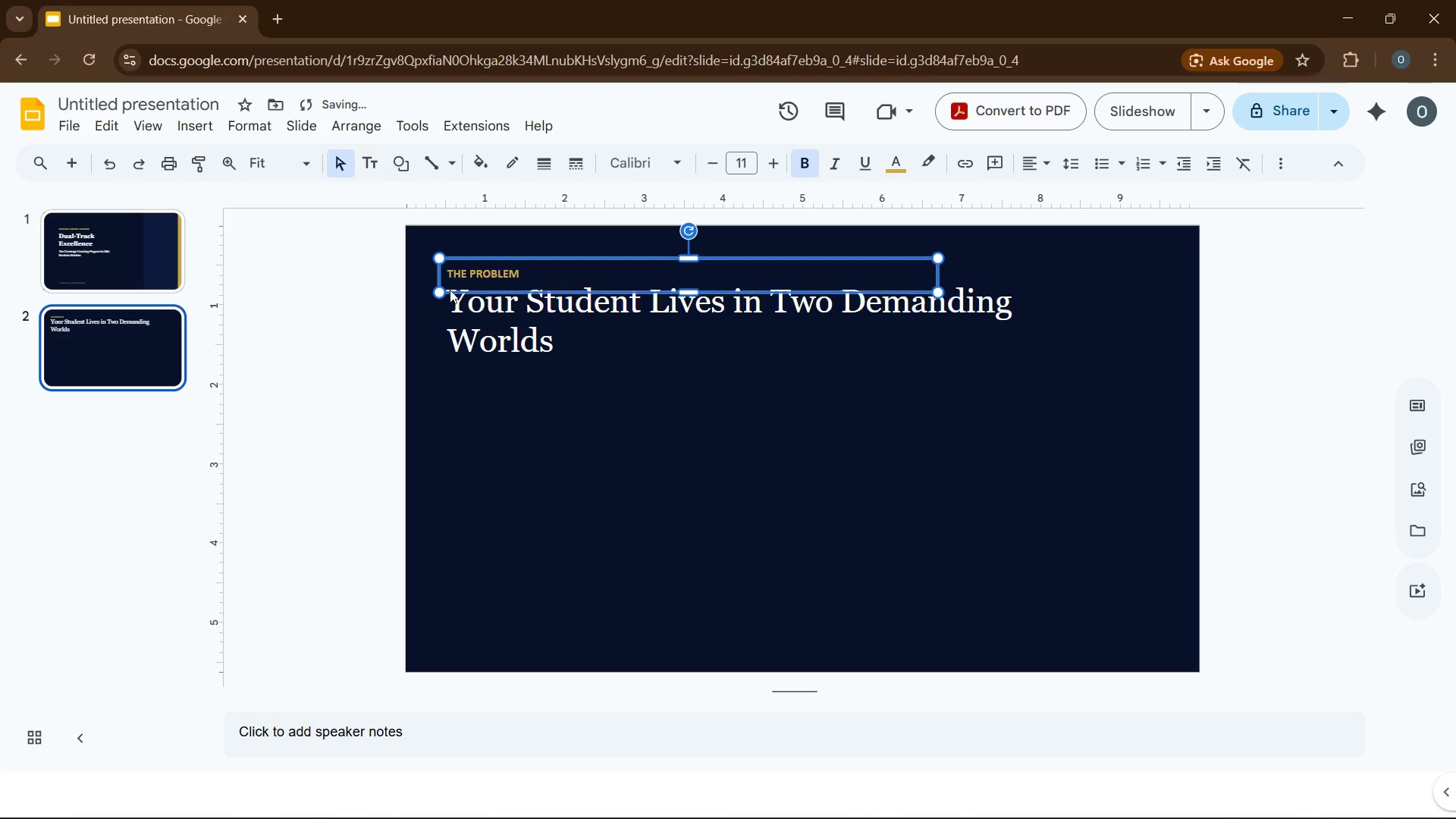 
key(ArrowDown)
 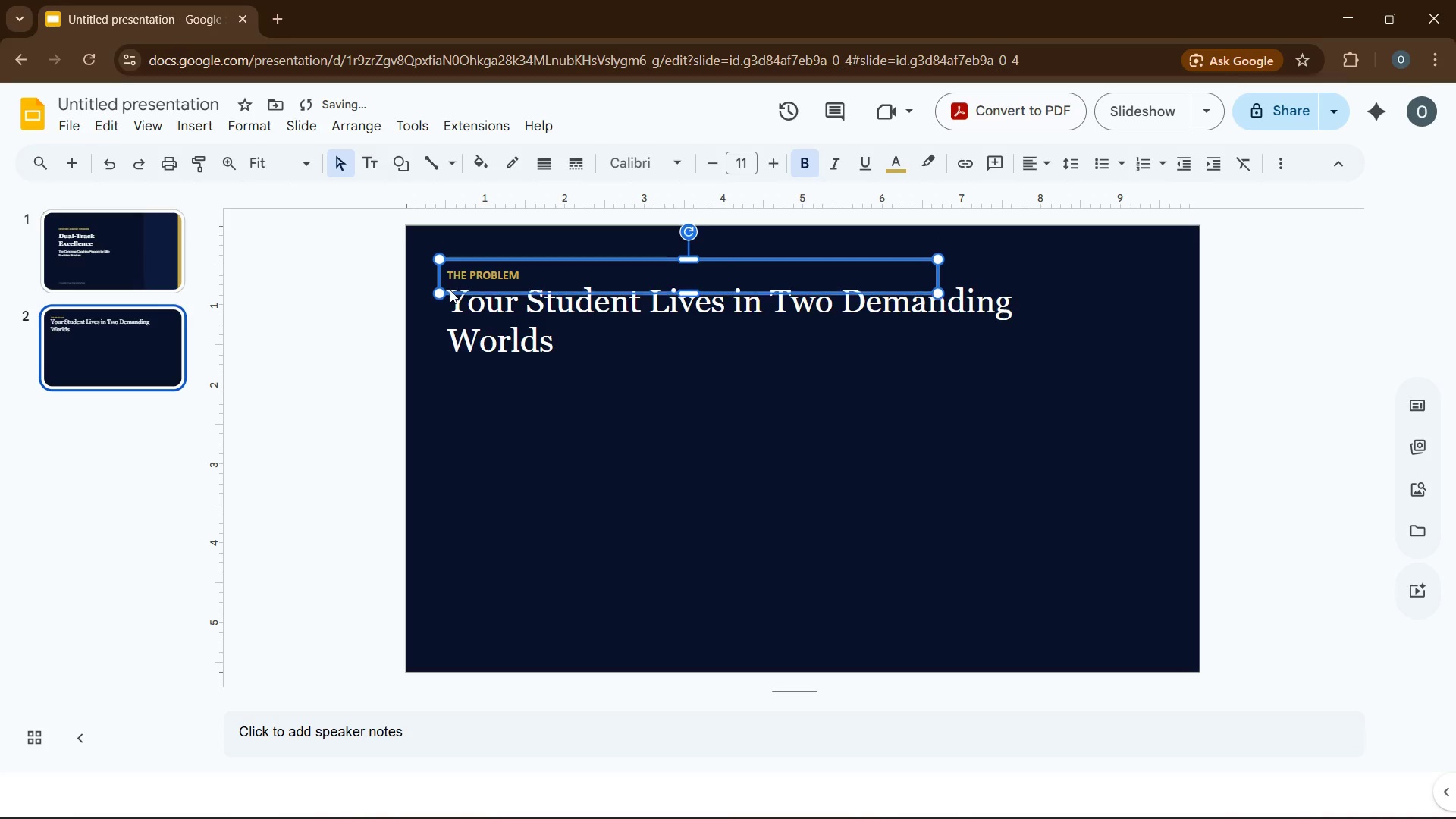 
key(ArrowDown)
 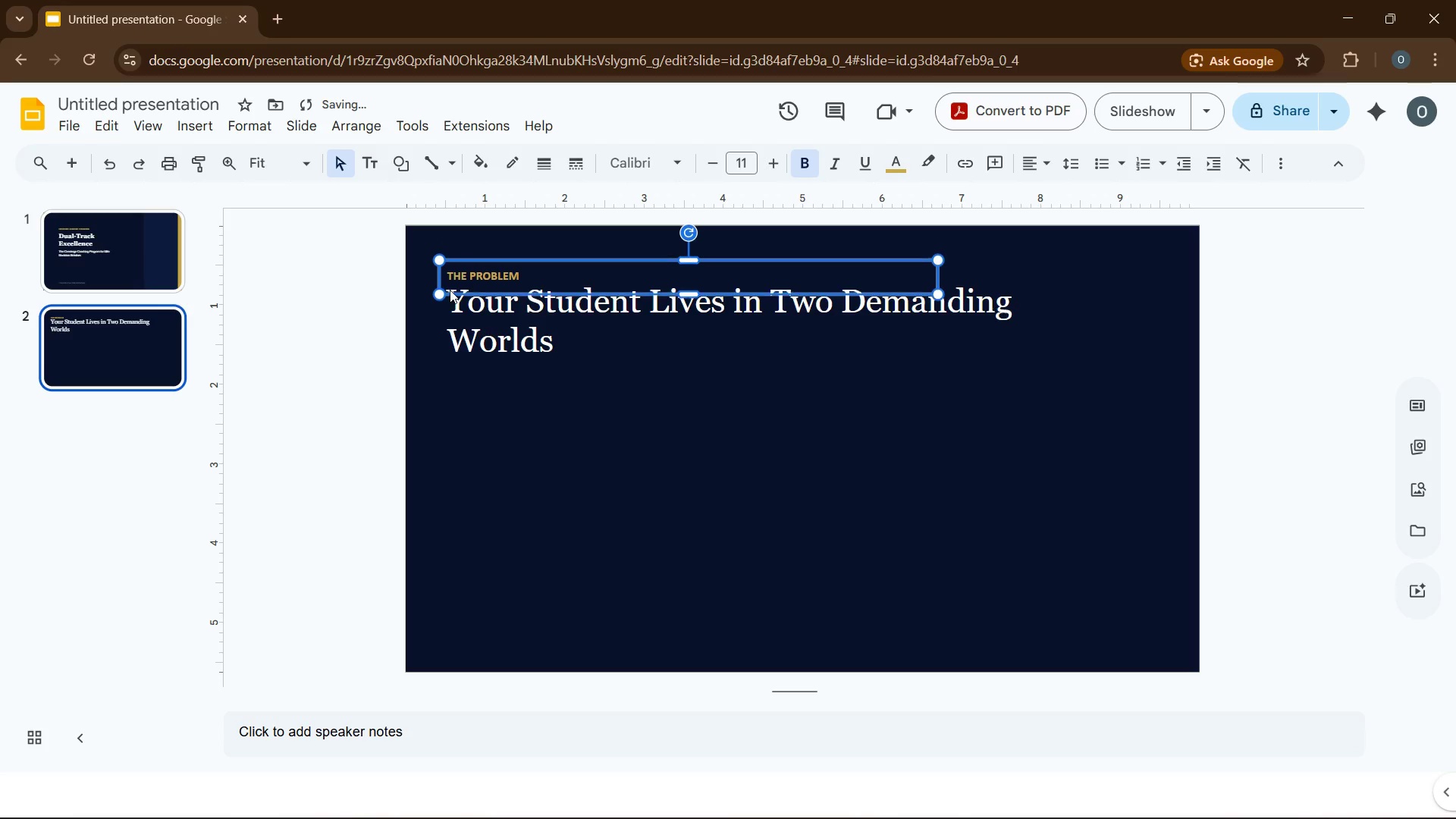 
key(ArrowDown)
 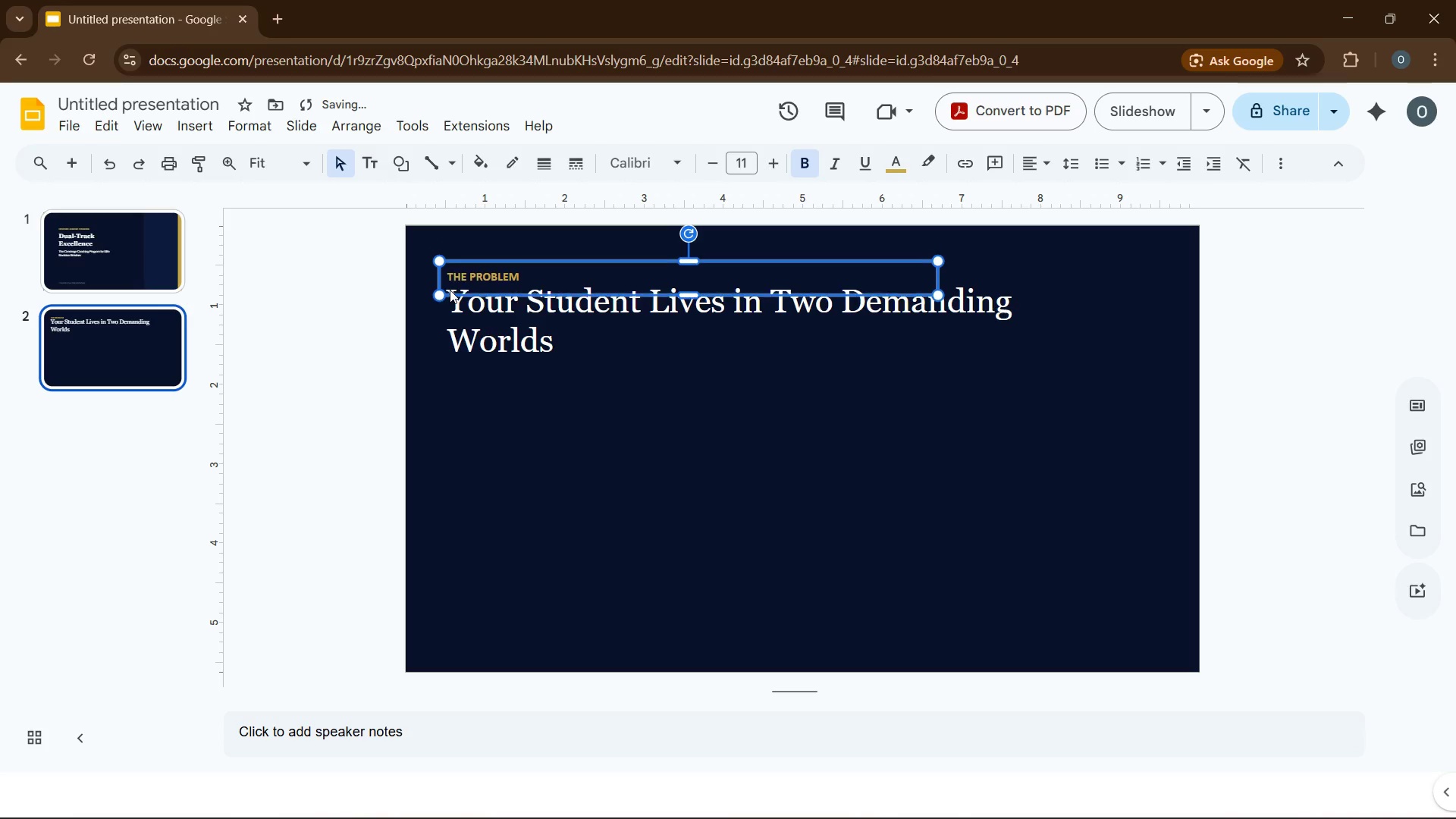 
key(ArrowDown)
 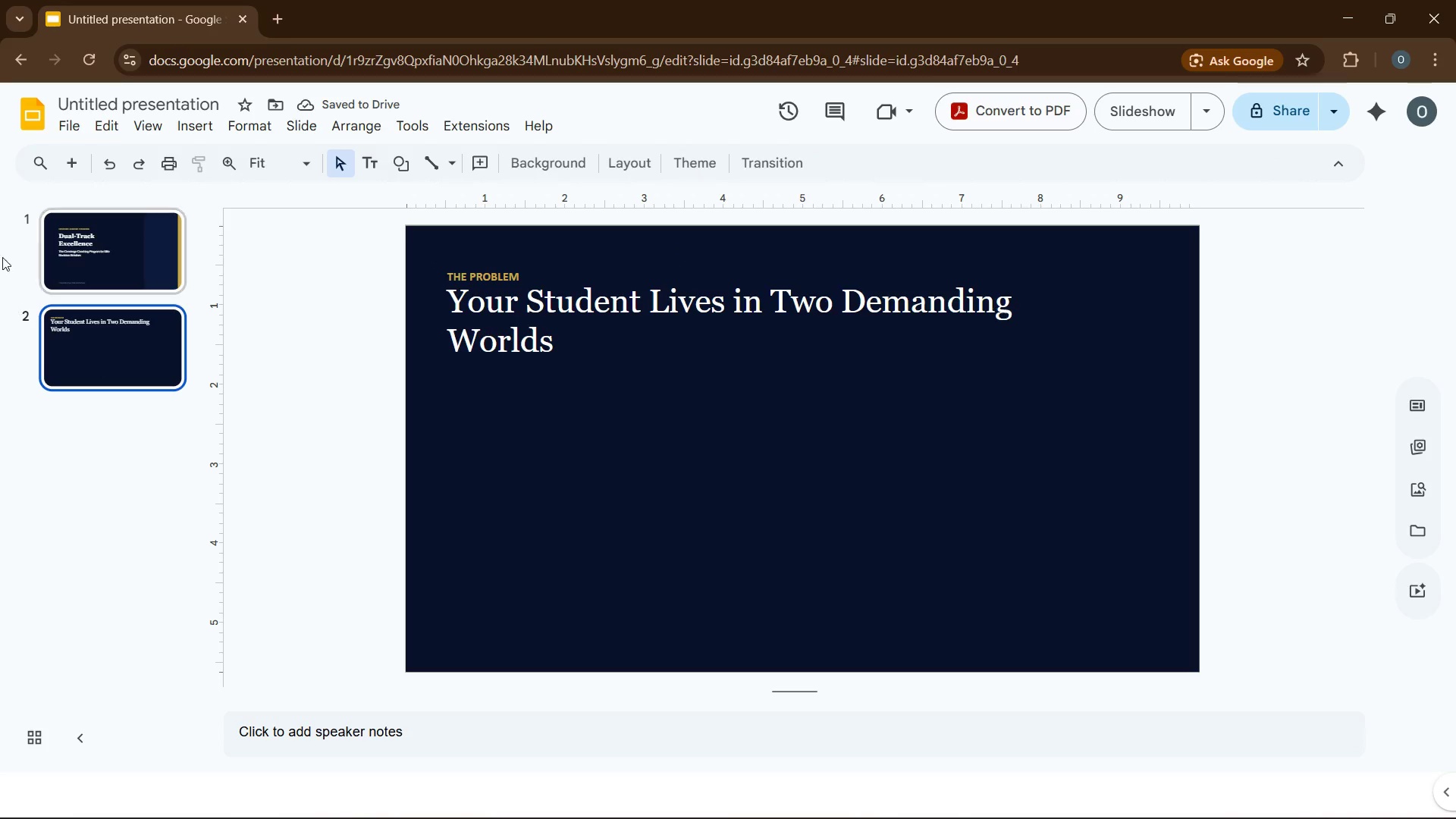 
wait(6.34)
 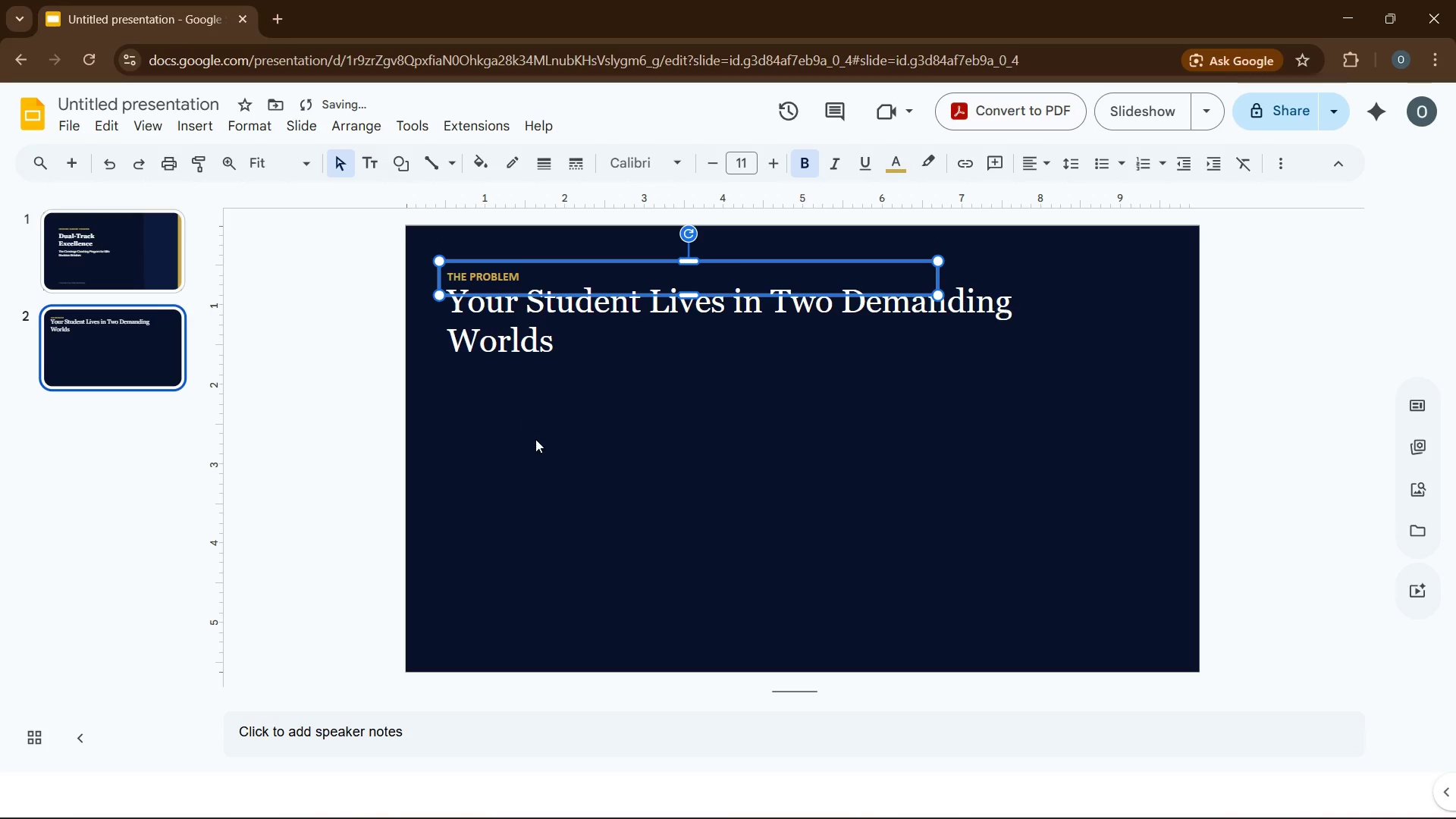 
left_click([191, 126])
 